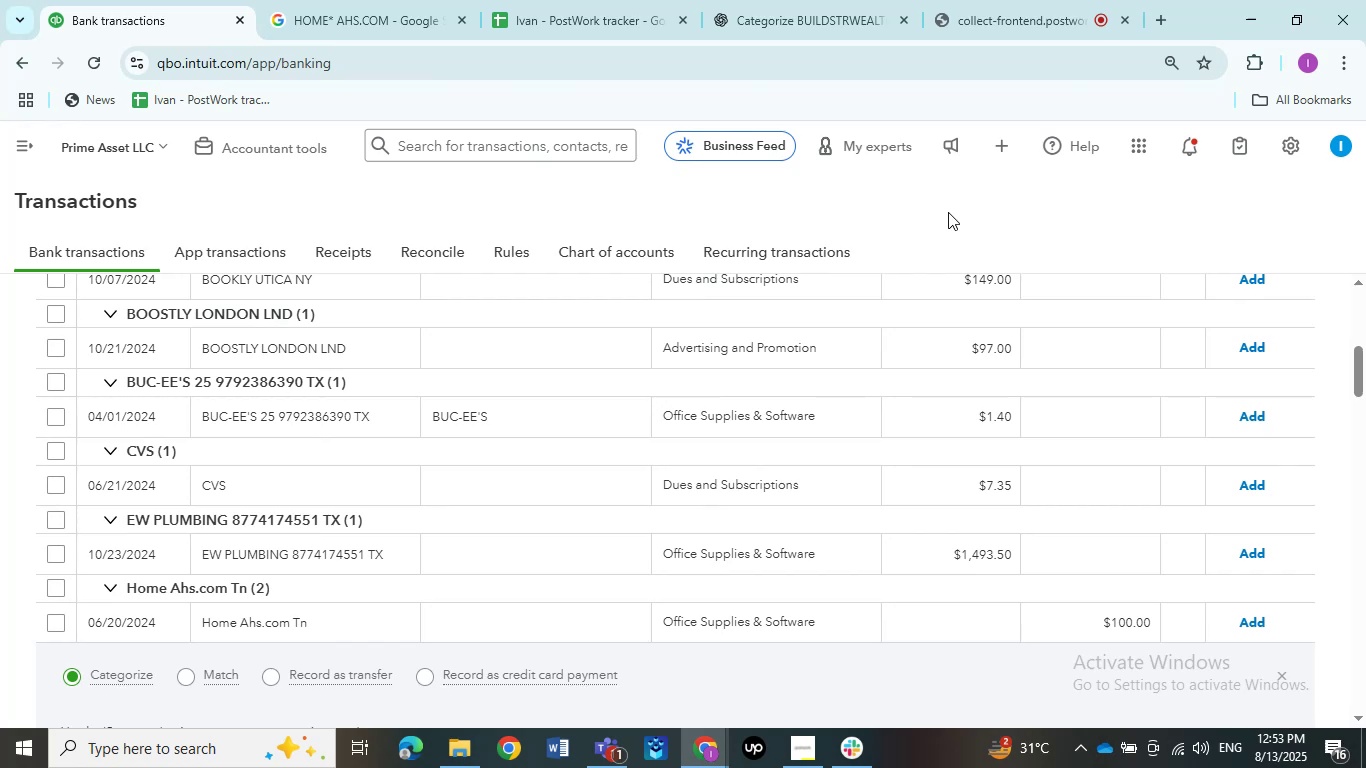 
wait(10.93)
 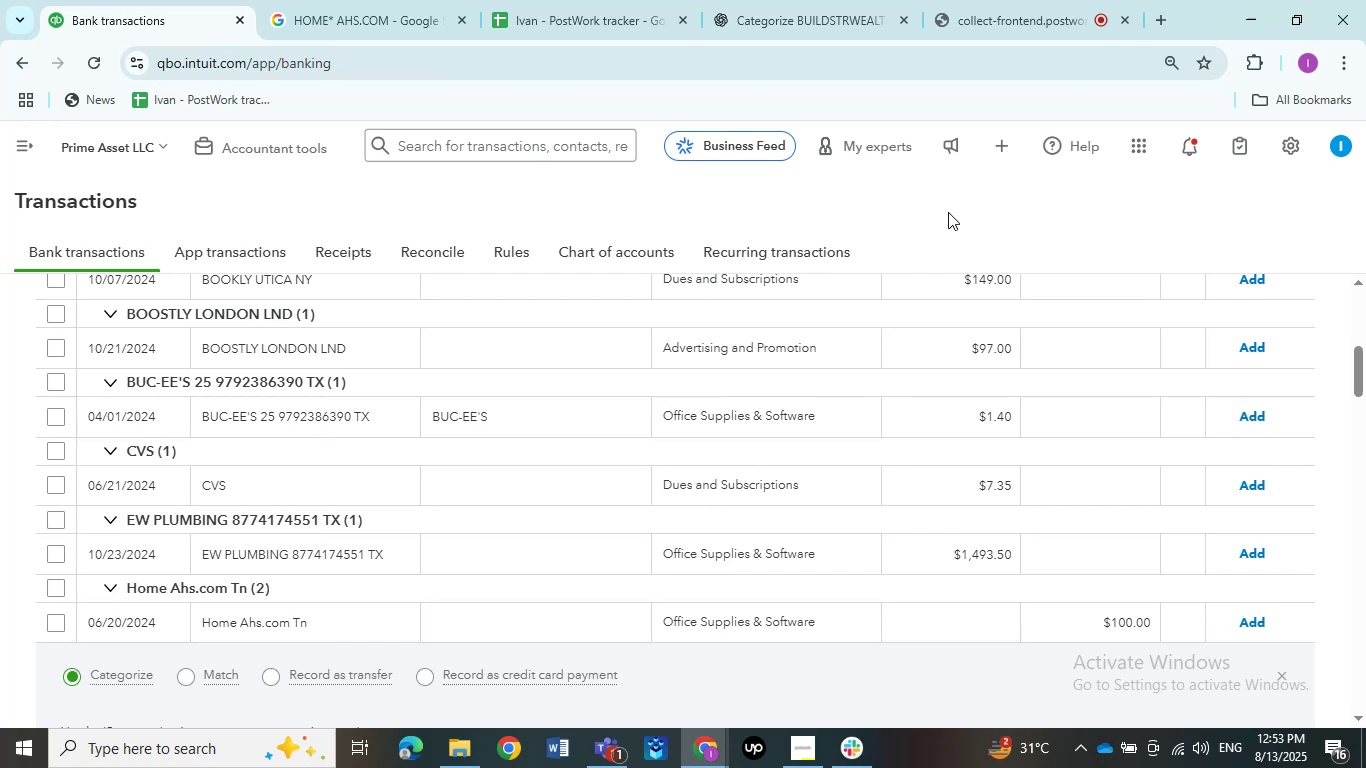 
scroll: coordinate [407, 545], scroll_direction: up, amount: 2.0
 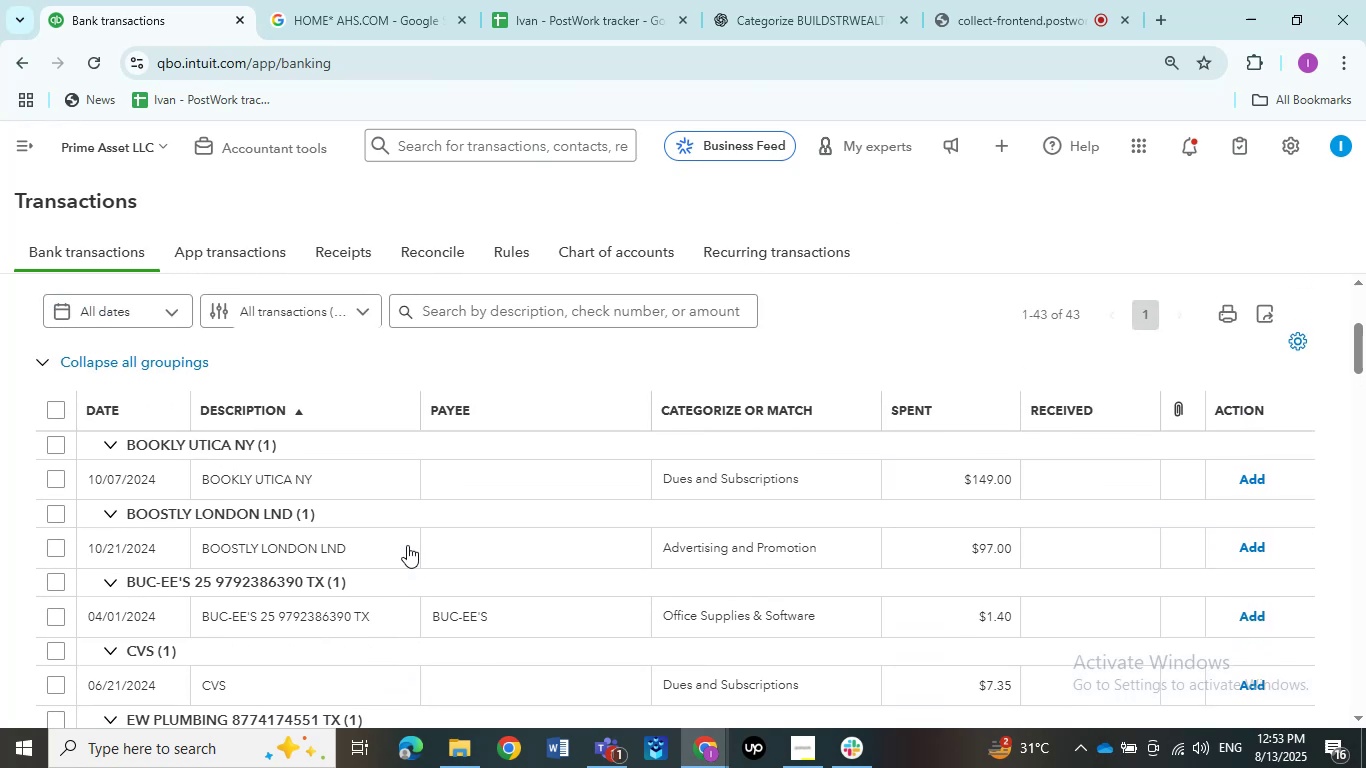 
scroll: coordinate [241, 569], scroll_direction: down, amount: 7.0
 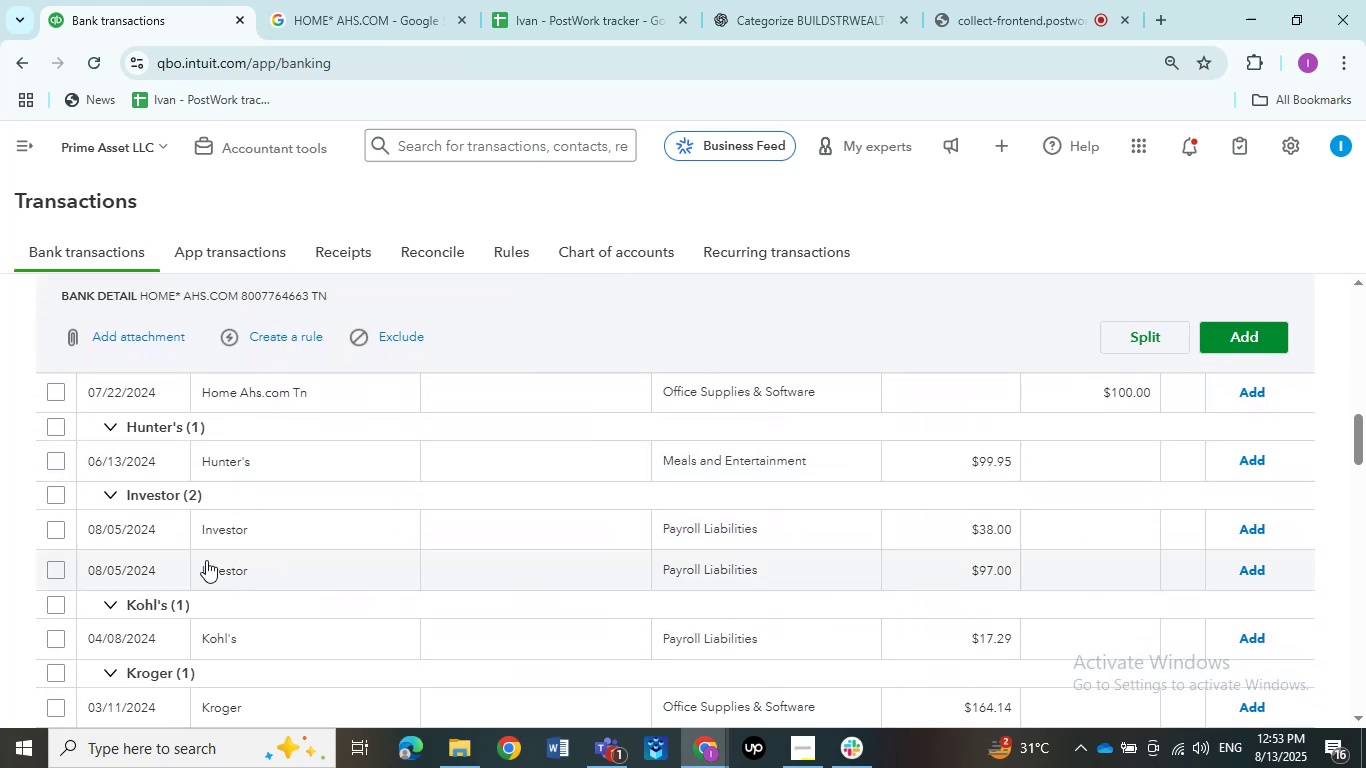 
left_click([219, 533])
 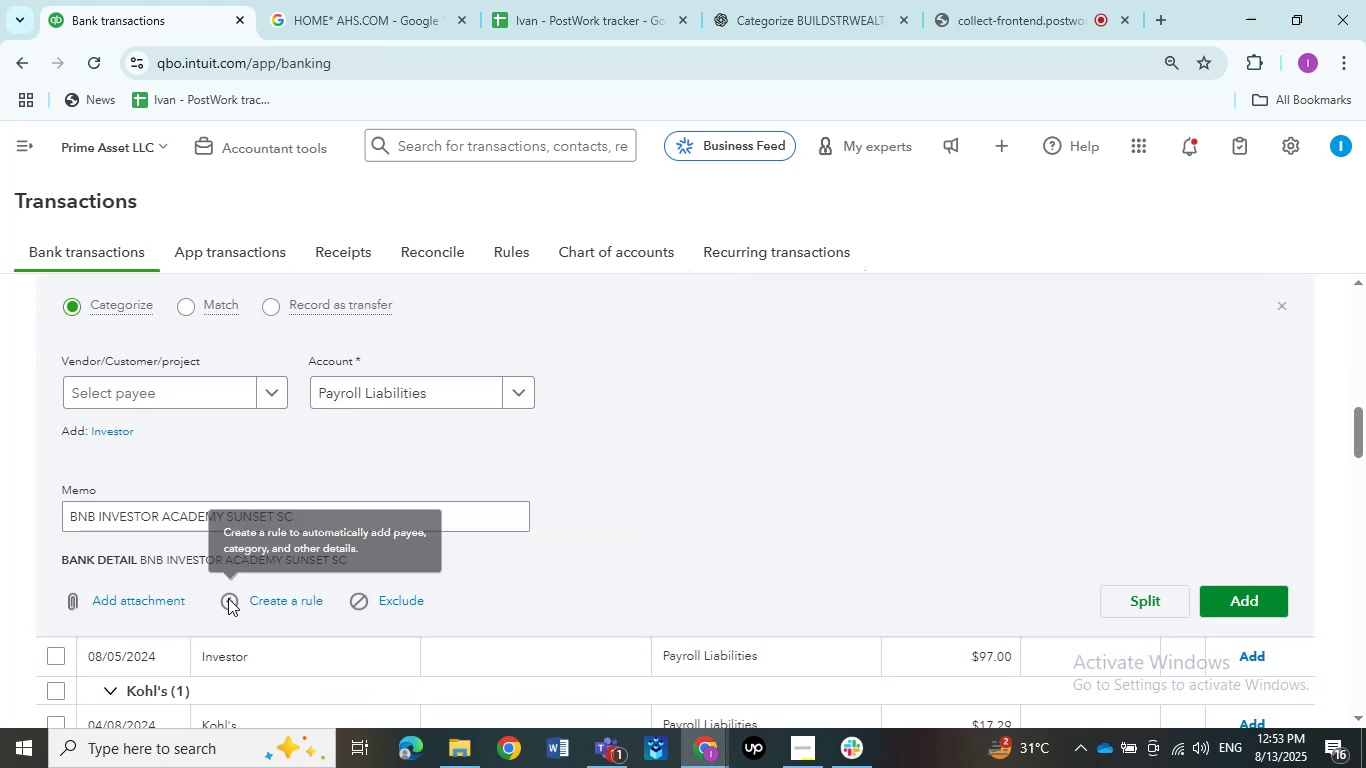 
scroll: coordinate [185, 608], scroll_direction: down, amount: 1.0
 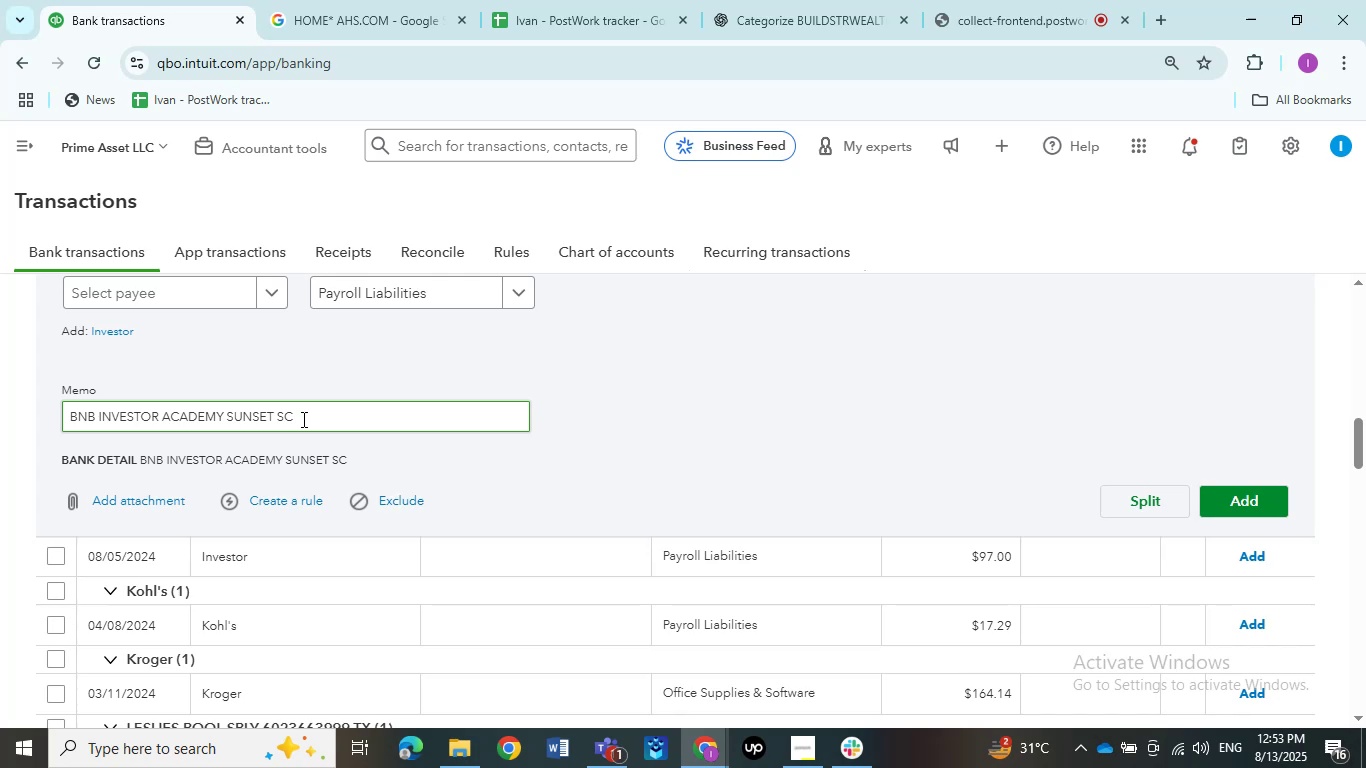 
wait(18.1)
 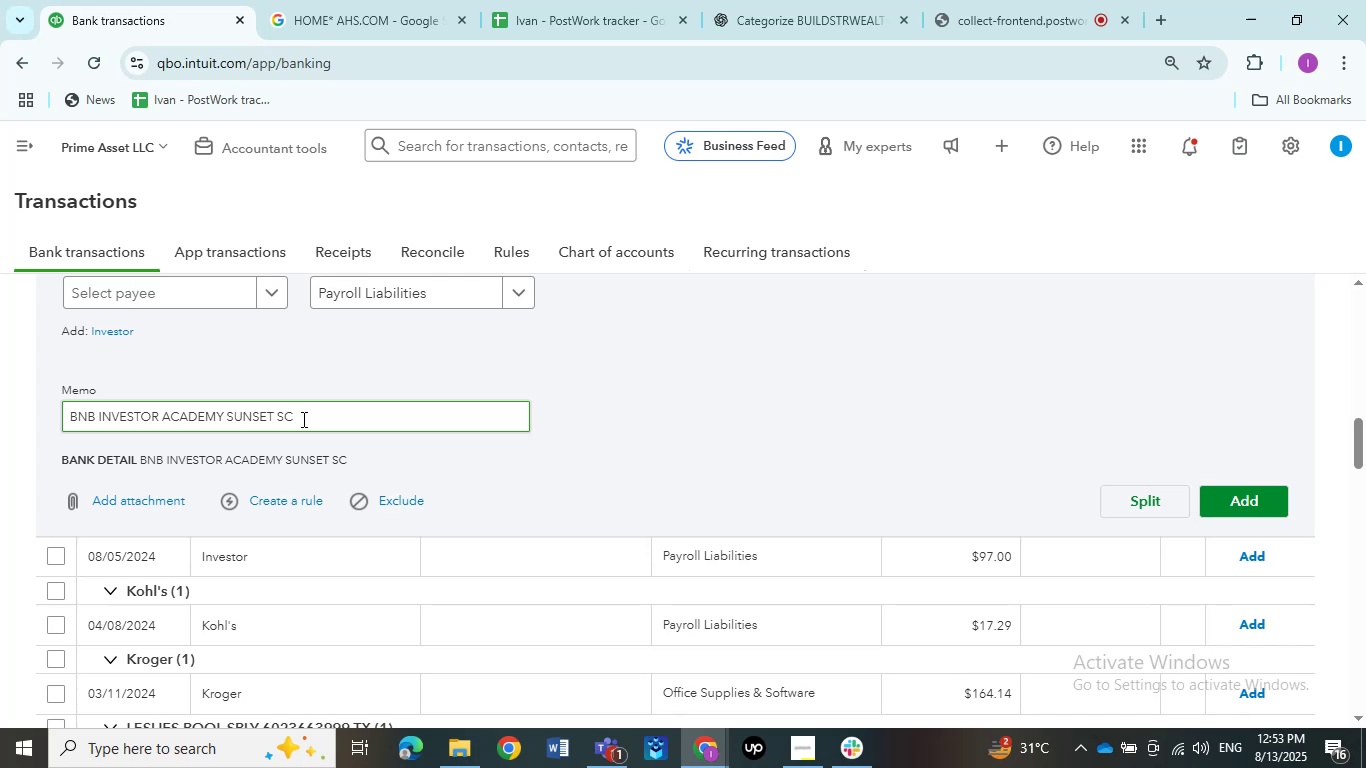 
scroll: coordinate [289, 560], scroll_direction: down, amount: 1.0
 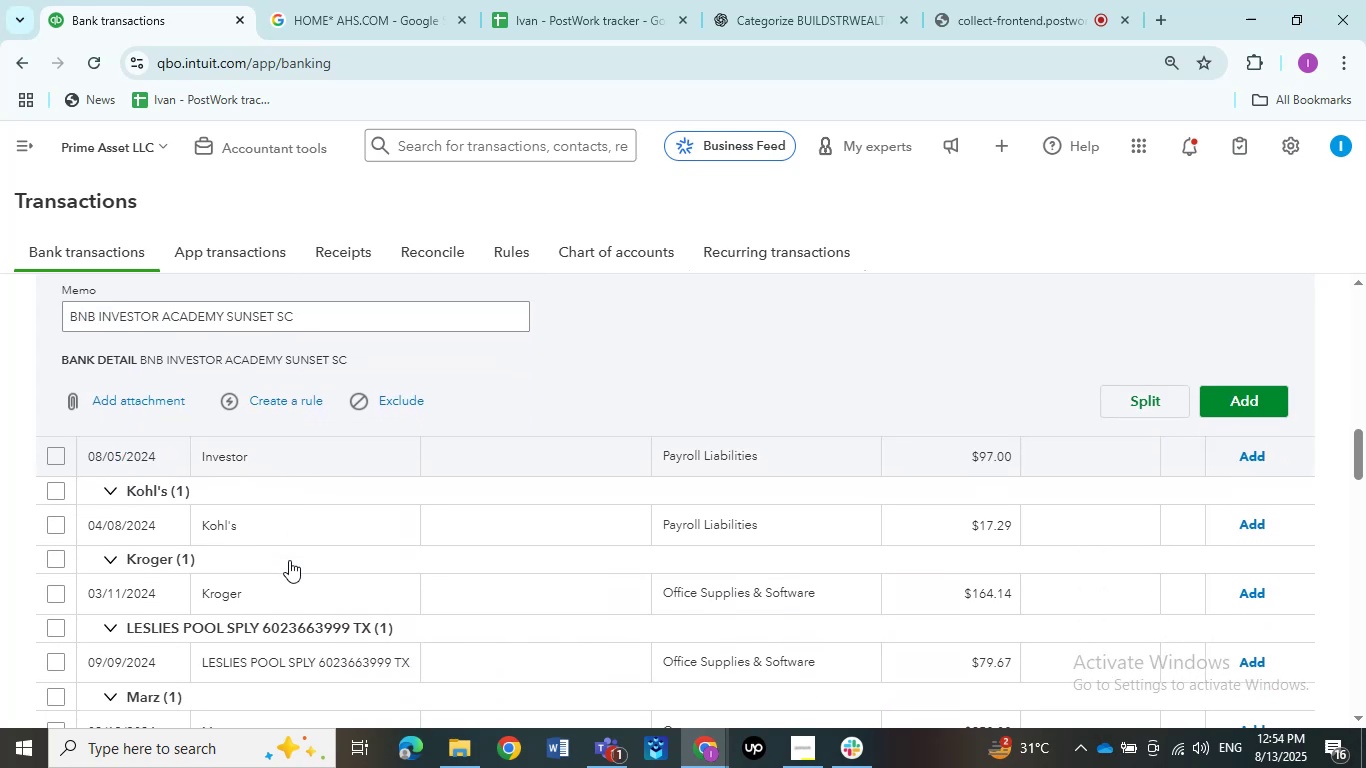 
scroll: coordinate [289, 560], scroll_direction: none, amount: 0.0
 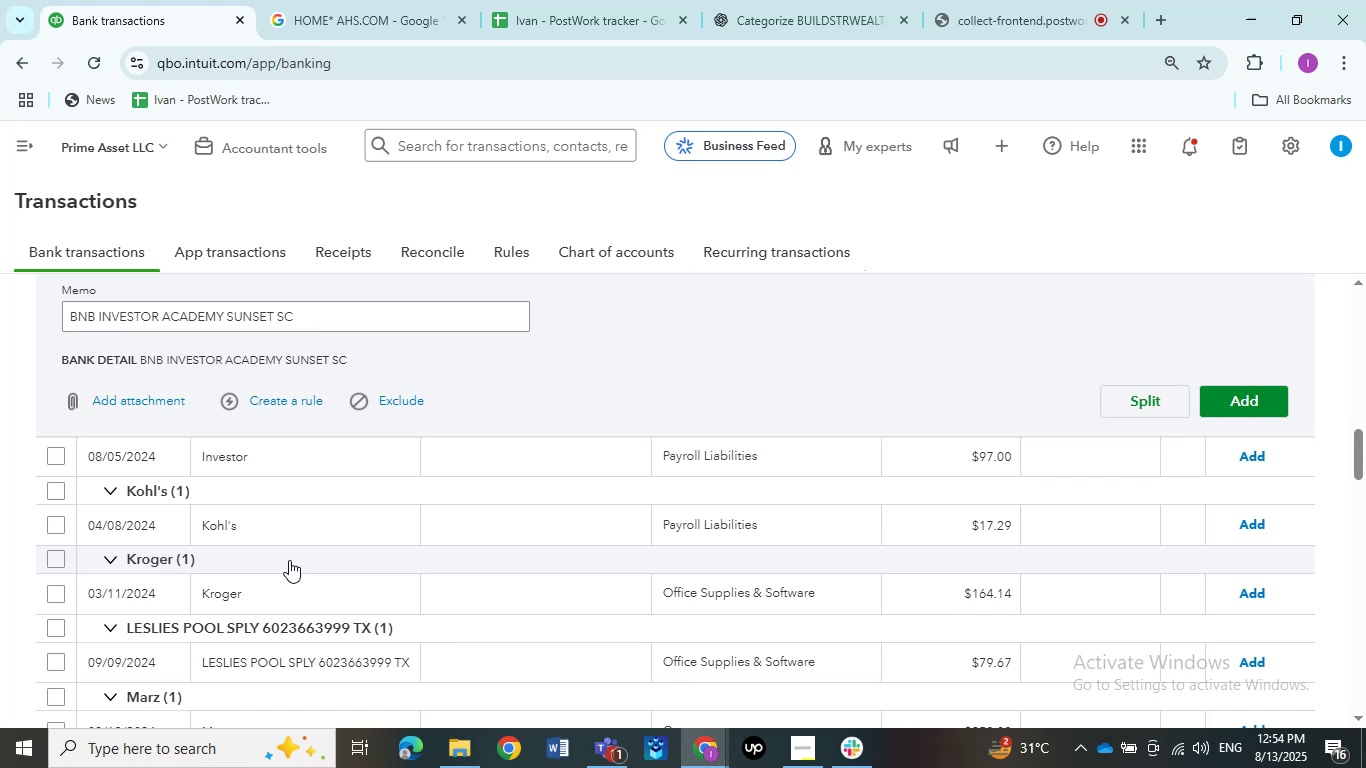 
wait(36.7)
 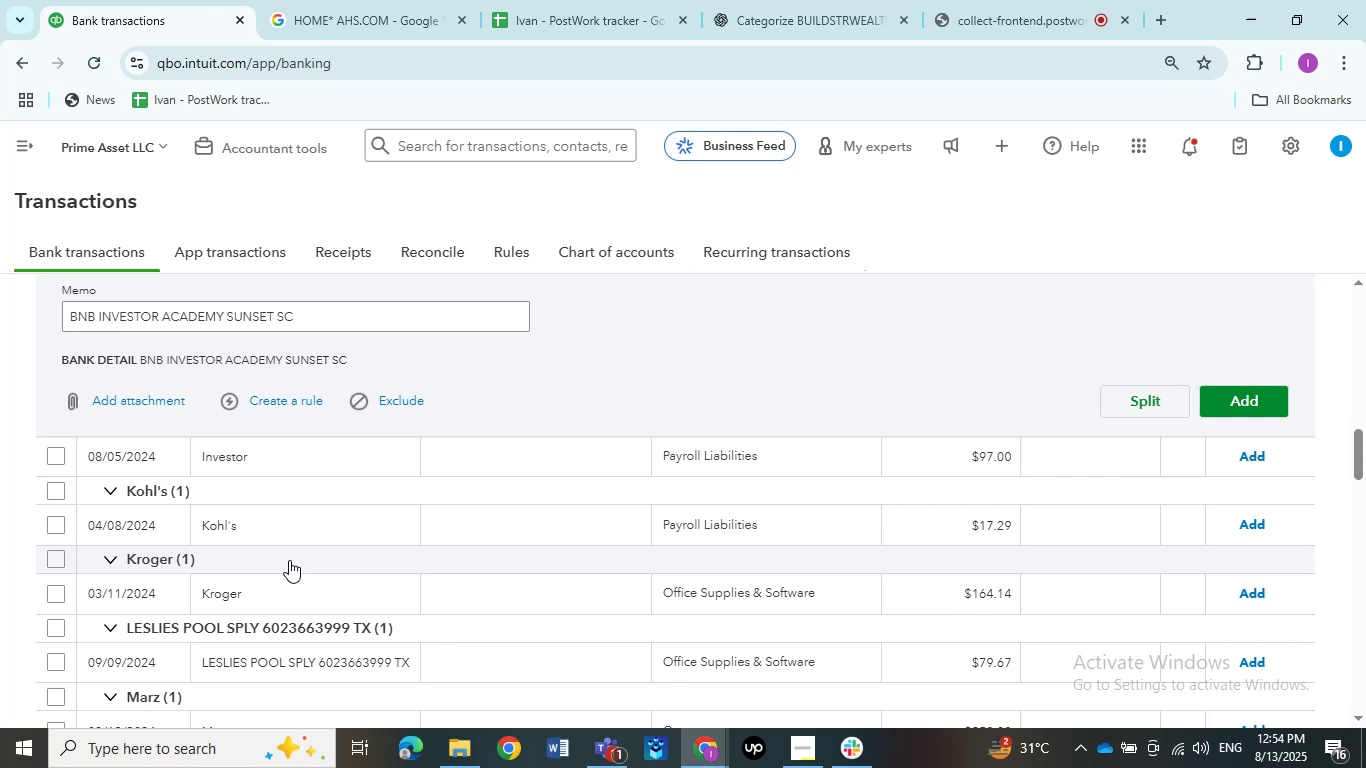 
scroll: coordinate [307, 616], scroll_direction: down, amount: 5.0
 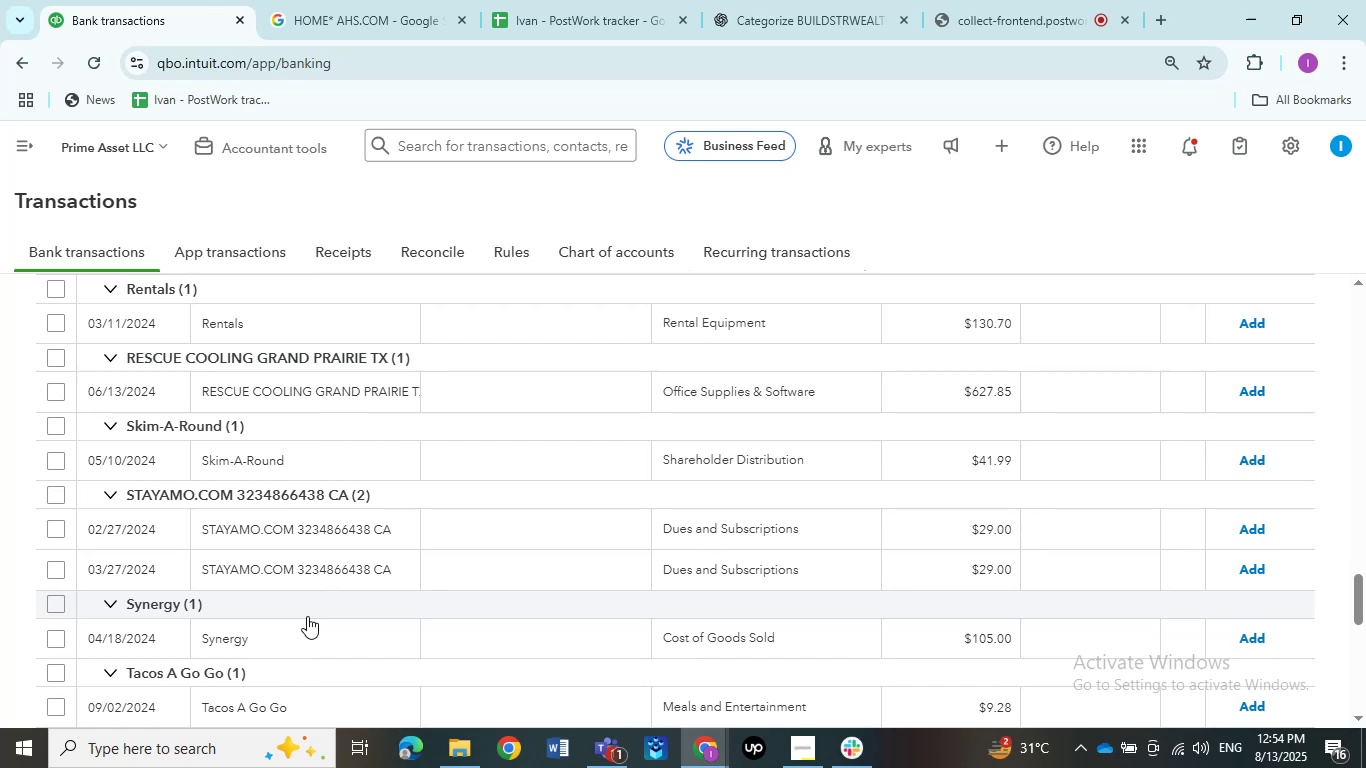 
wait(12.44)
 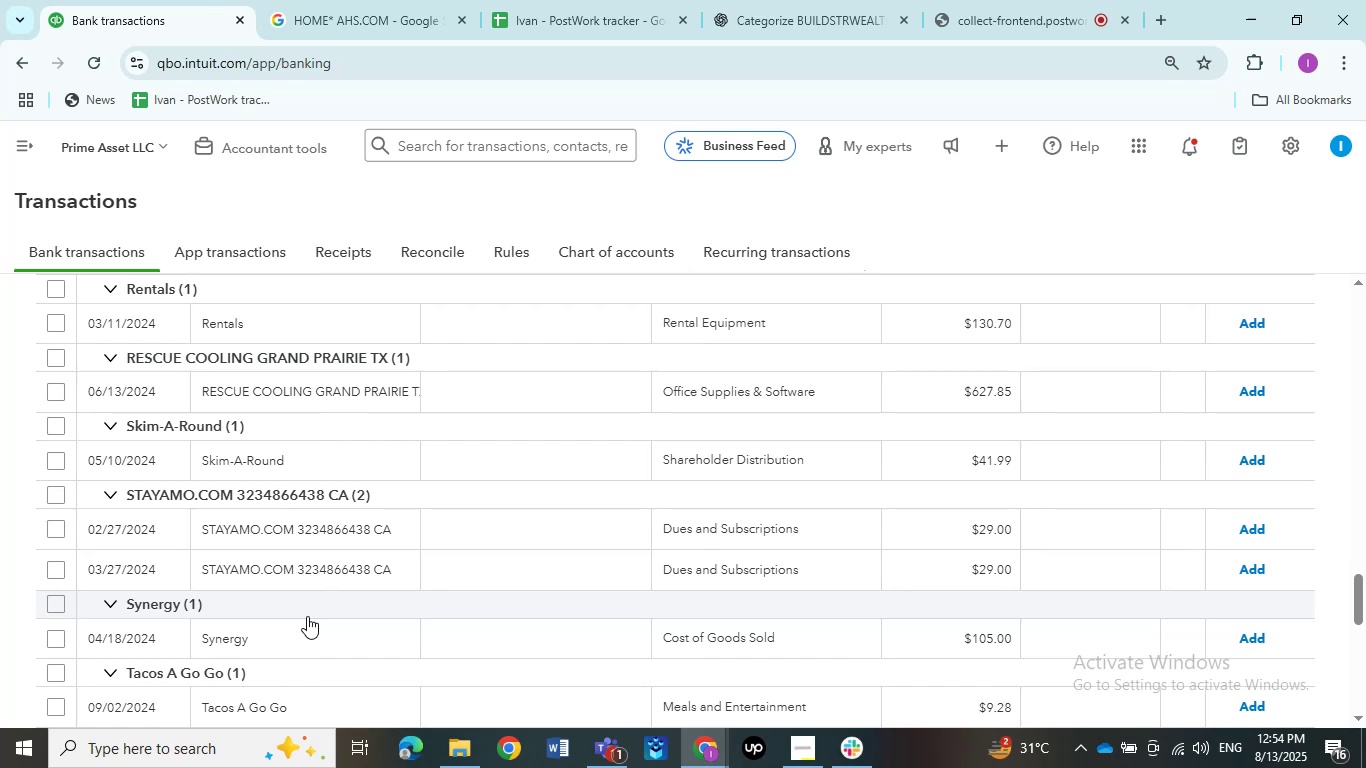 
scroll: coordinate [307, 616], scroll_direction: up, amount: 2.0
 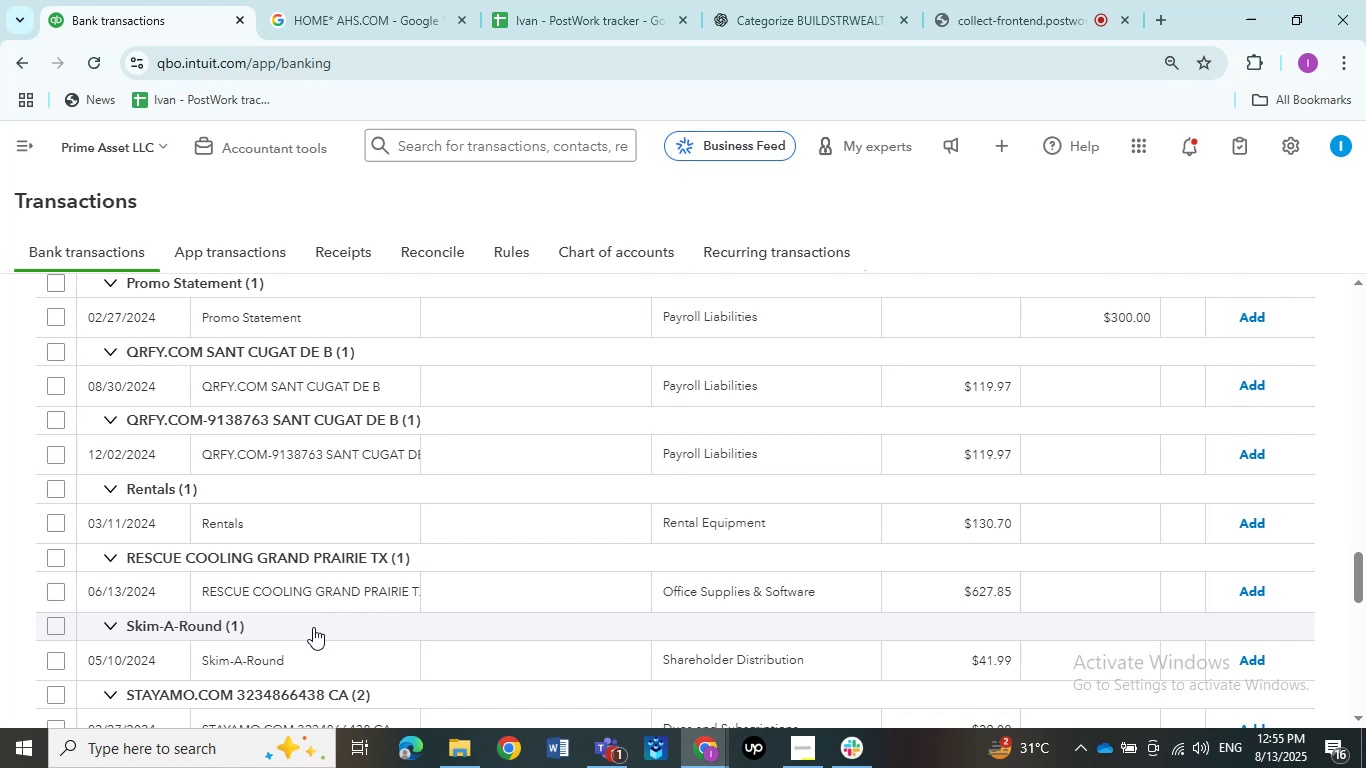 
wait(52.02)
 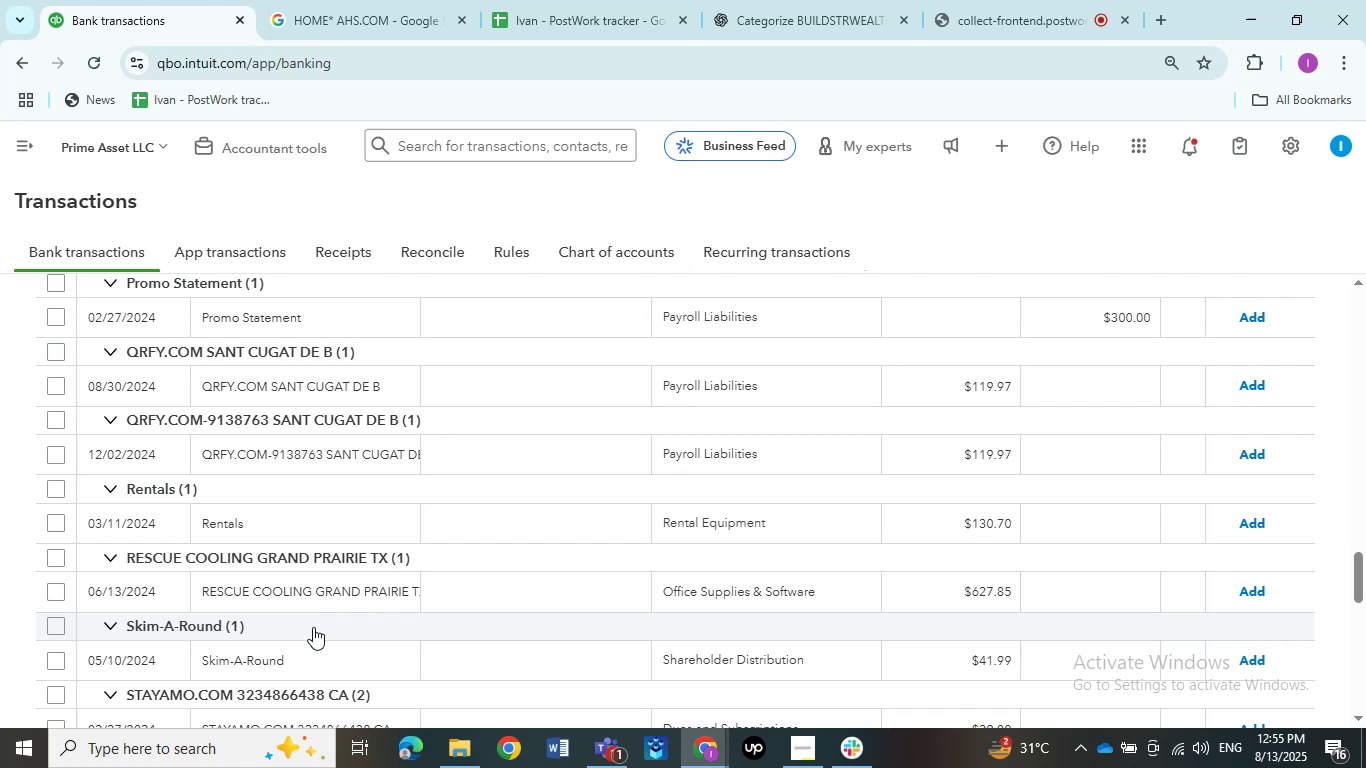 
scroll: coordinate [341, 521], scroll_direction: up, amount: 3.0
 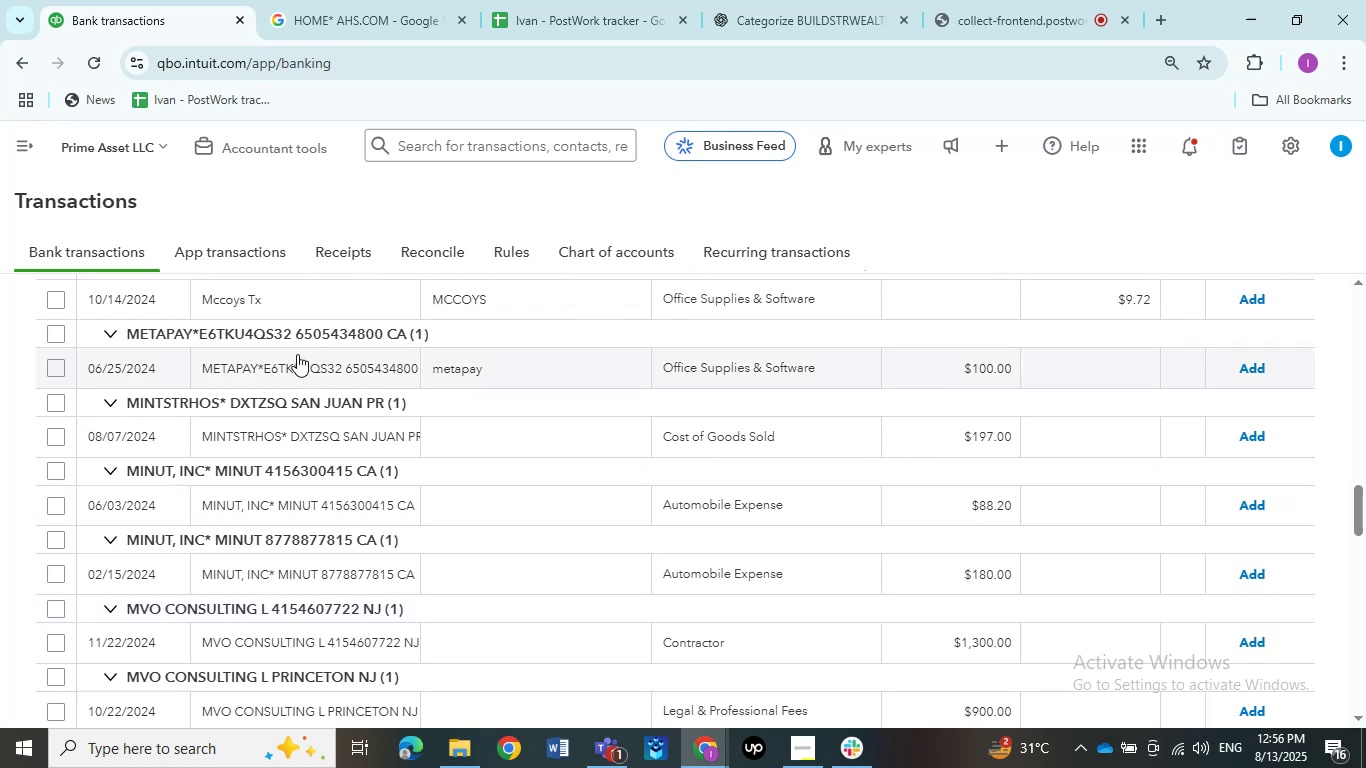 
left_click([241, 304])
 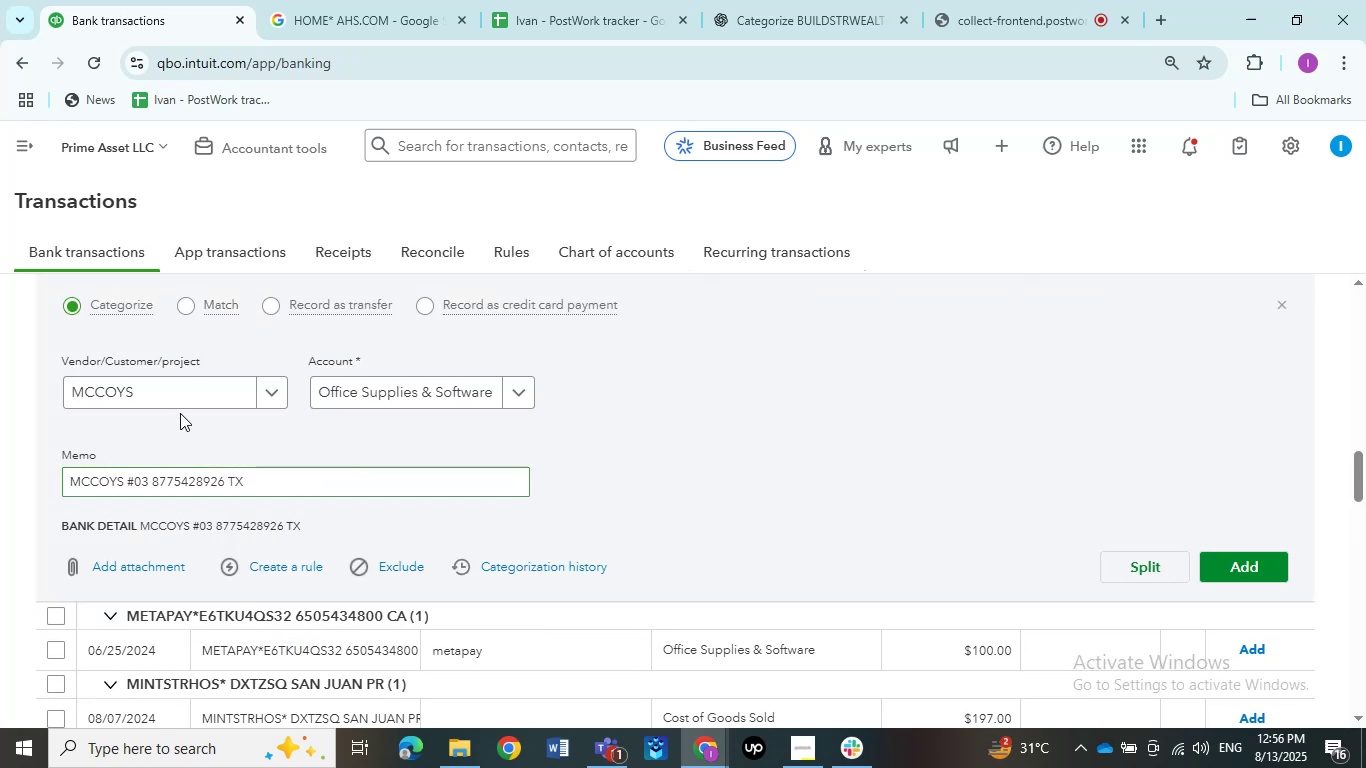 
left_click_drag(start_coordinate=[148, 388], to_coordinate=[51, 388])
 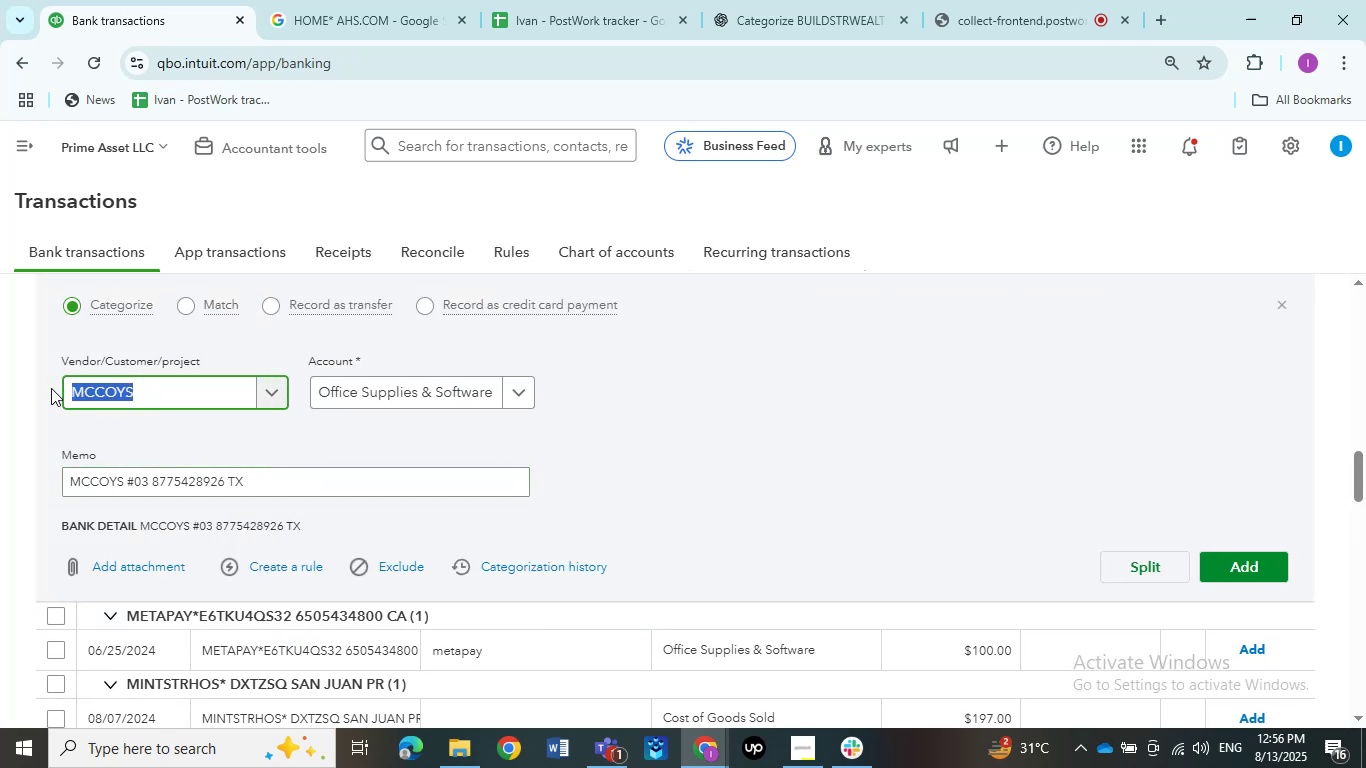 
key(Control+C)
 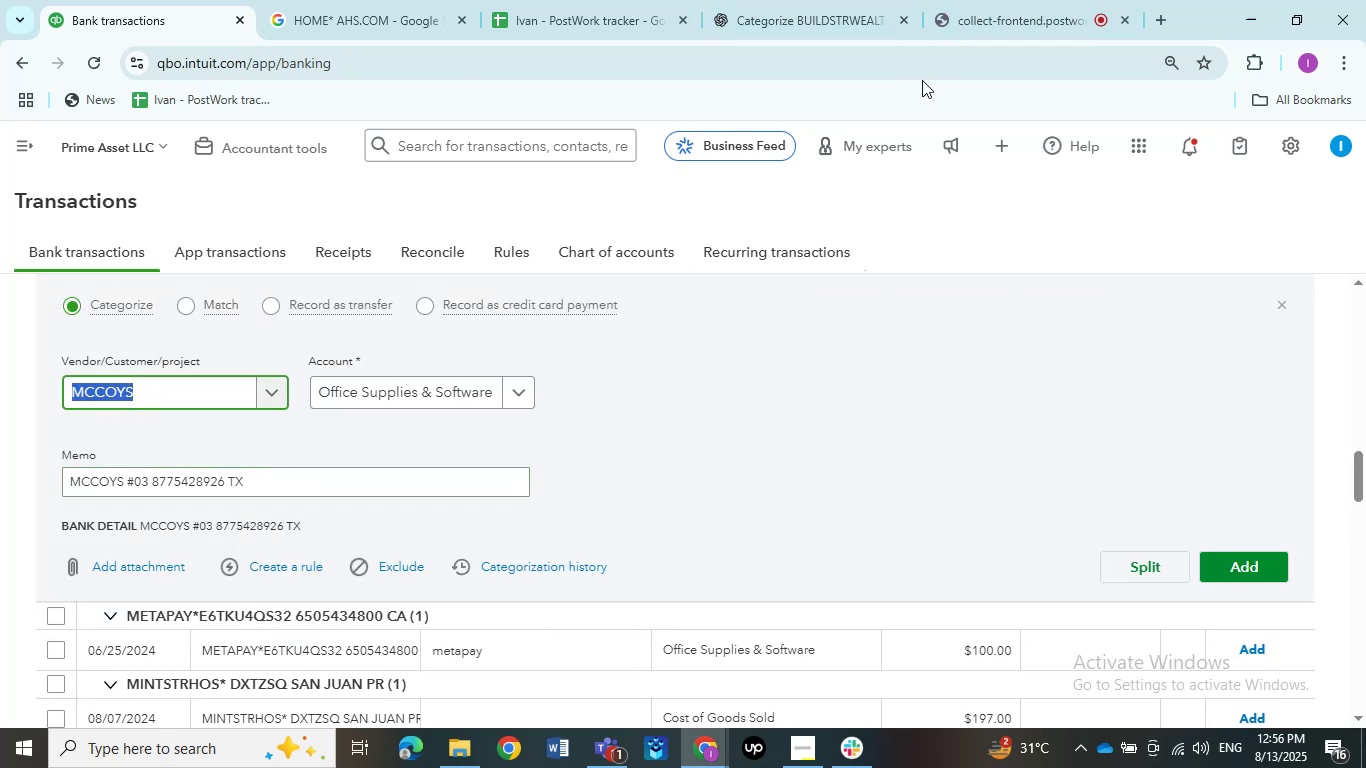 
mouse_move([963, 40])
 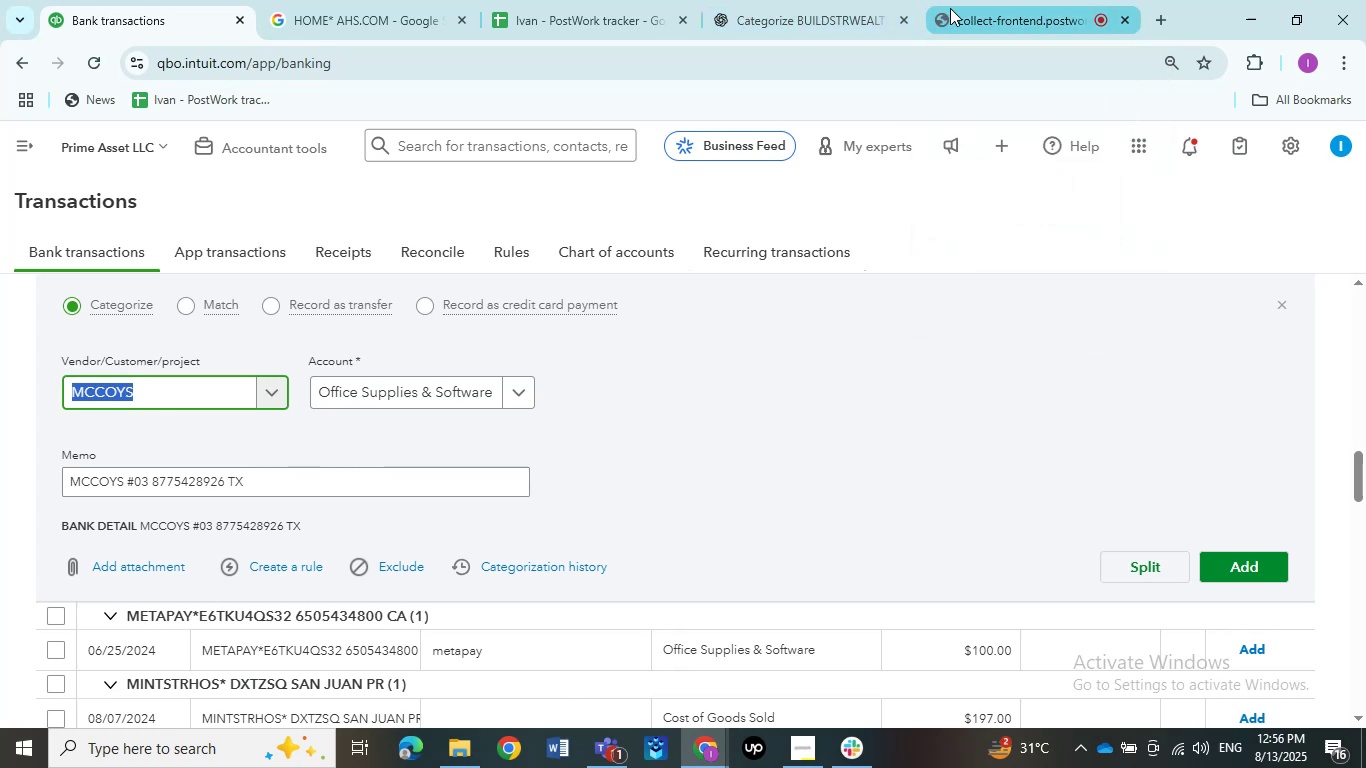 
left_click([965, 12])
 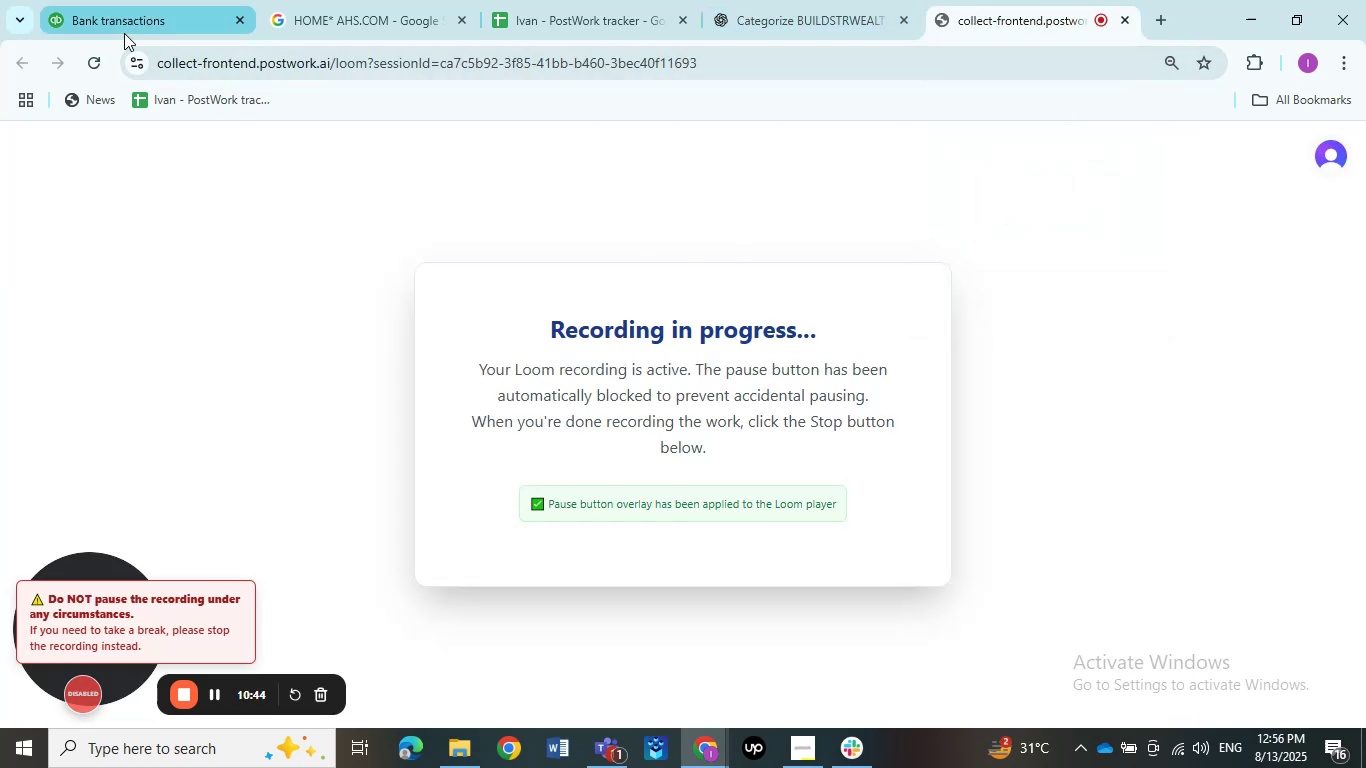 
left_click([124, 25])
 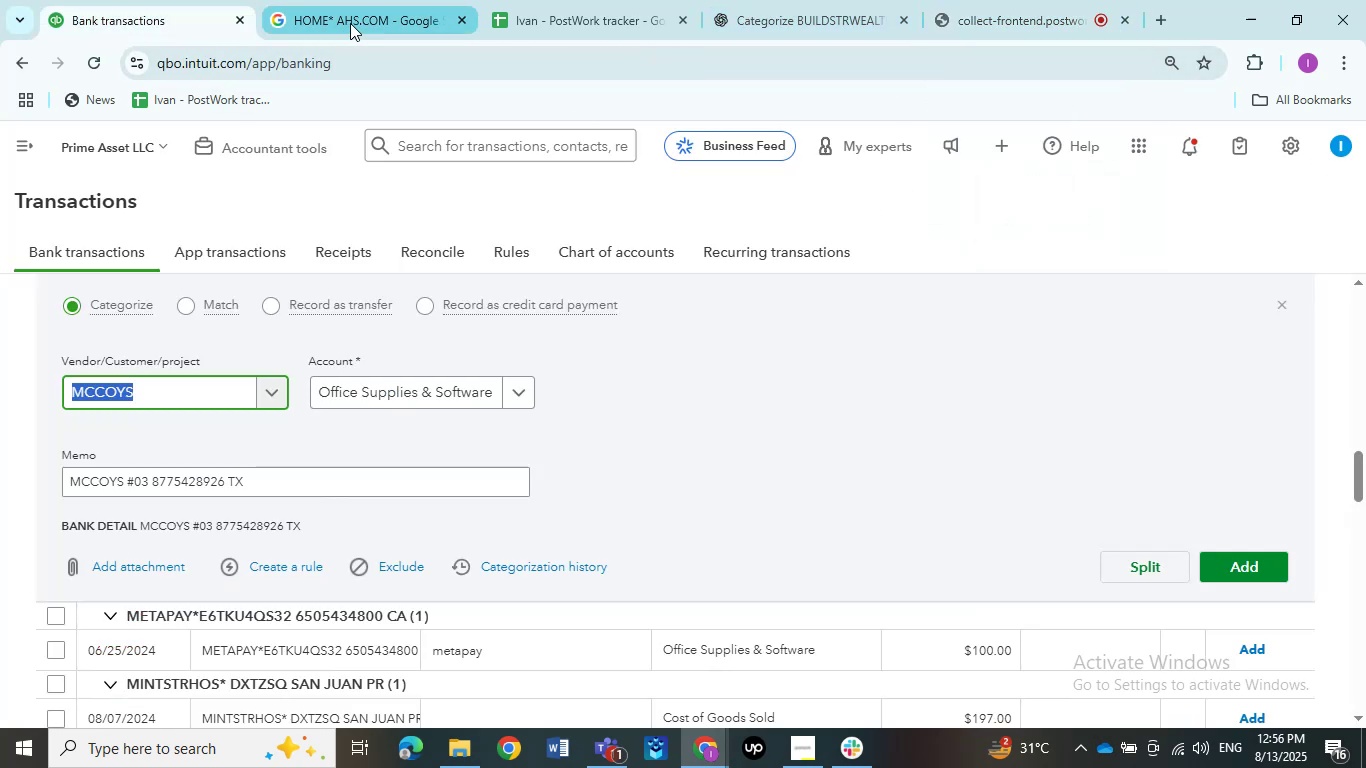 
left_click([365, 21])
 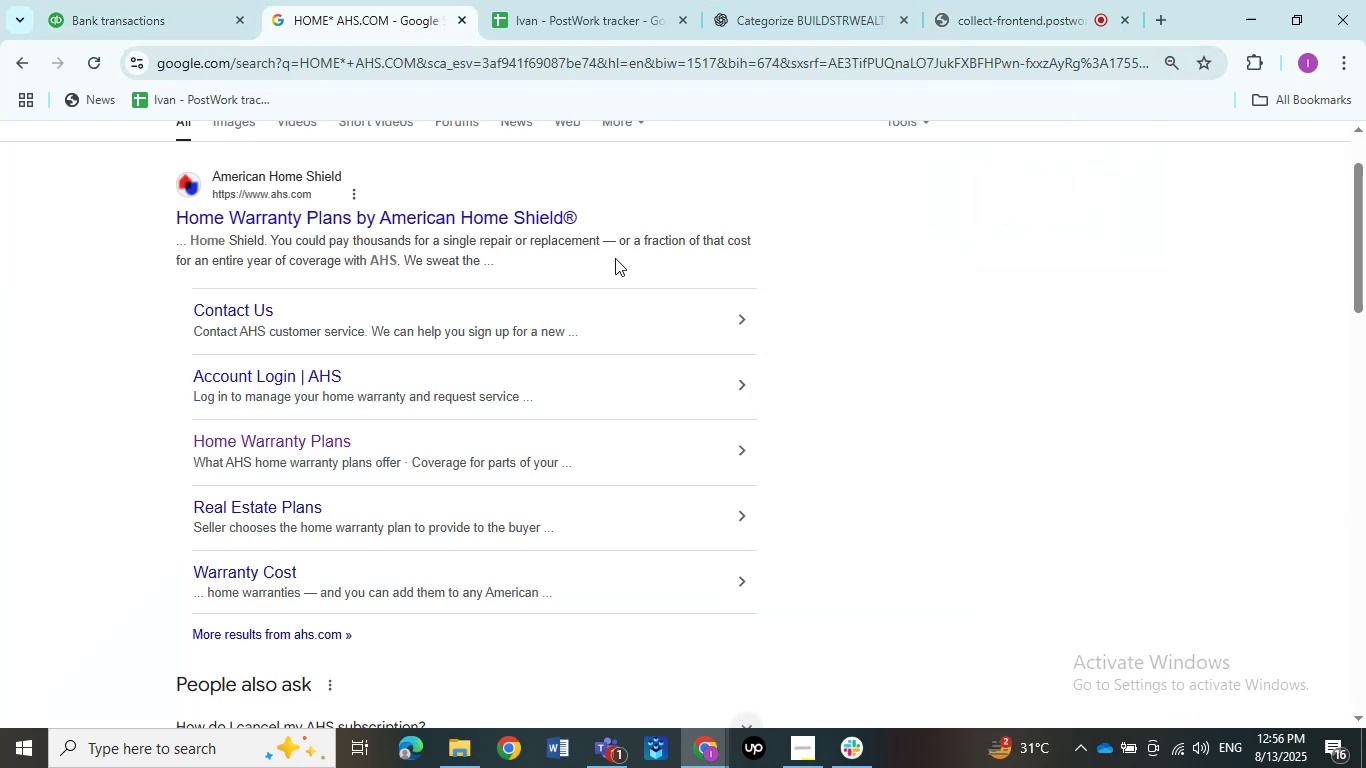 
scroll: coordinate [524, 267], scroll_direction: up, amount: 3.0
 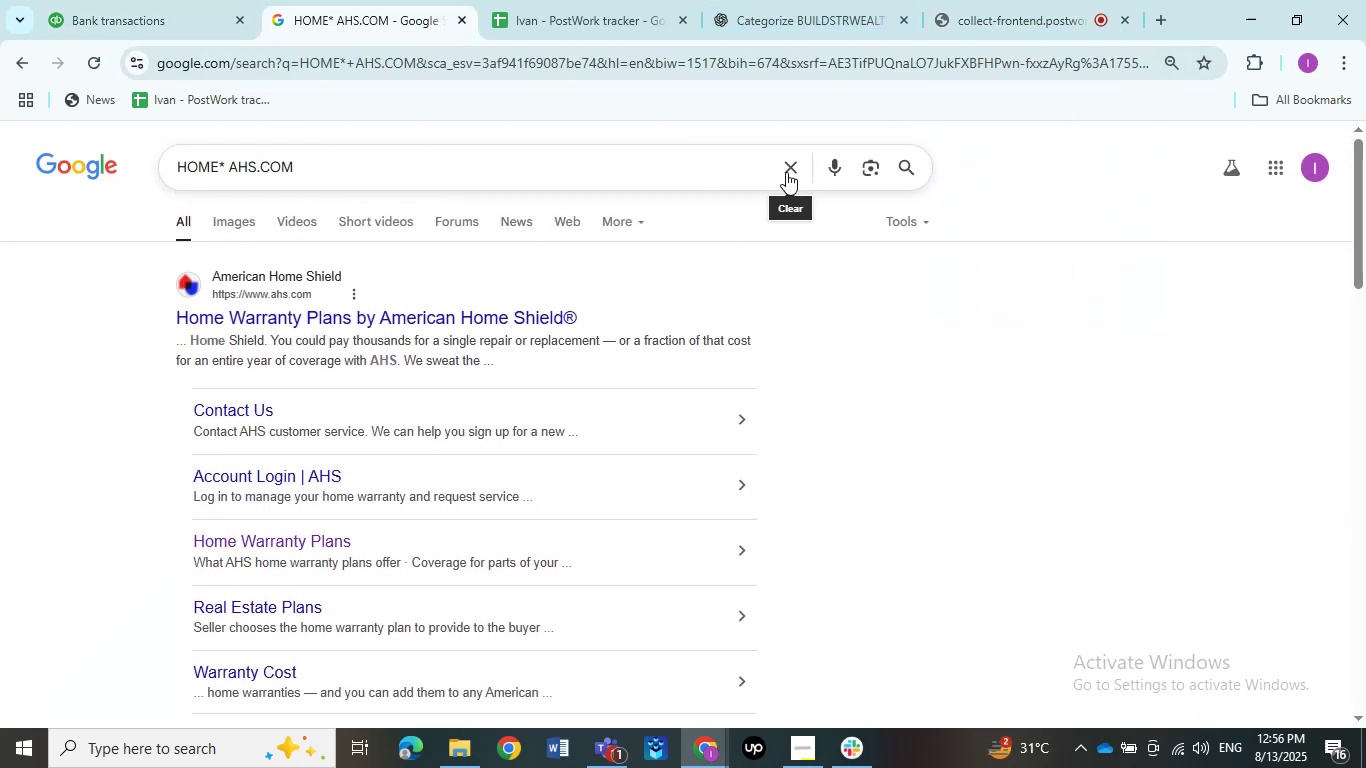 
left_click([790, 167])
 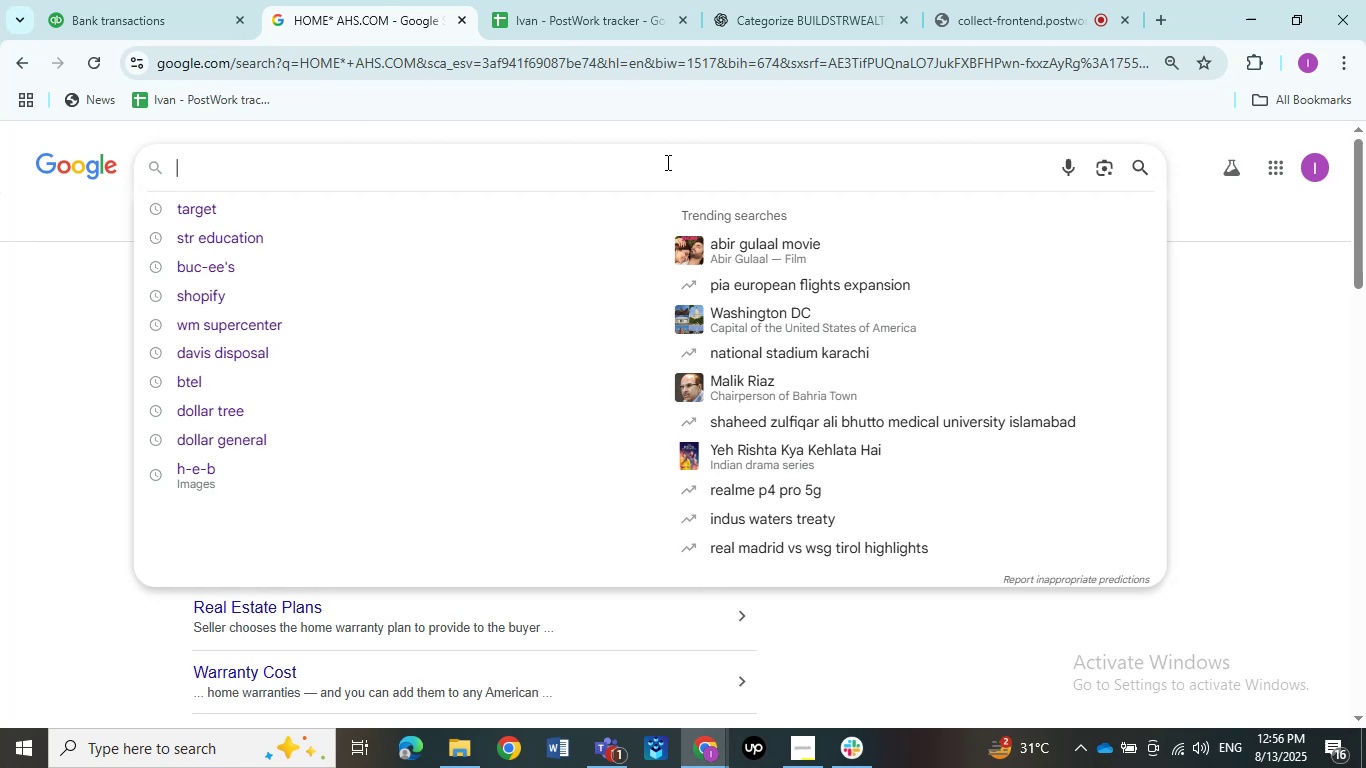 
key(Control+V)
 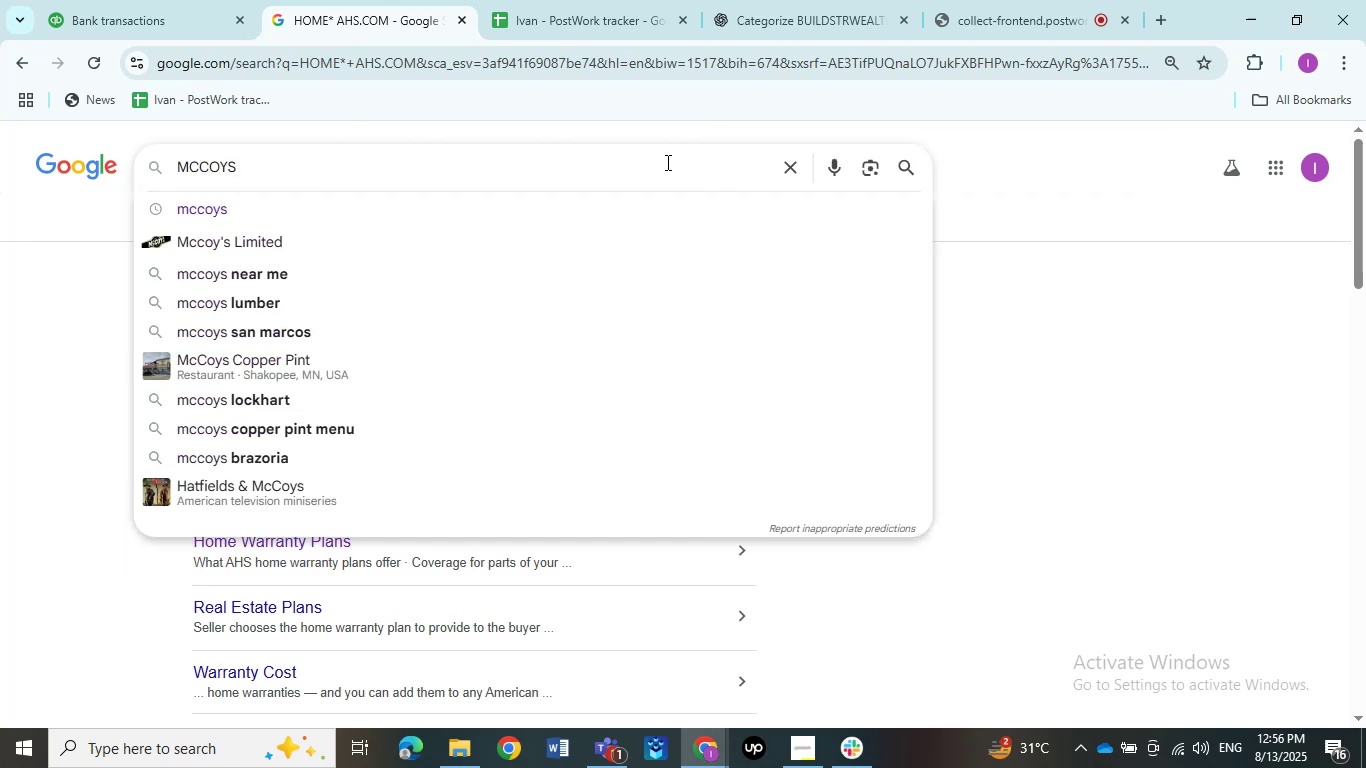 
key(NumpadEnter)
 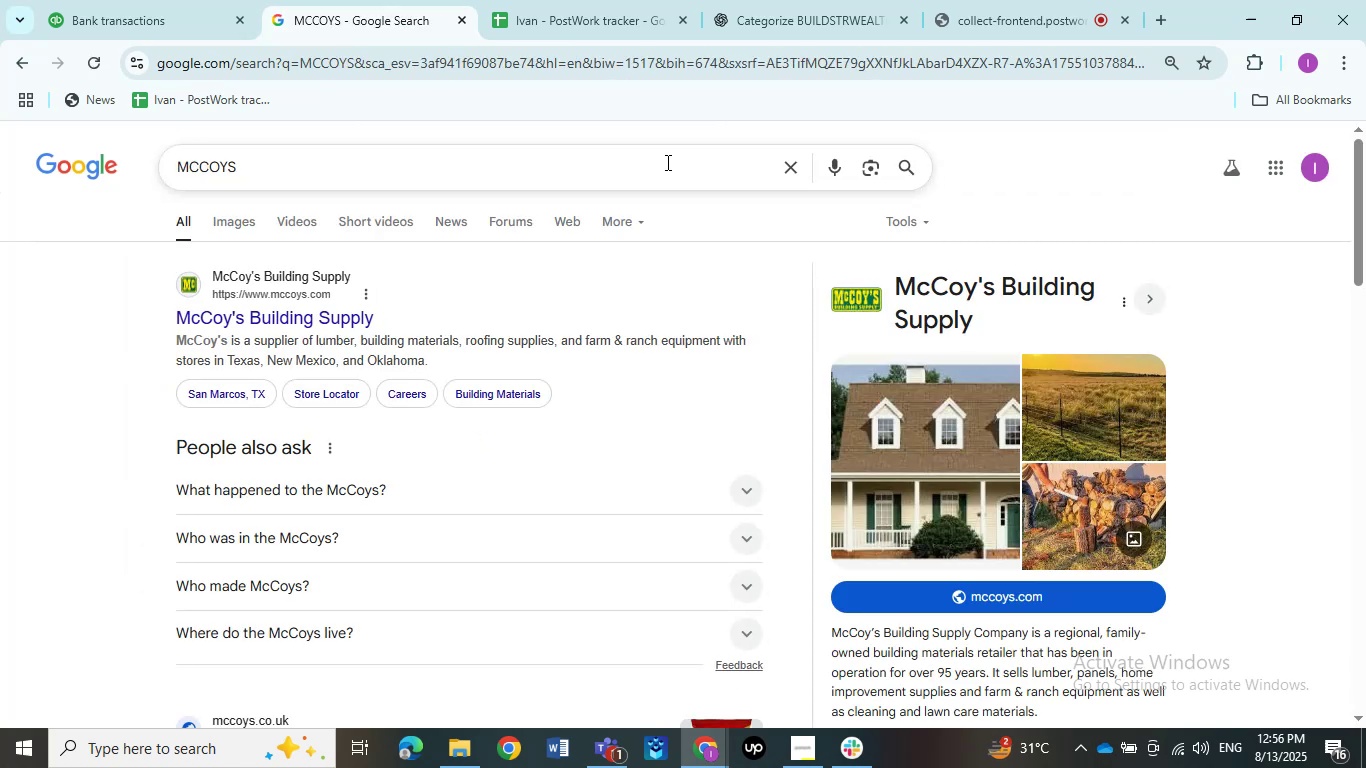 
wait(8.9)
 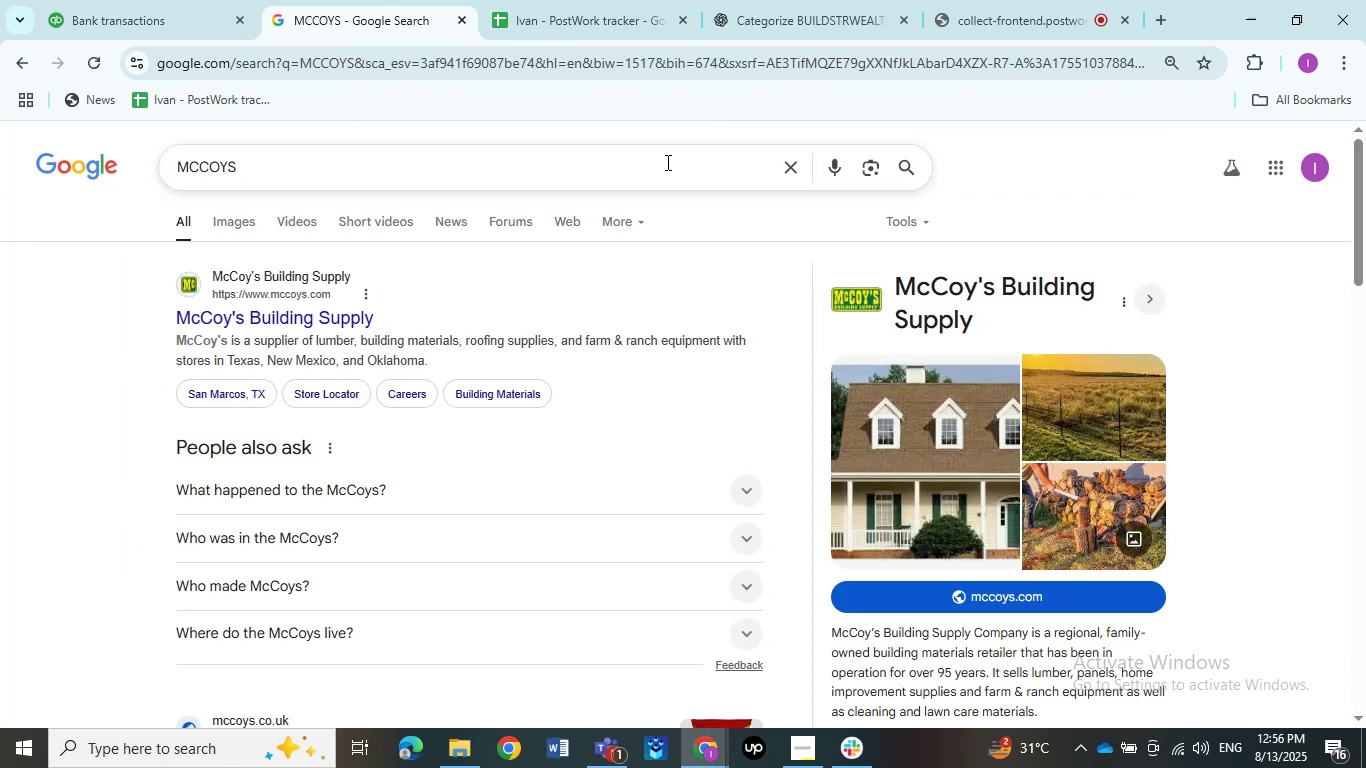 
scroll: coordinate [925, 585], scroll_direction: down, amount: 1.0
 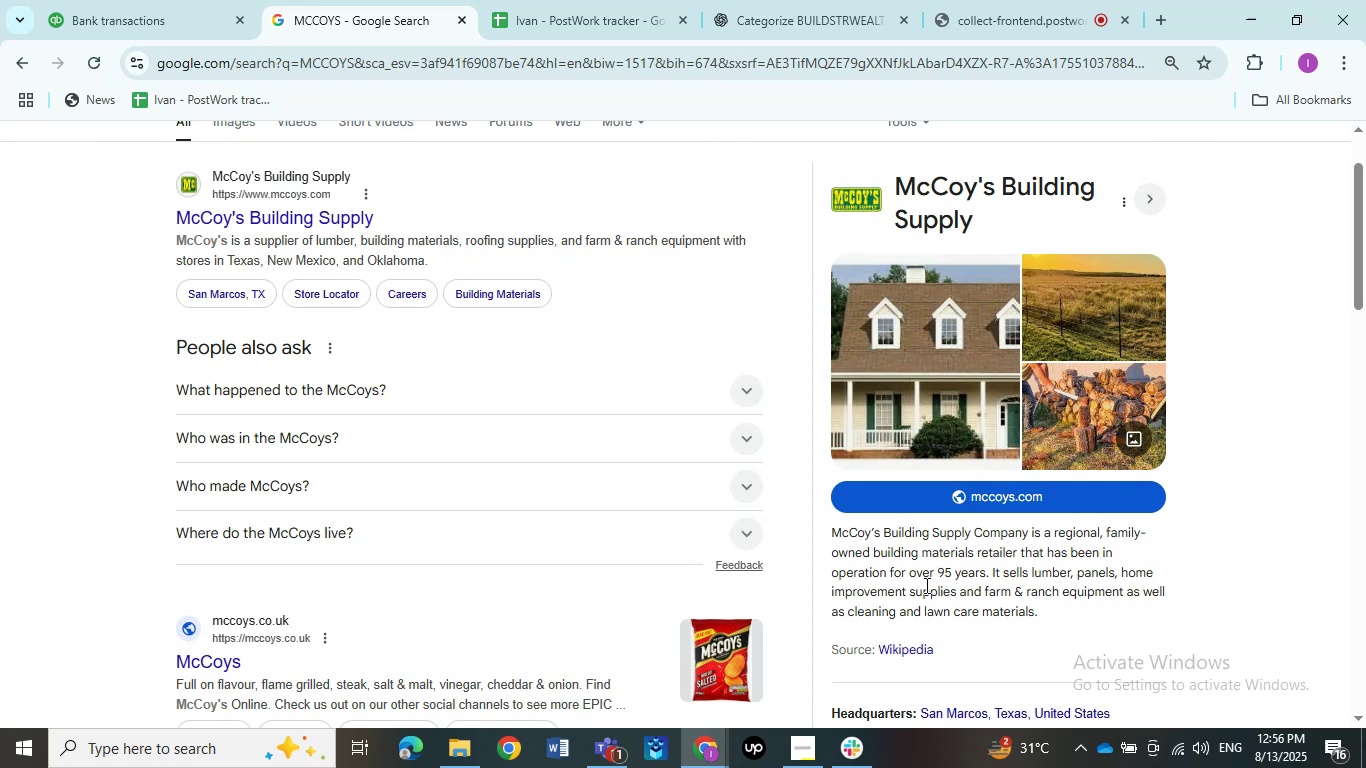 
wait(14.72)
 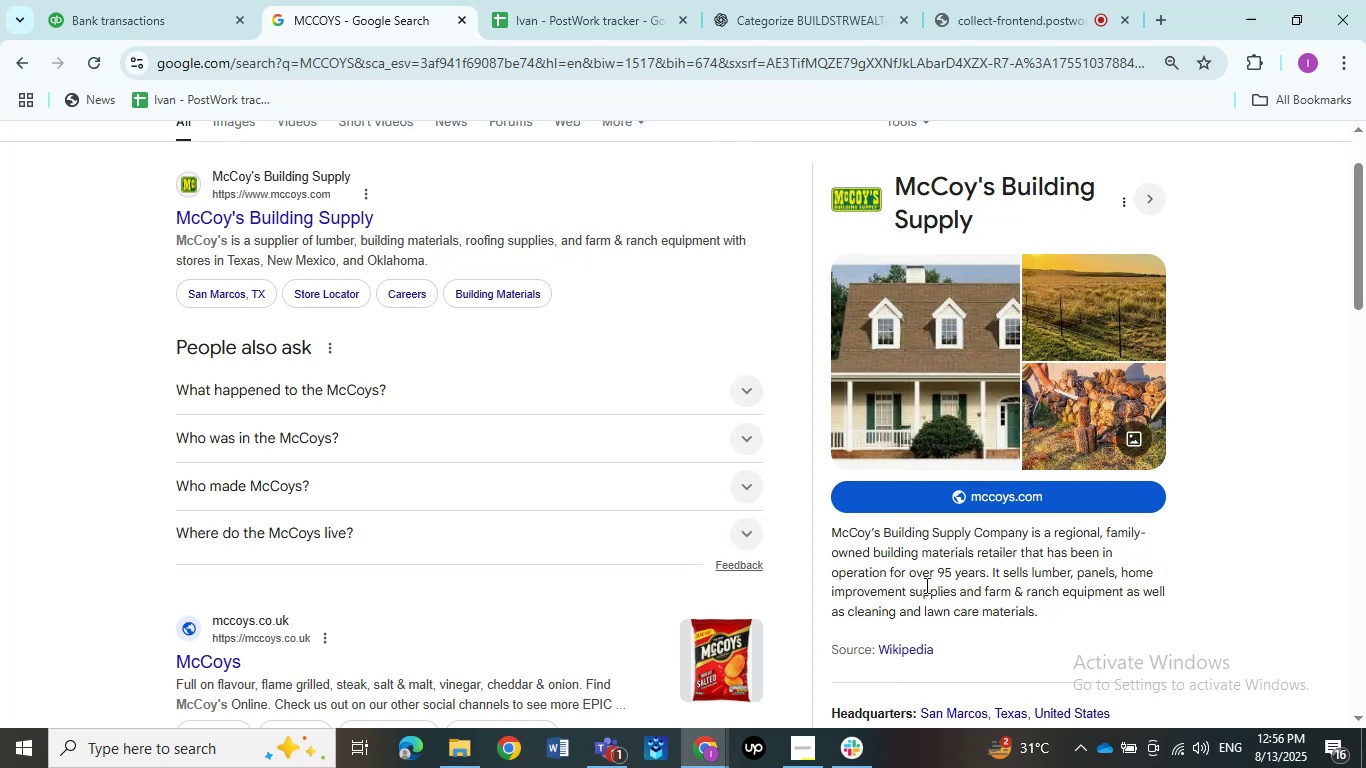 
left_click([131, 15])
 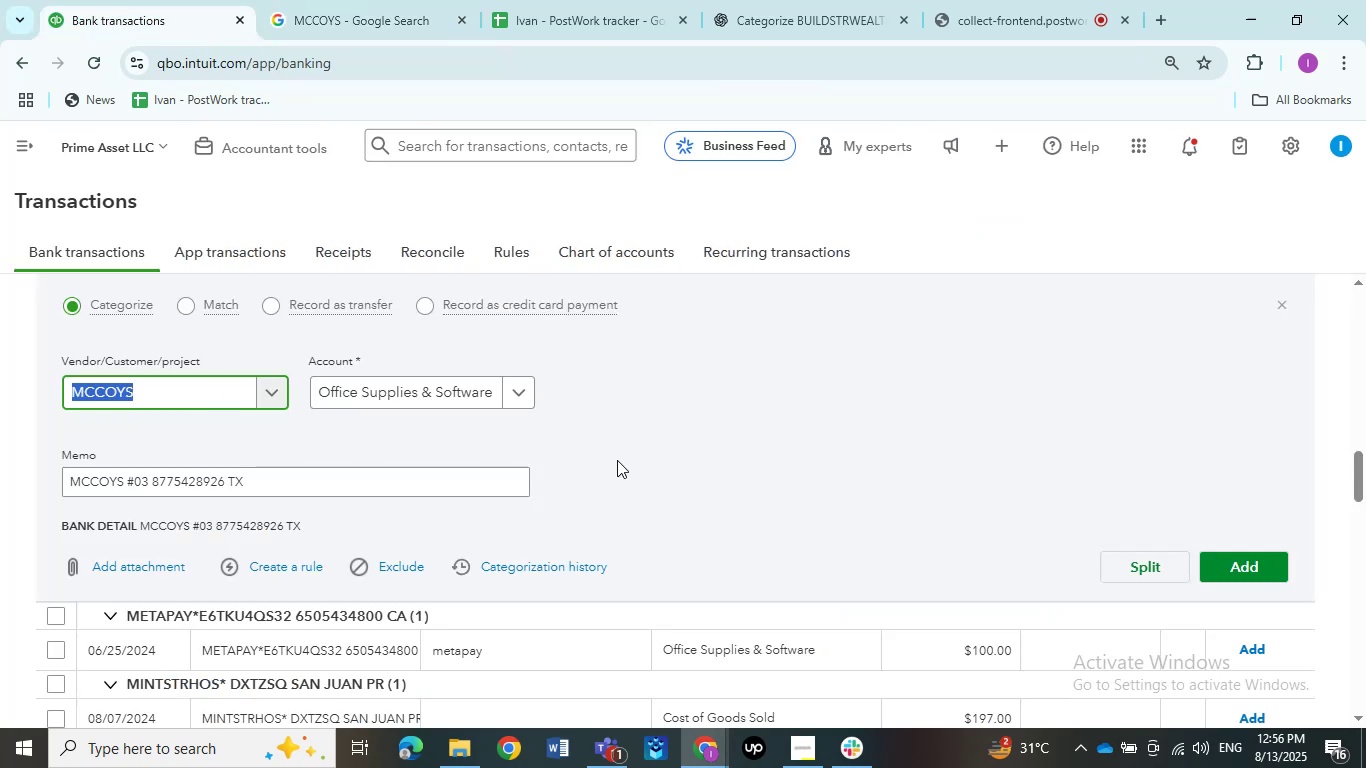 
left_click([651, 453])
 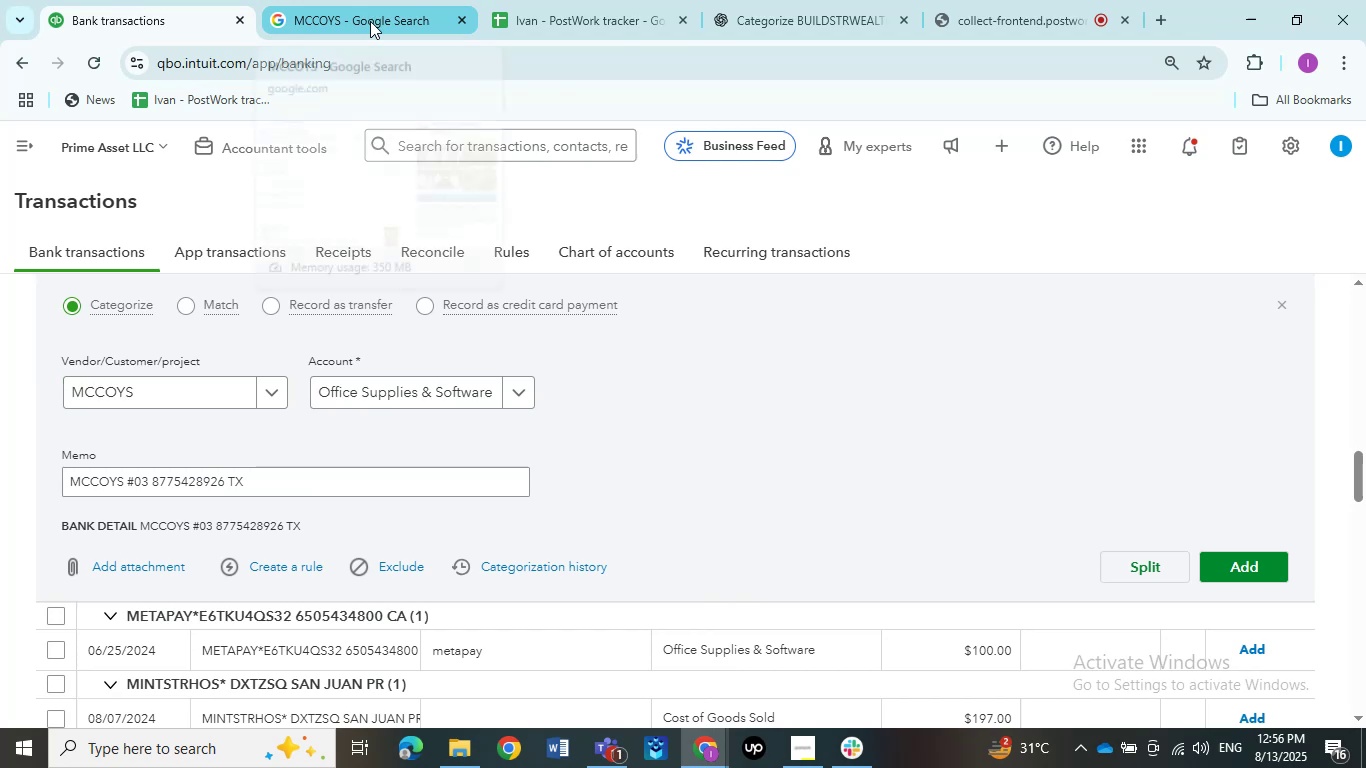 
left_click([370, 21])
 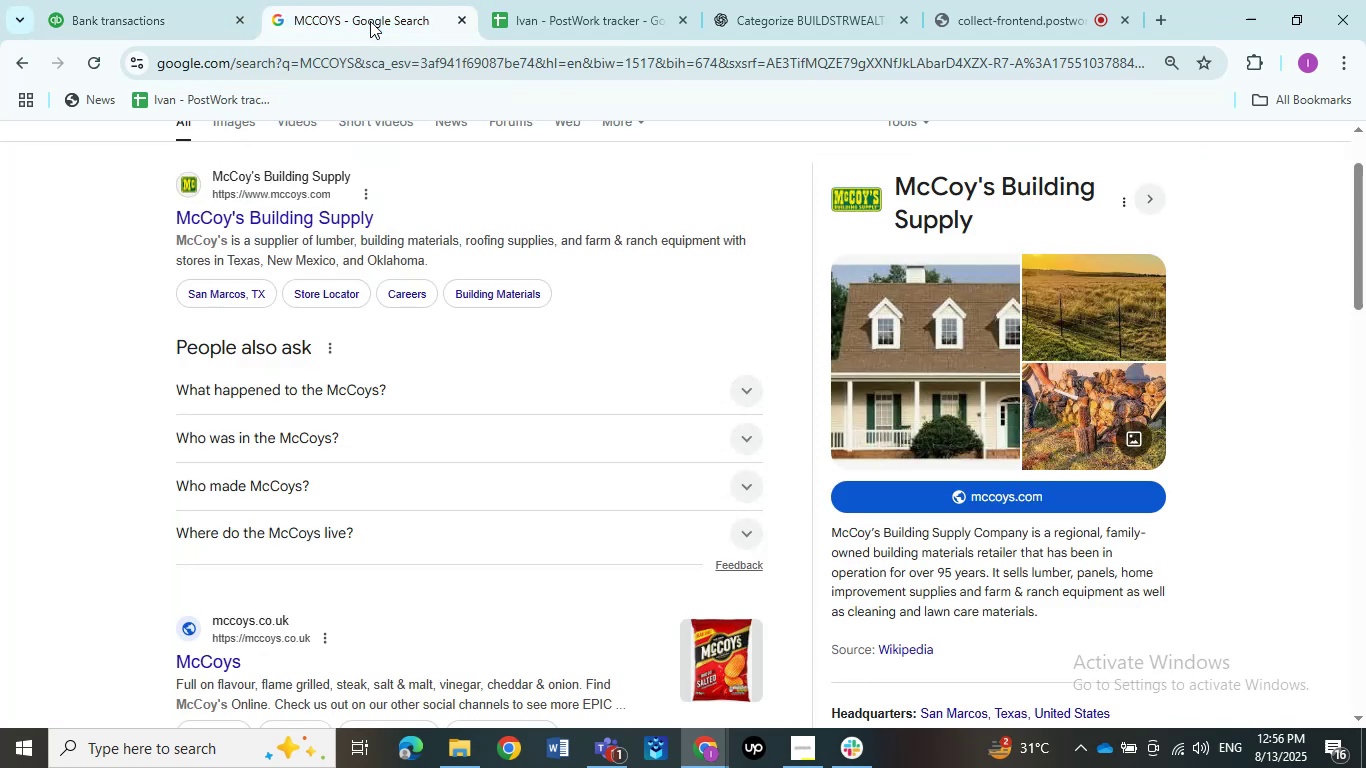 
wait(7.3)
 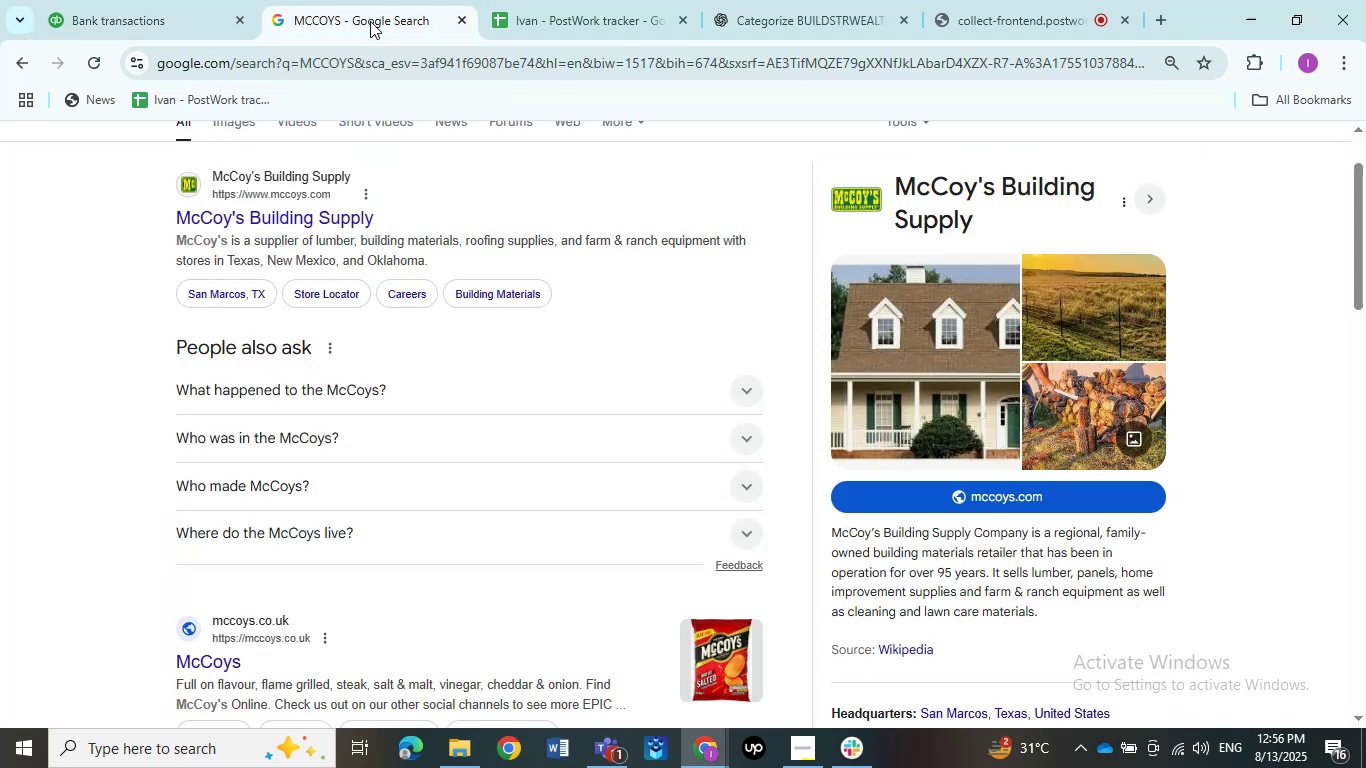 
left_click([160, 21])
 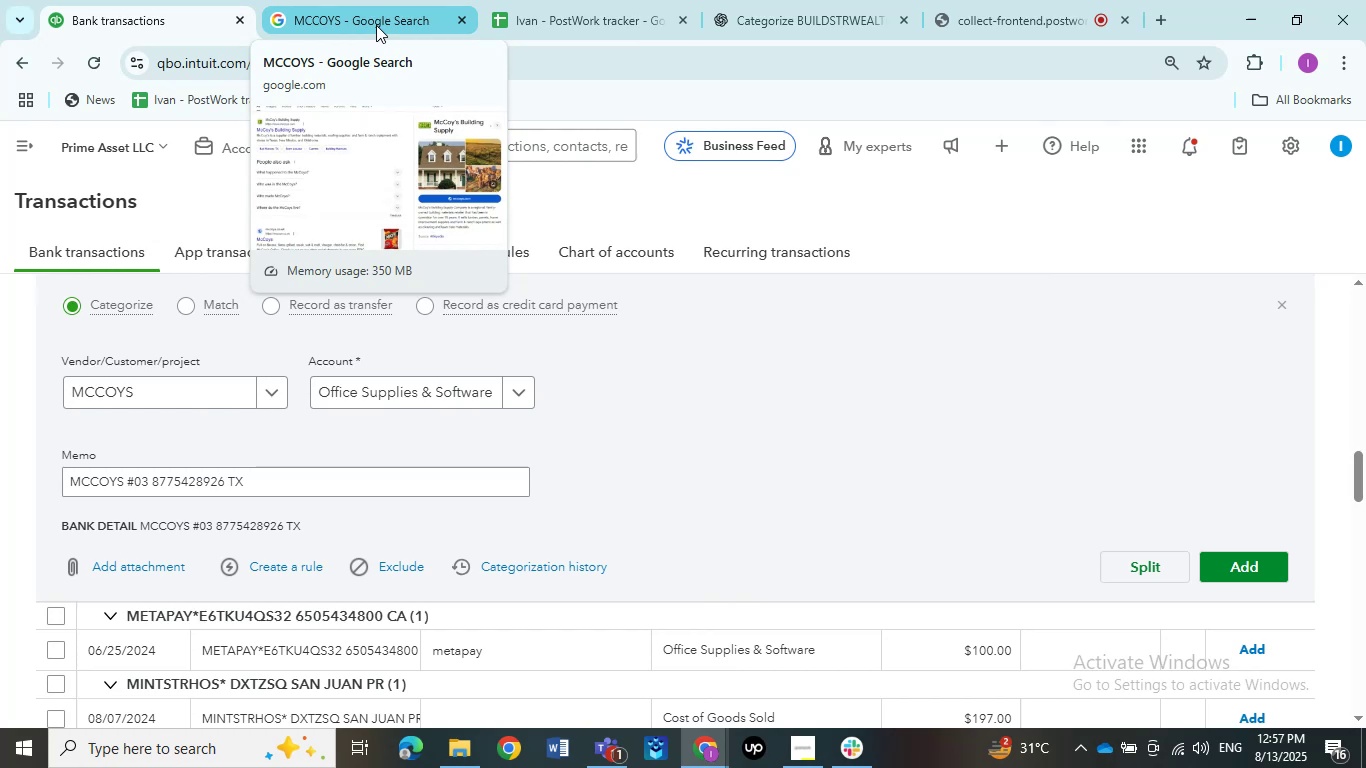 
left_click([376, 25])
 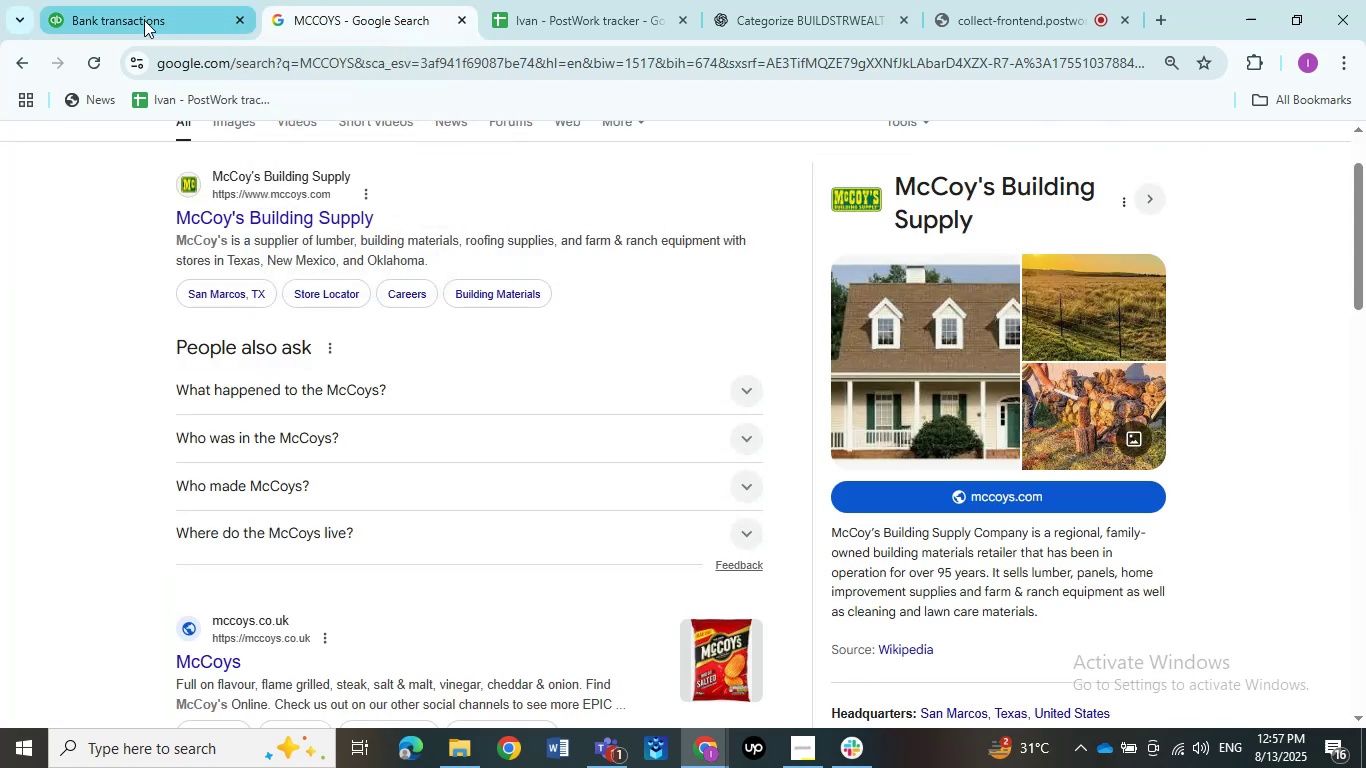 
left_click([143, 21])
 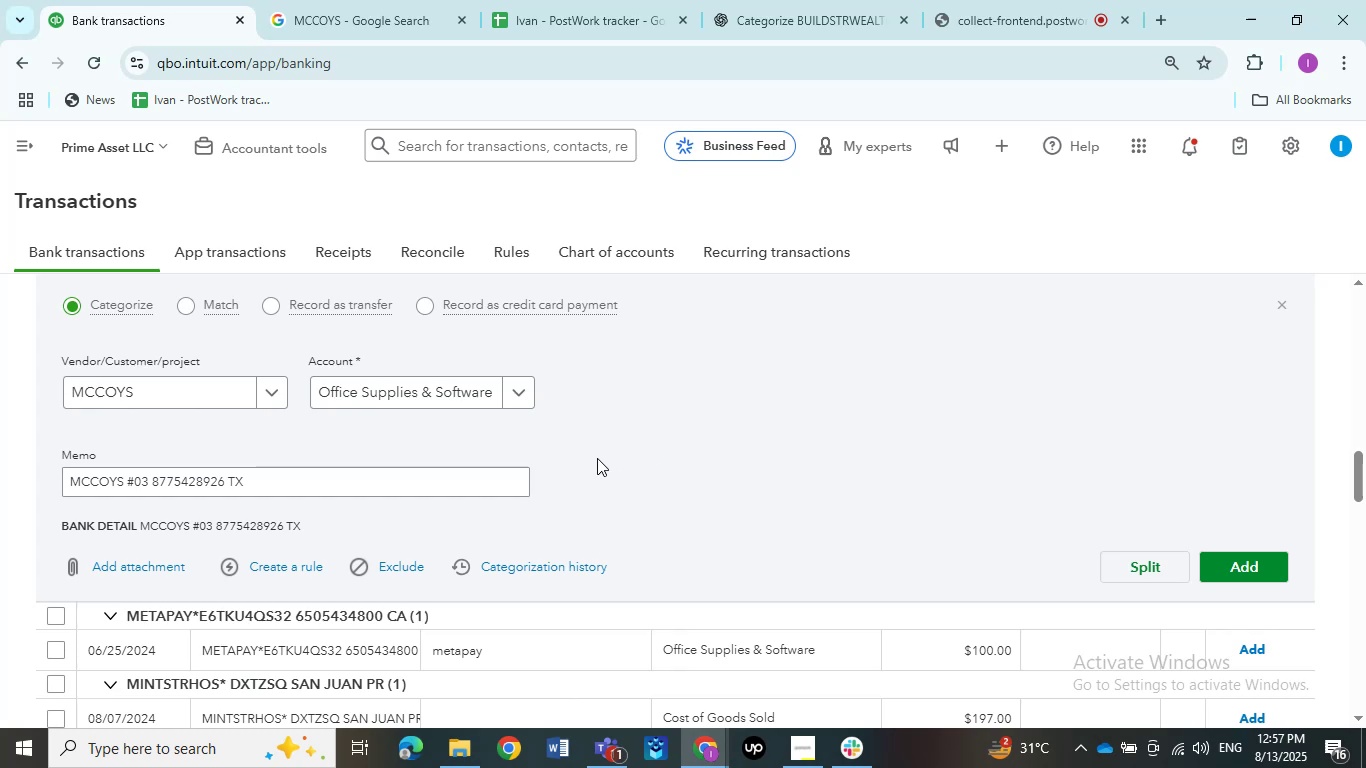 
wait(19.4)
 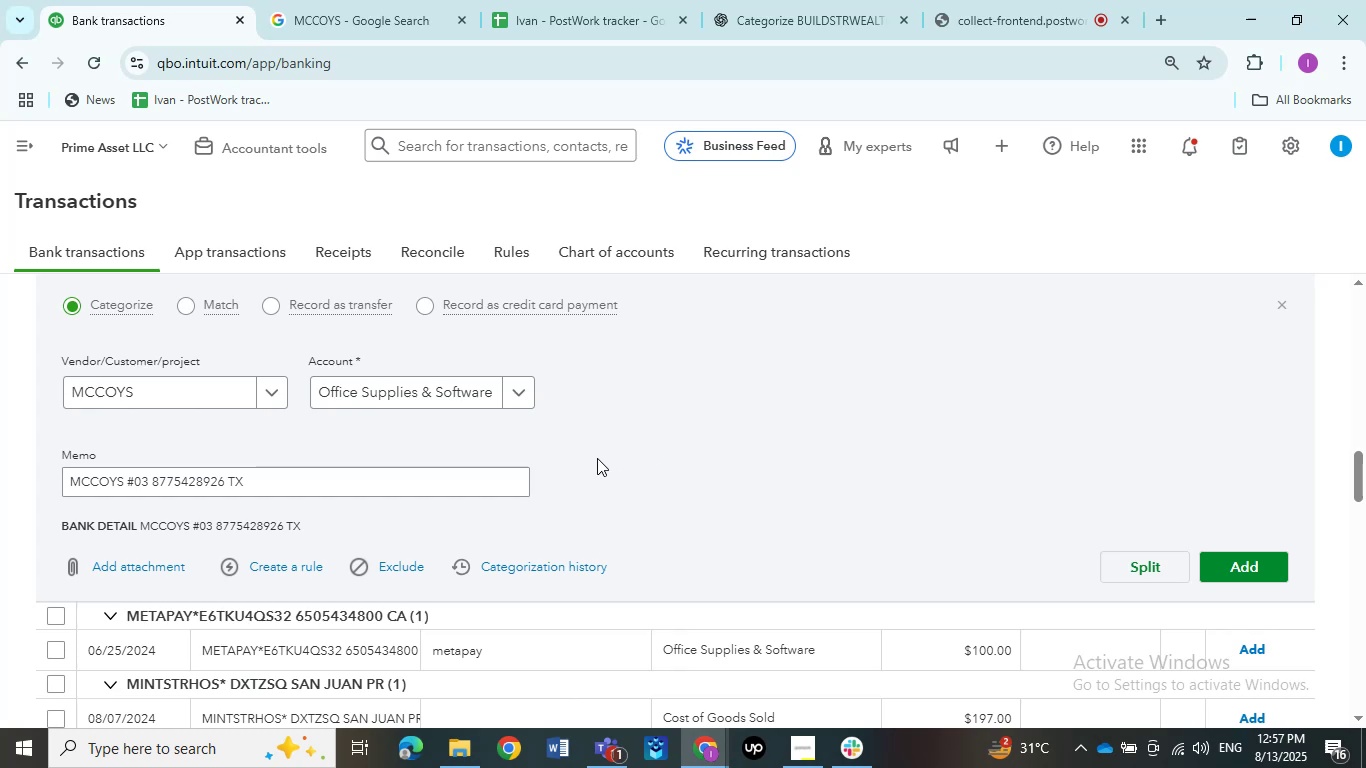 
left_click([230, 253])
 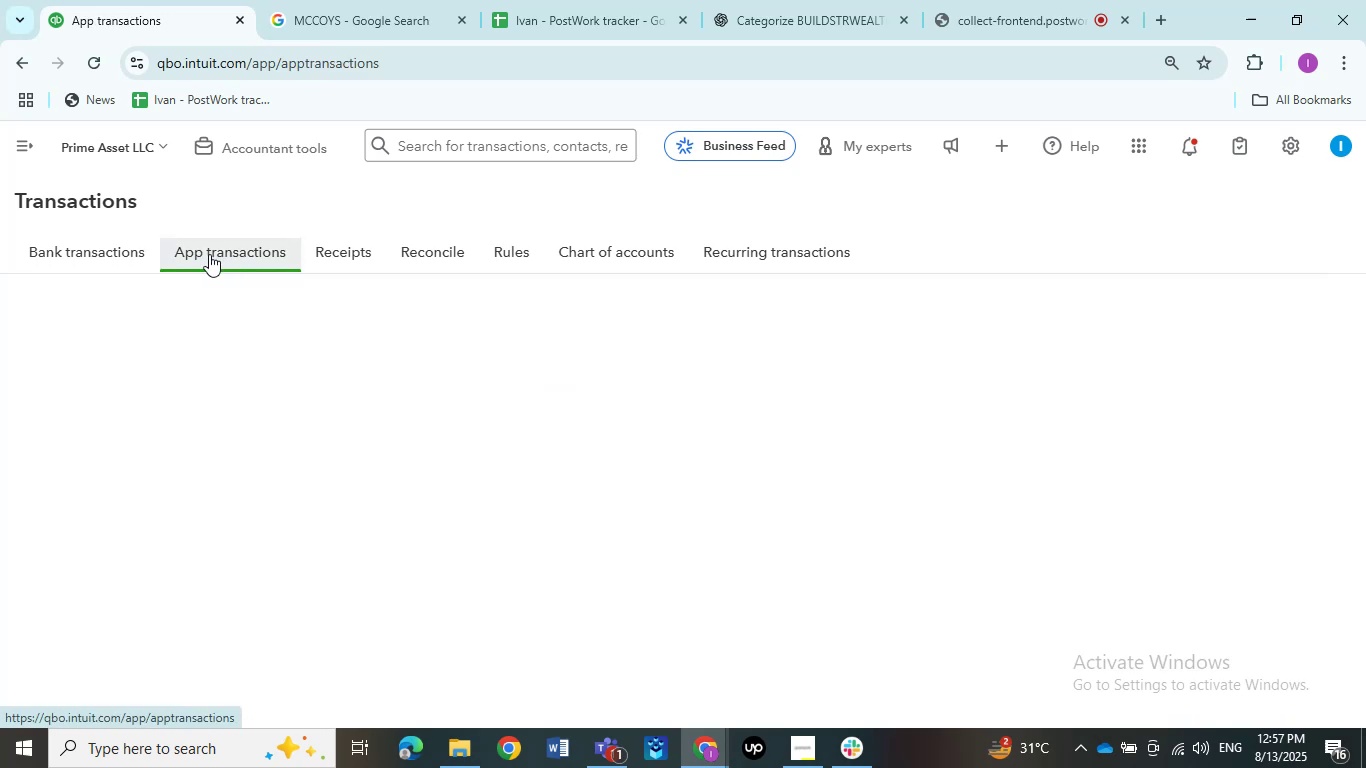 
left_click([92, 247])
 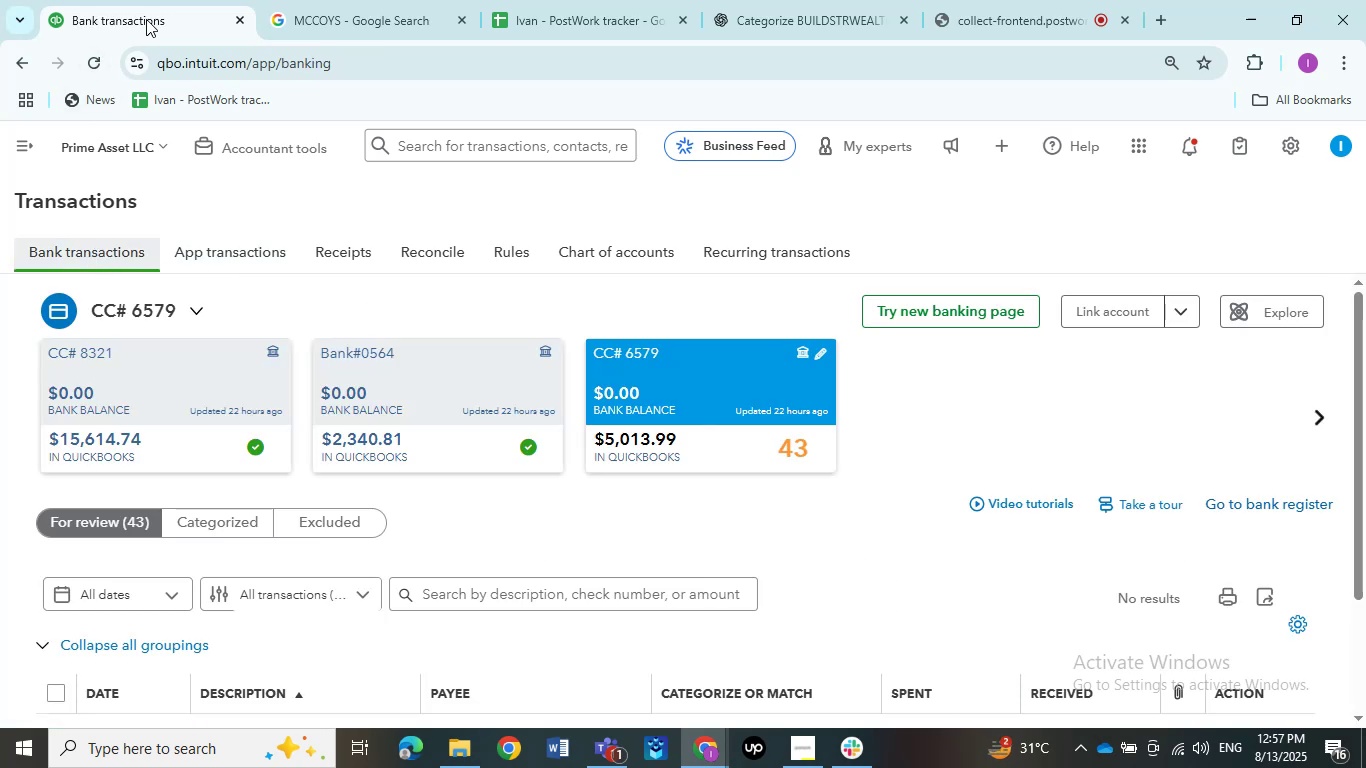 
scroll: coordinate [801, 586], scroll_direction: down, amount: 5.0
 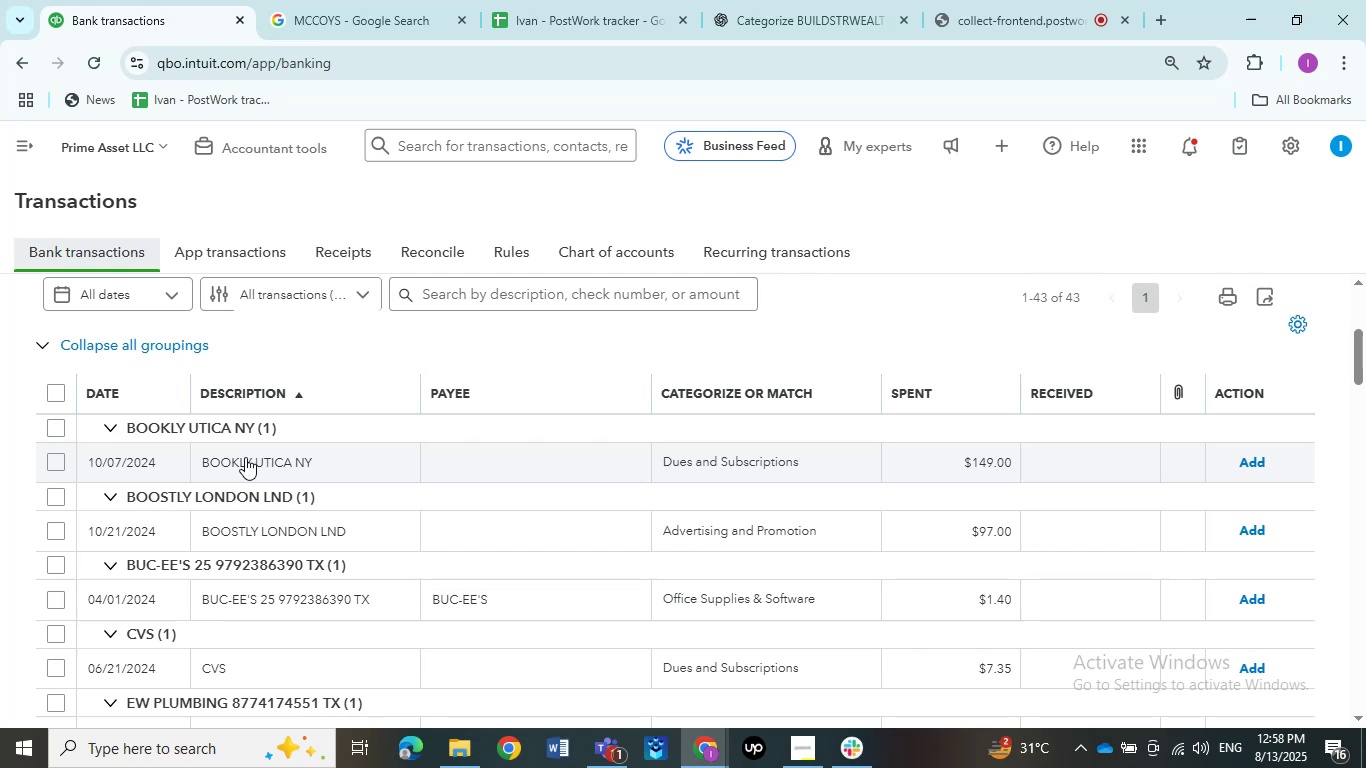 
wait(29.27)
 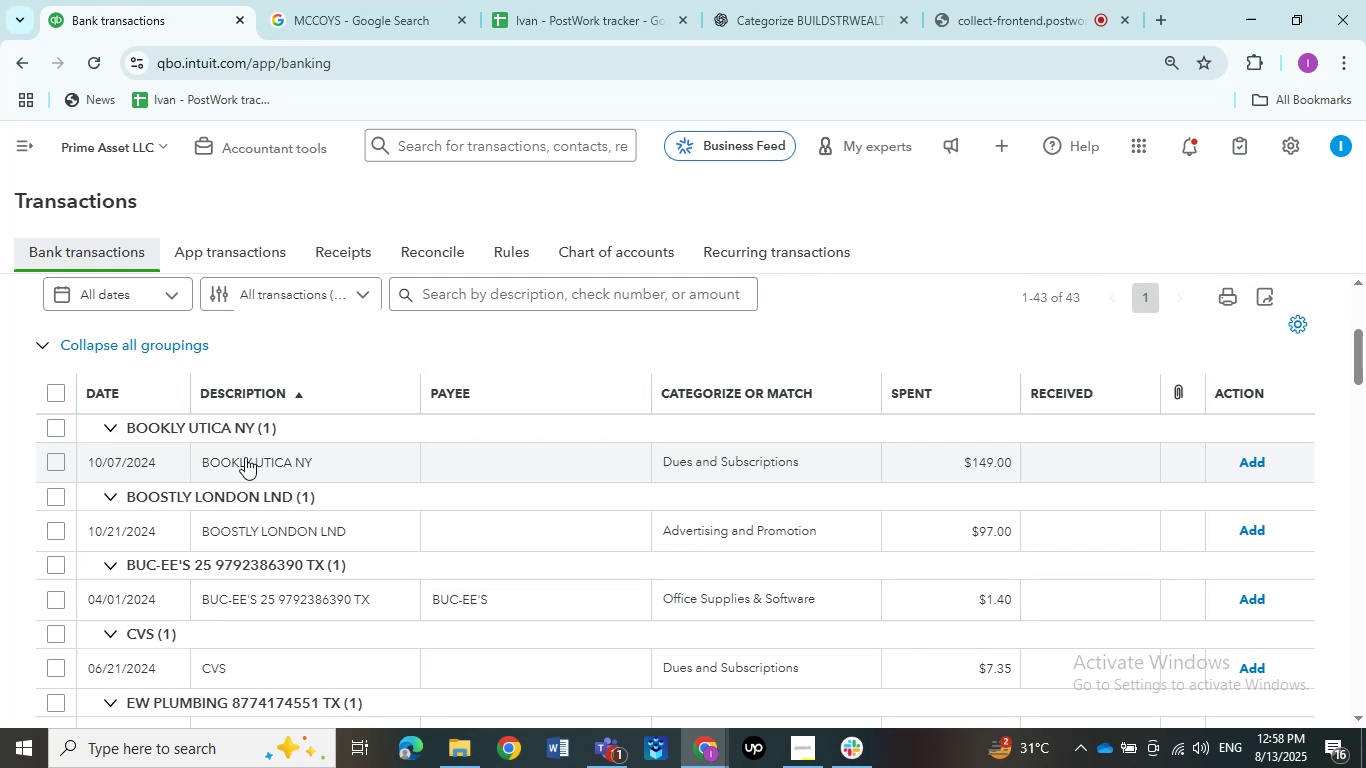 
left_click([245, 459])
 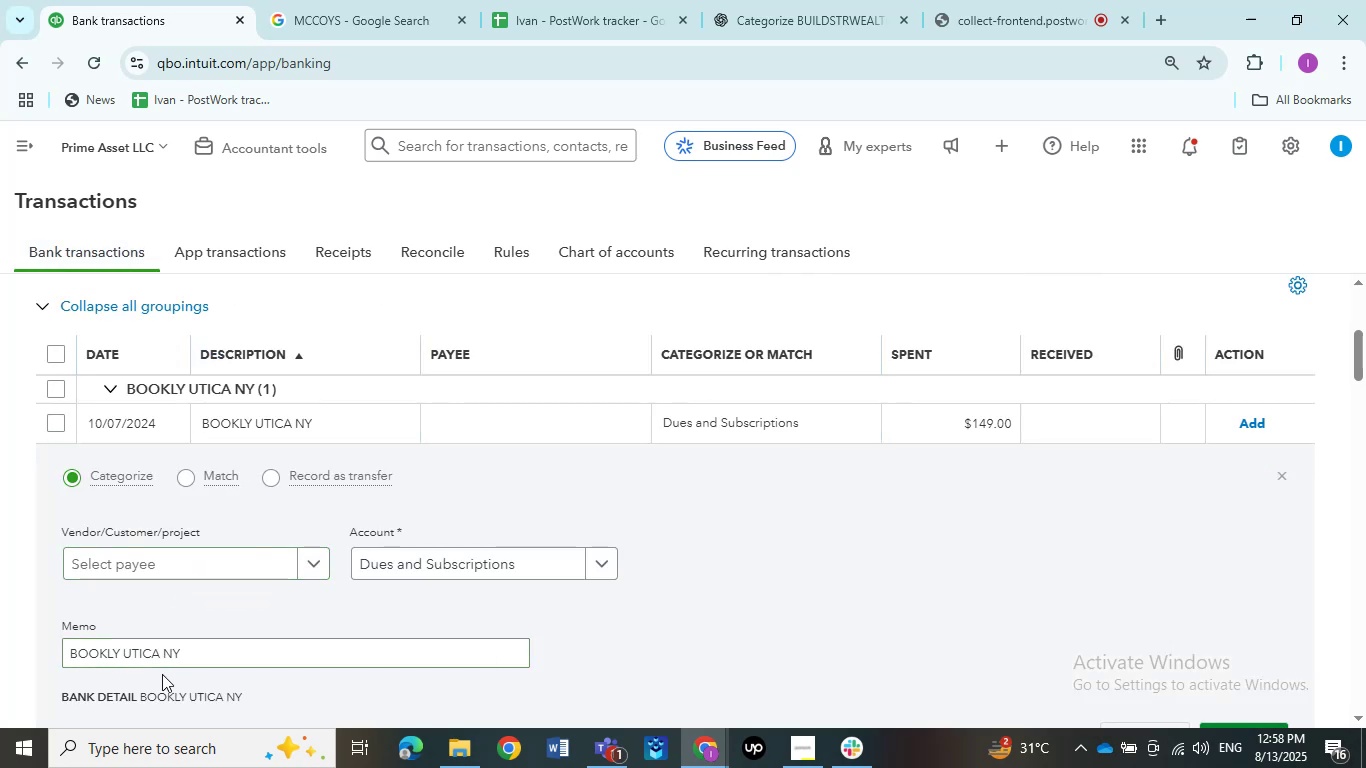 
left_click_drag(start_coordinate=[158, 656], to_coordinate=[48, 646])
 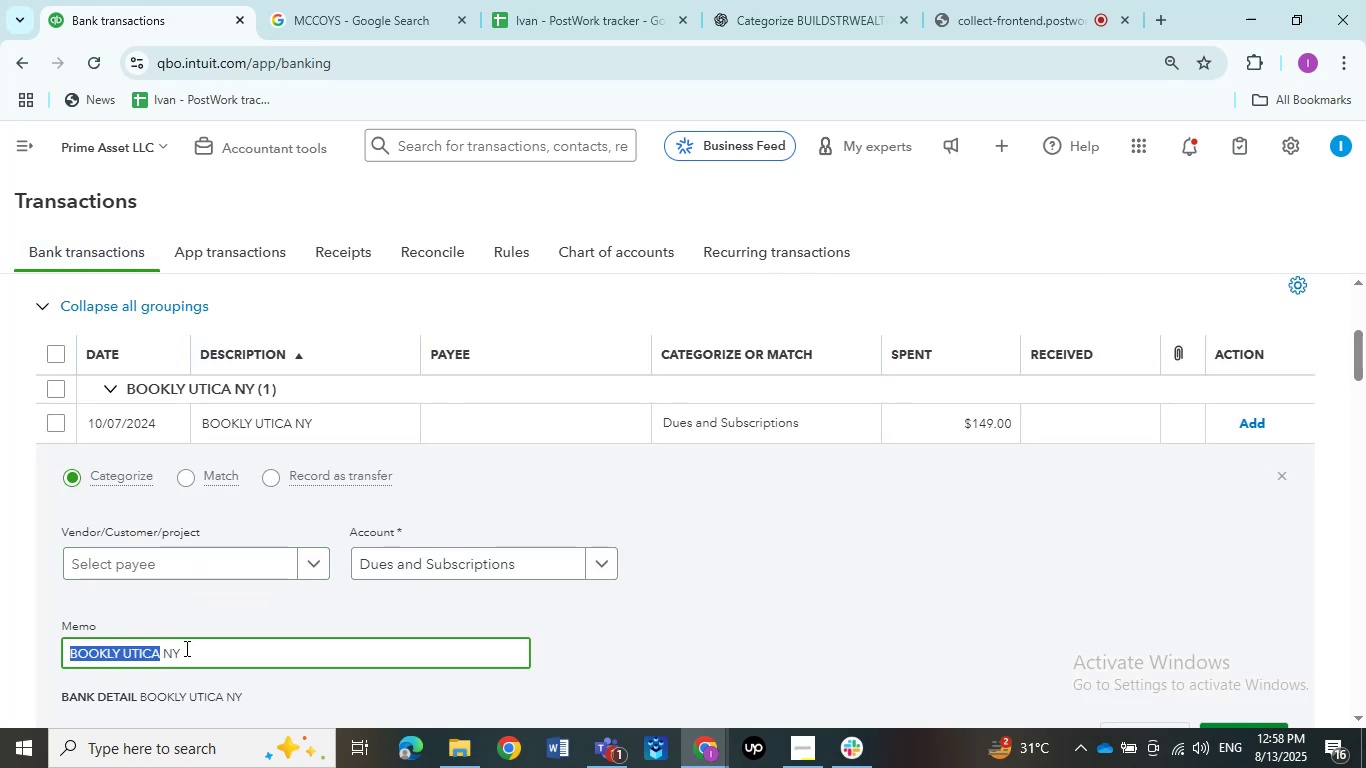 
left_click_drag(start_coordinate=[186, 649], to_coordinate=[61, 633])
 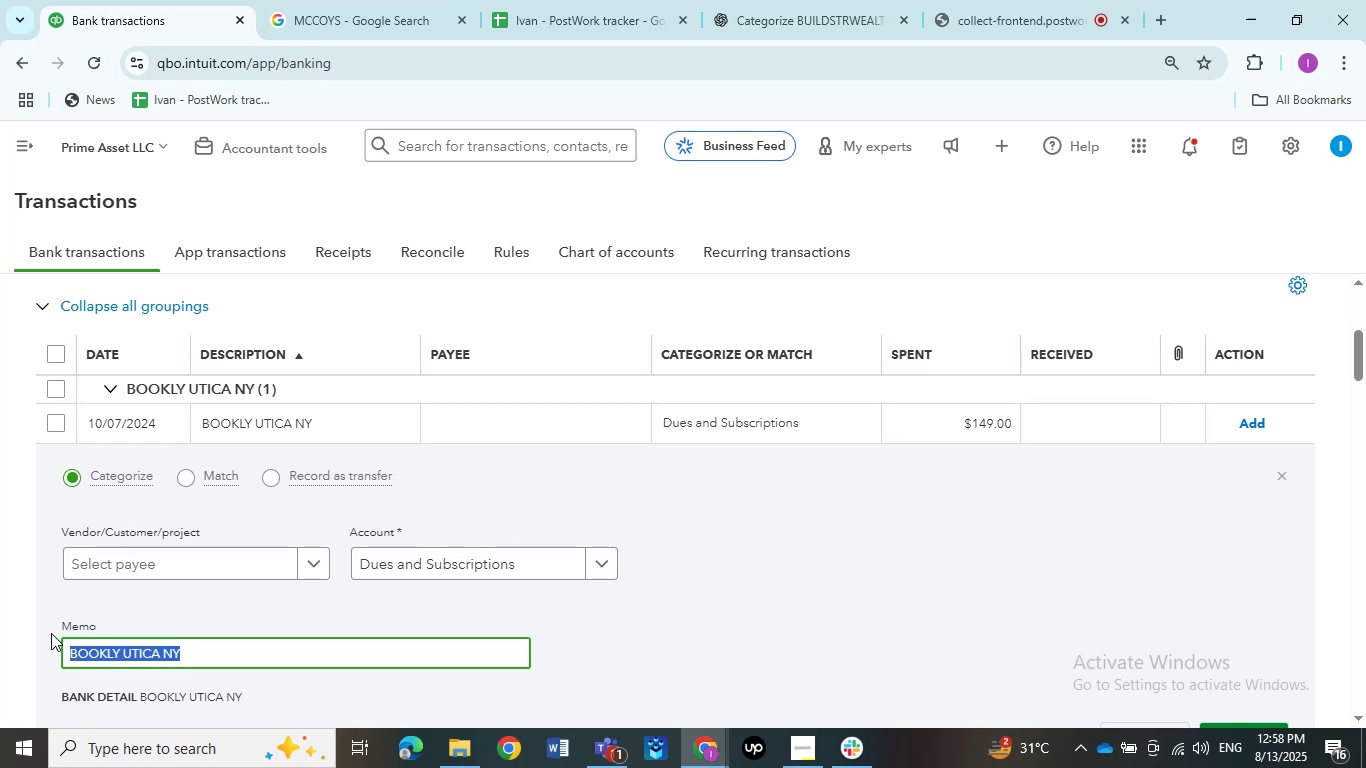 
hold_key(key=ControlLeft, duration=0.79)
 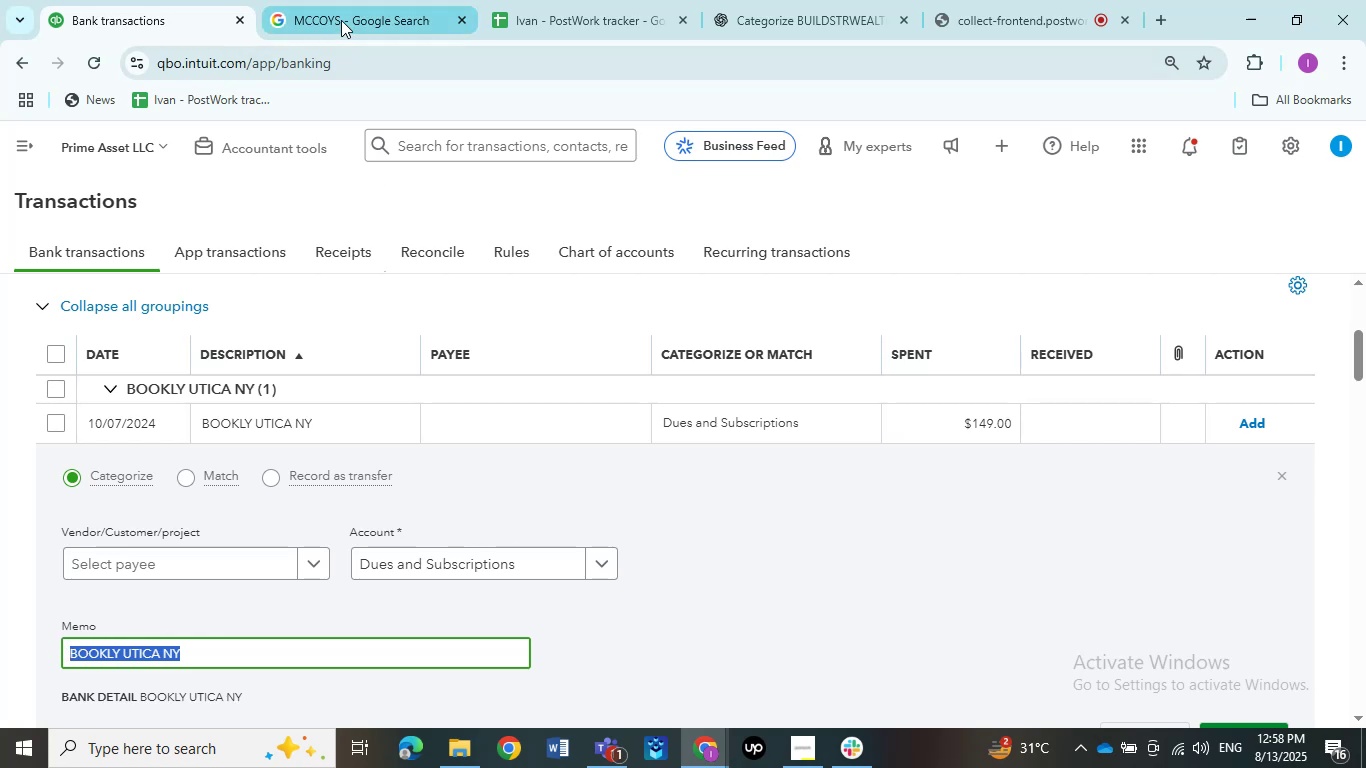 
hold_key(key=C, duration=0.39)
 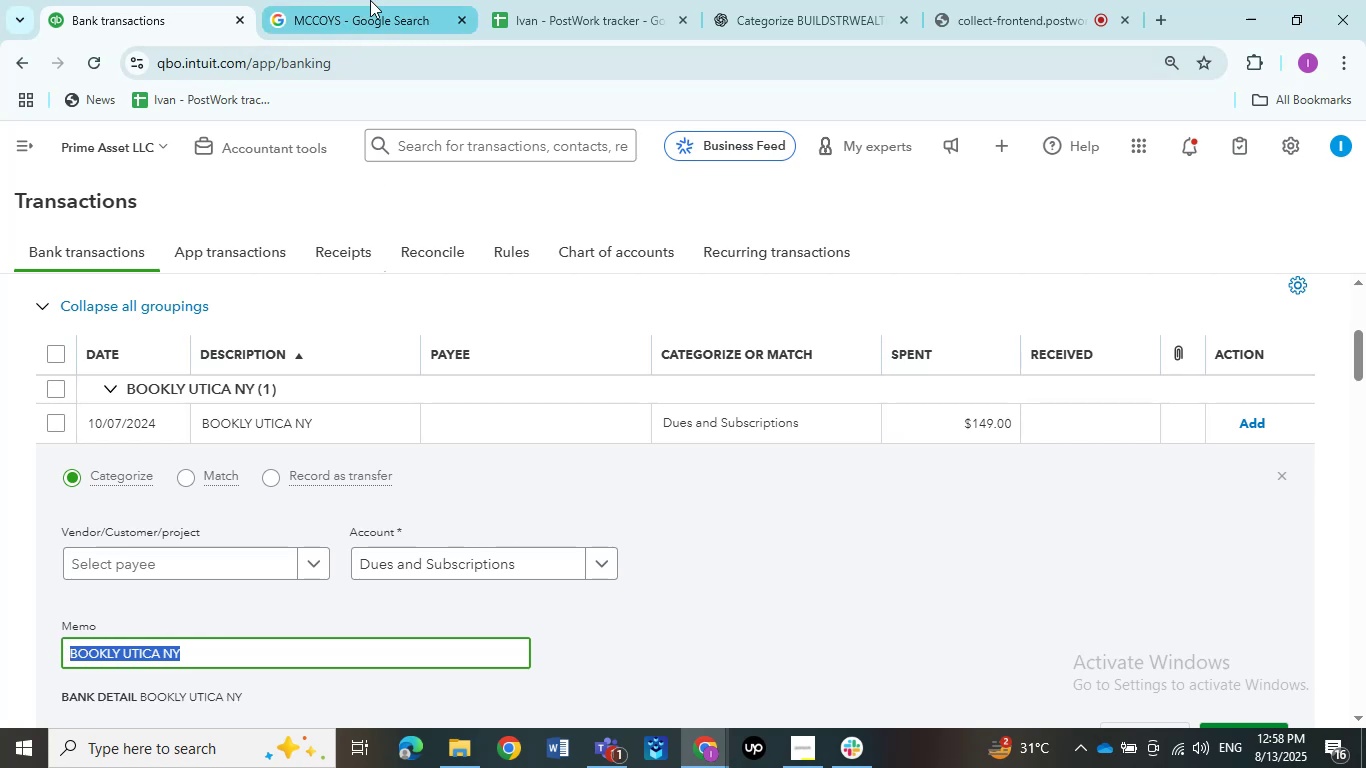 
left_click([372, 0])
 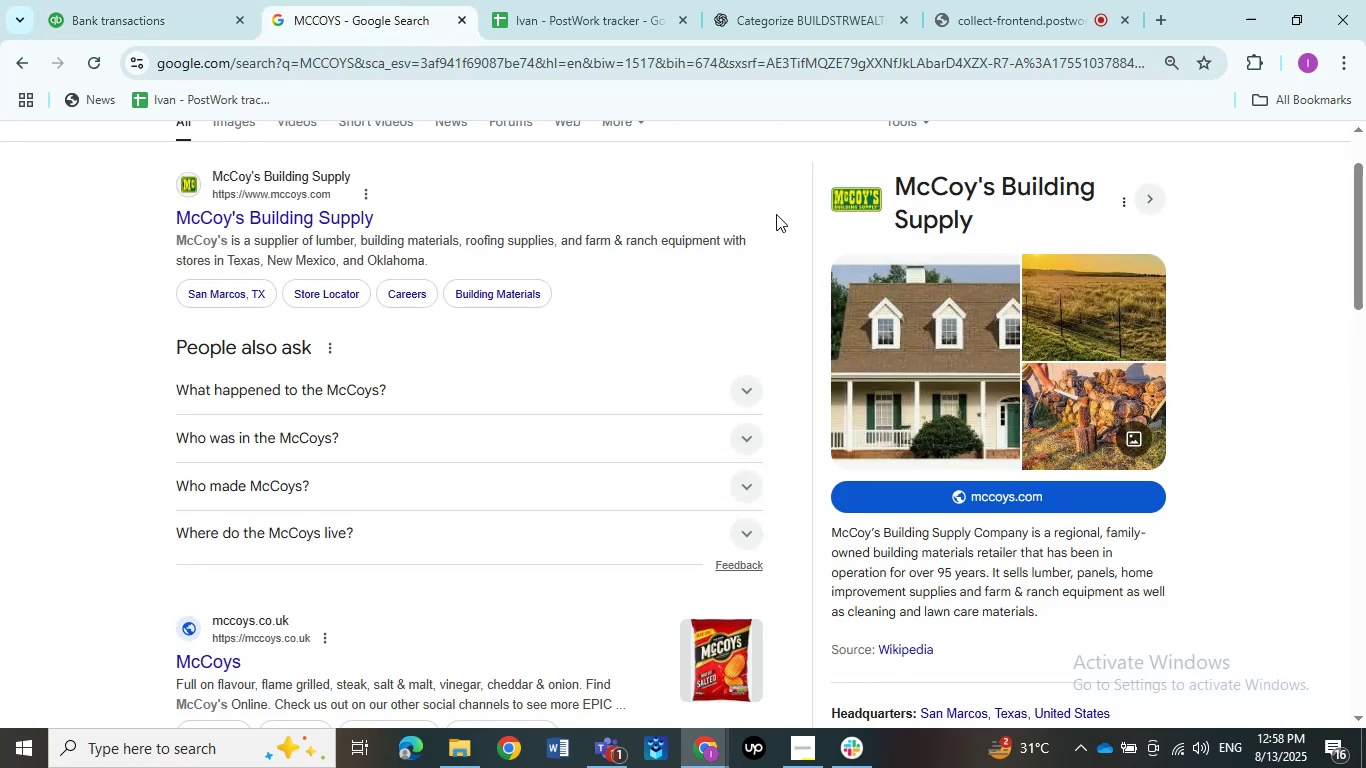 
scroll: coordinate [604, 209], scroll_direction: up, amount: 4.0
 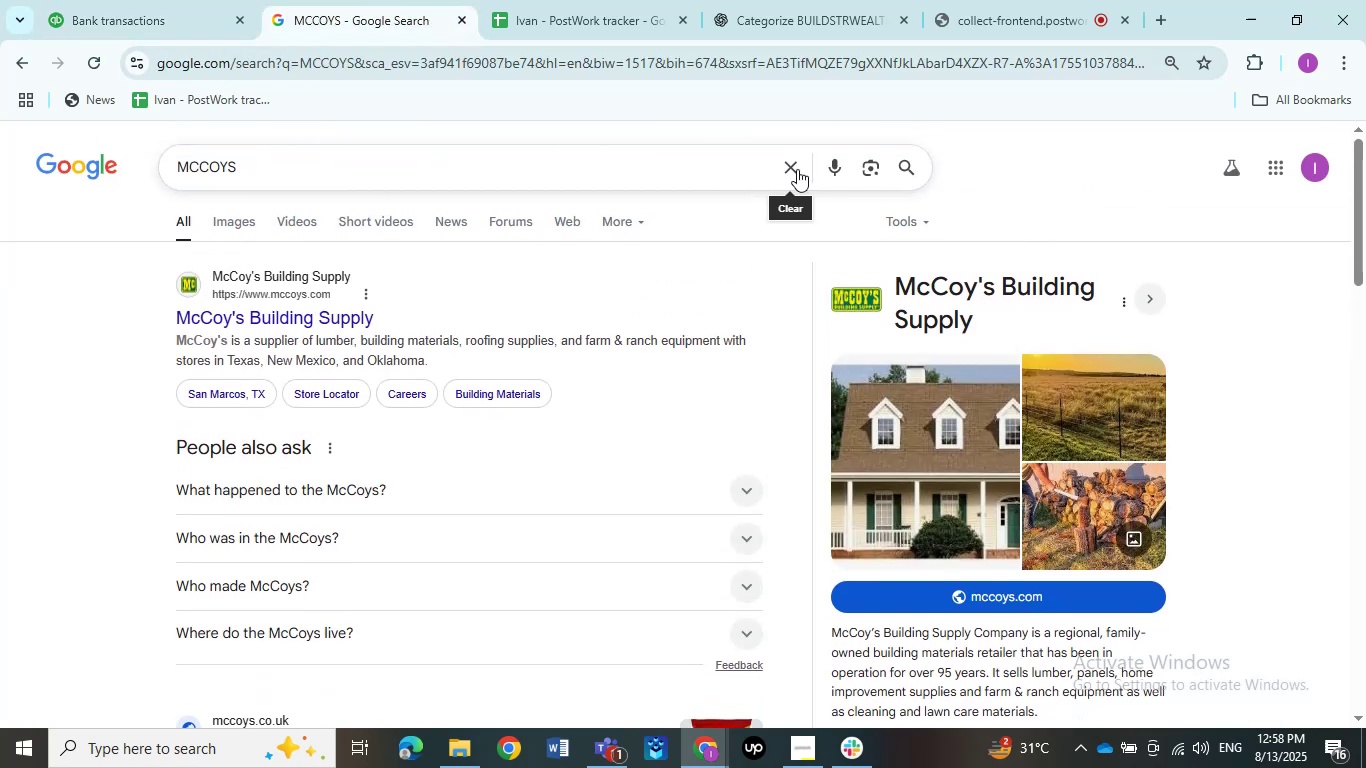 
left_click([791, 169])
 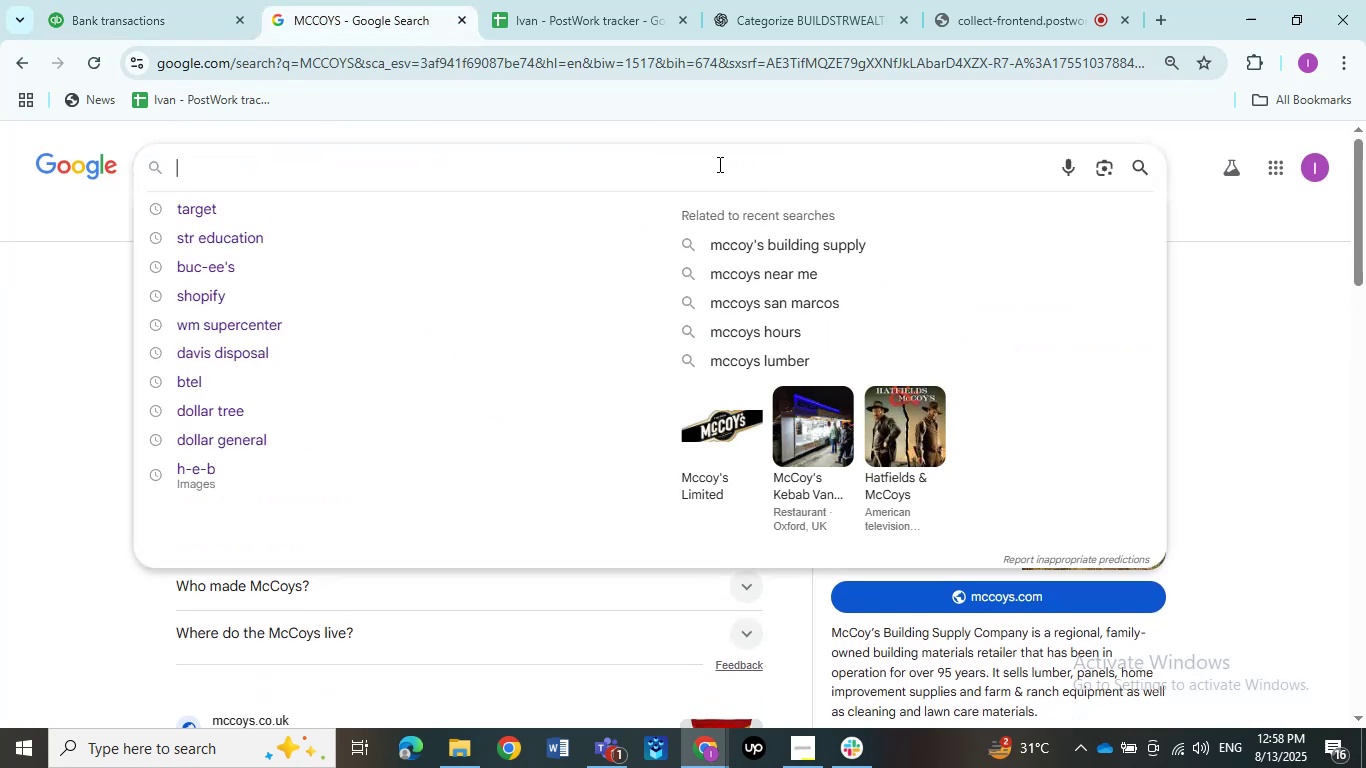 
key(Control+V)
 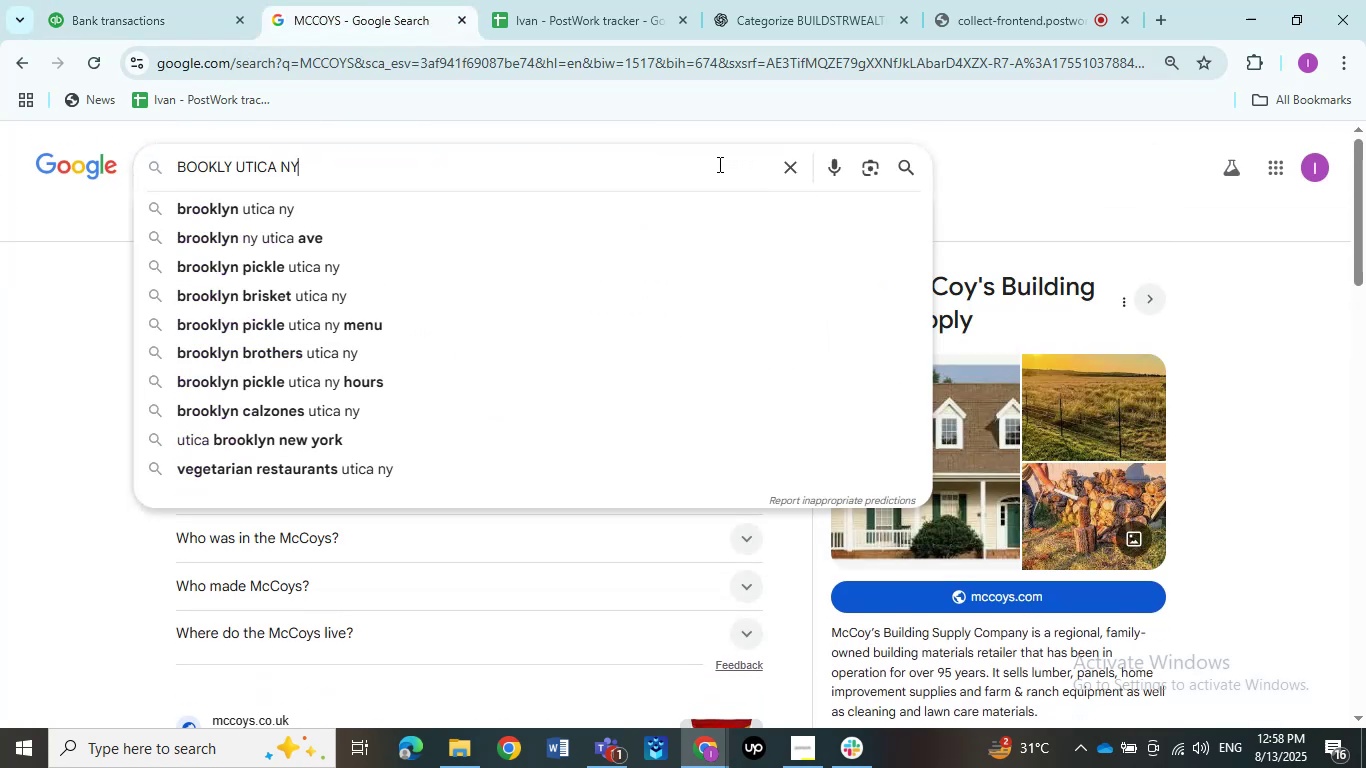 
key(NumpadEnter)
 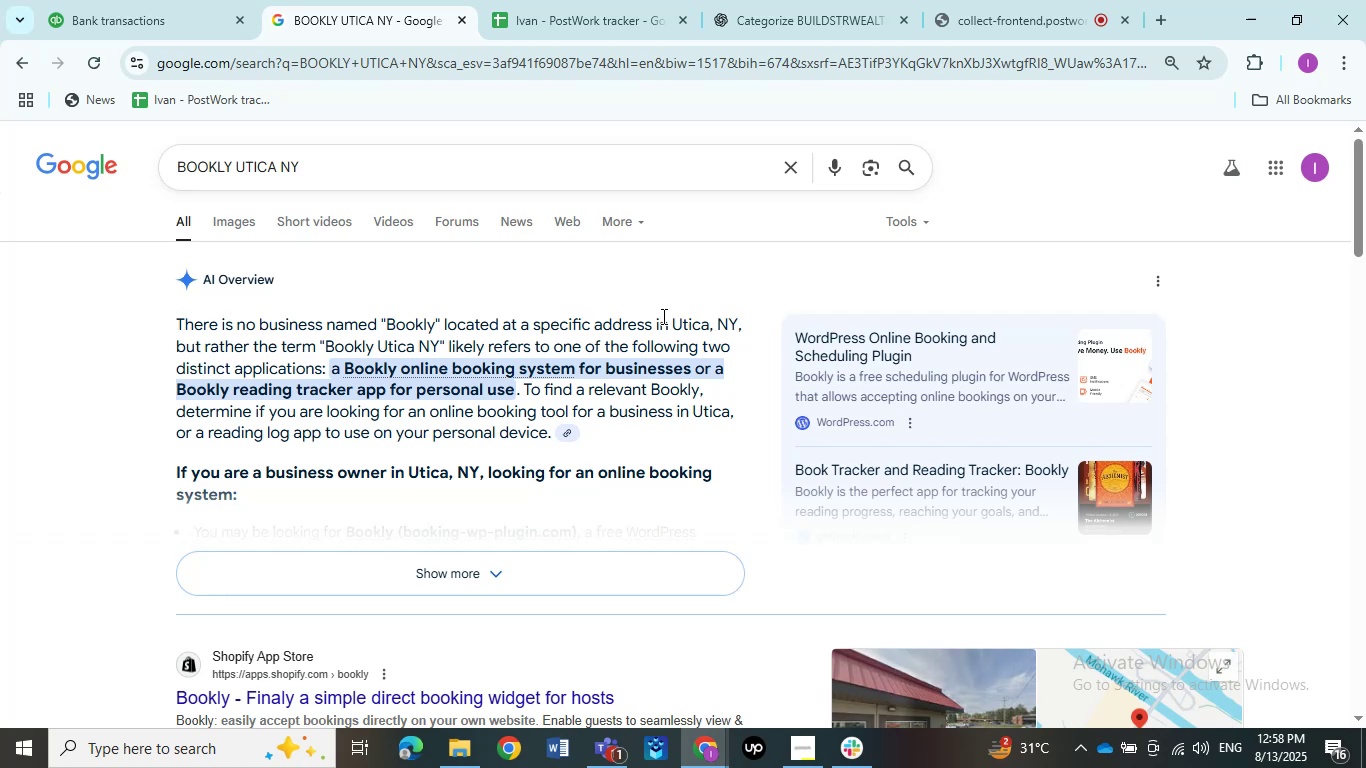 
wait(18.95)
 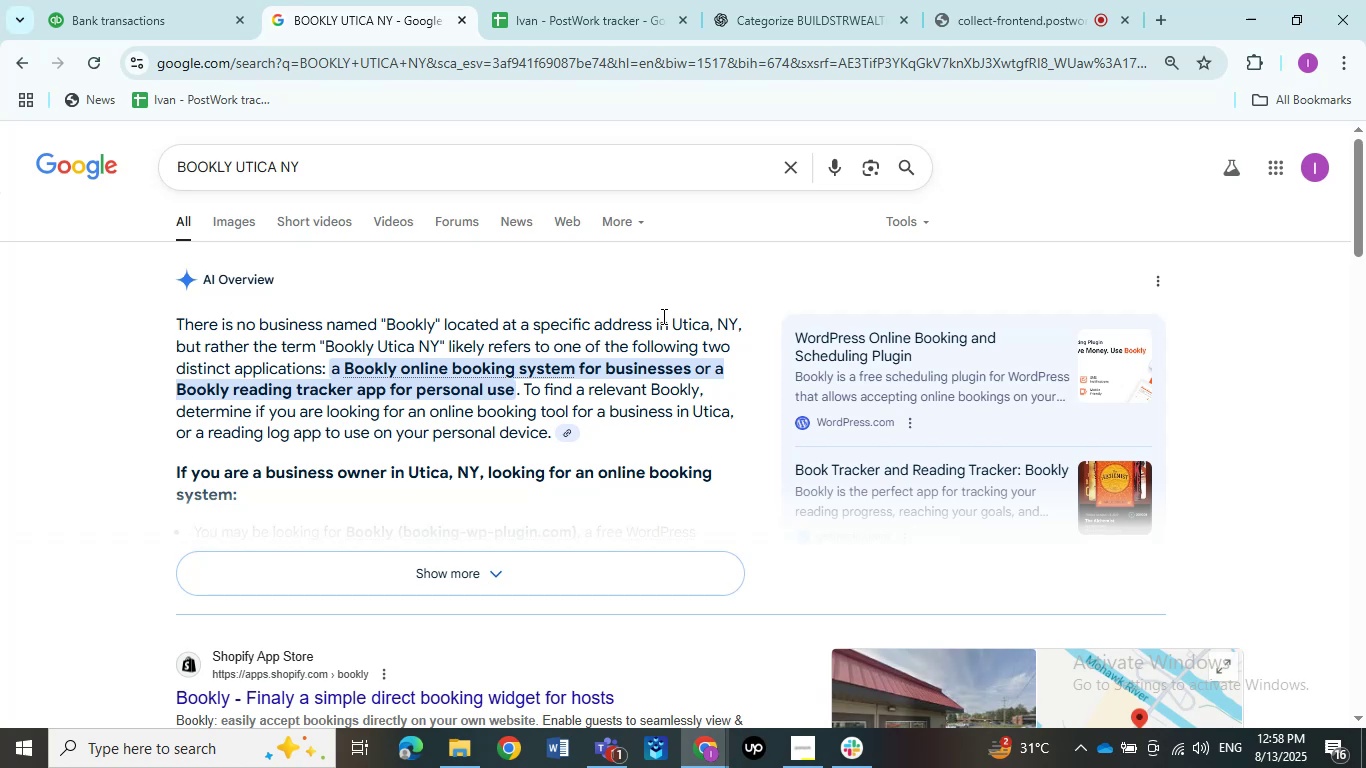 
scroll: coordinate [532, 351], scroll_direction: down, amount: 3.0
 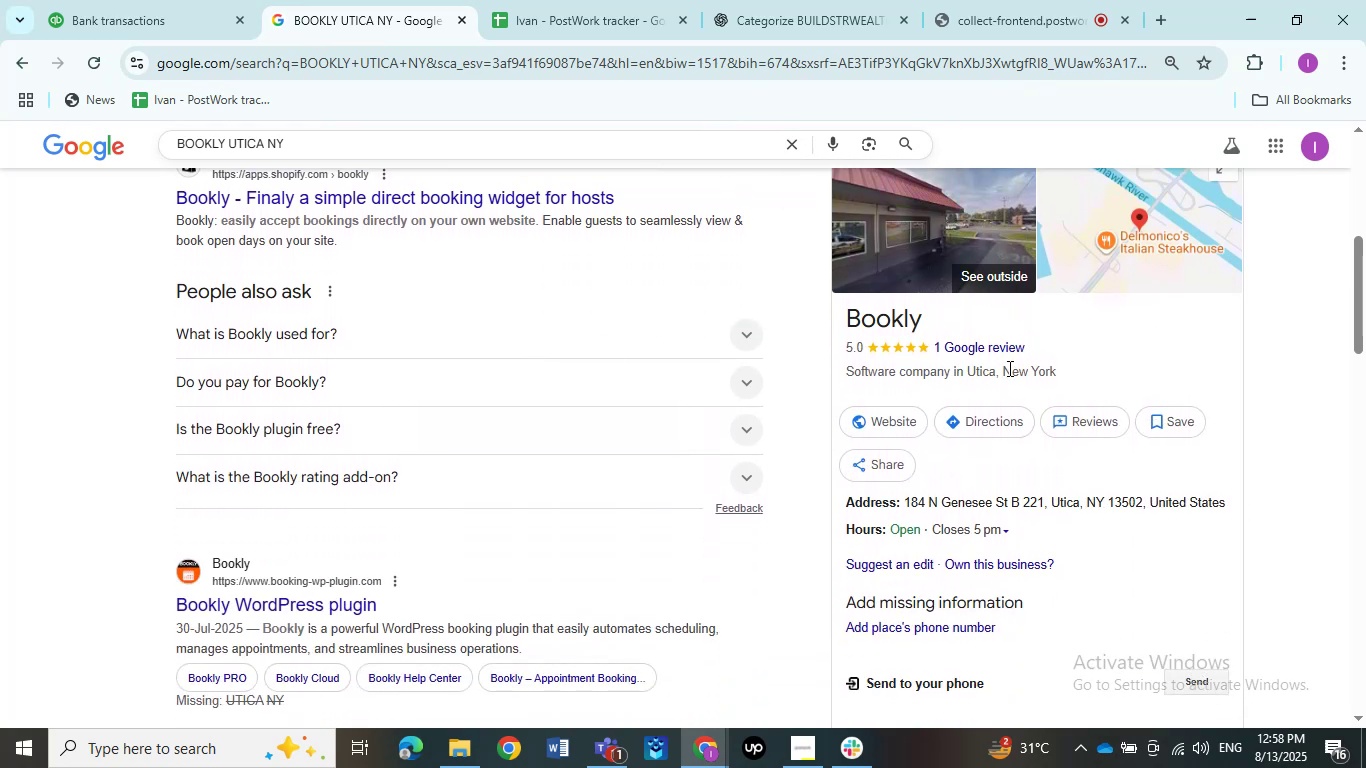 
left_click_drag(start_coordinate=[1057, 367], to_coordinate=[836, 367])
 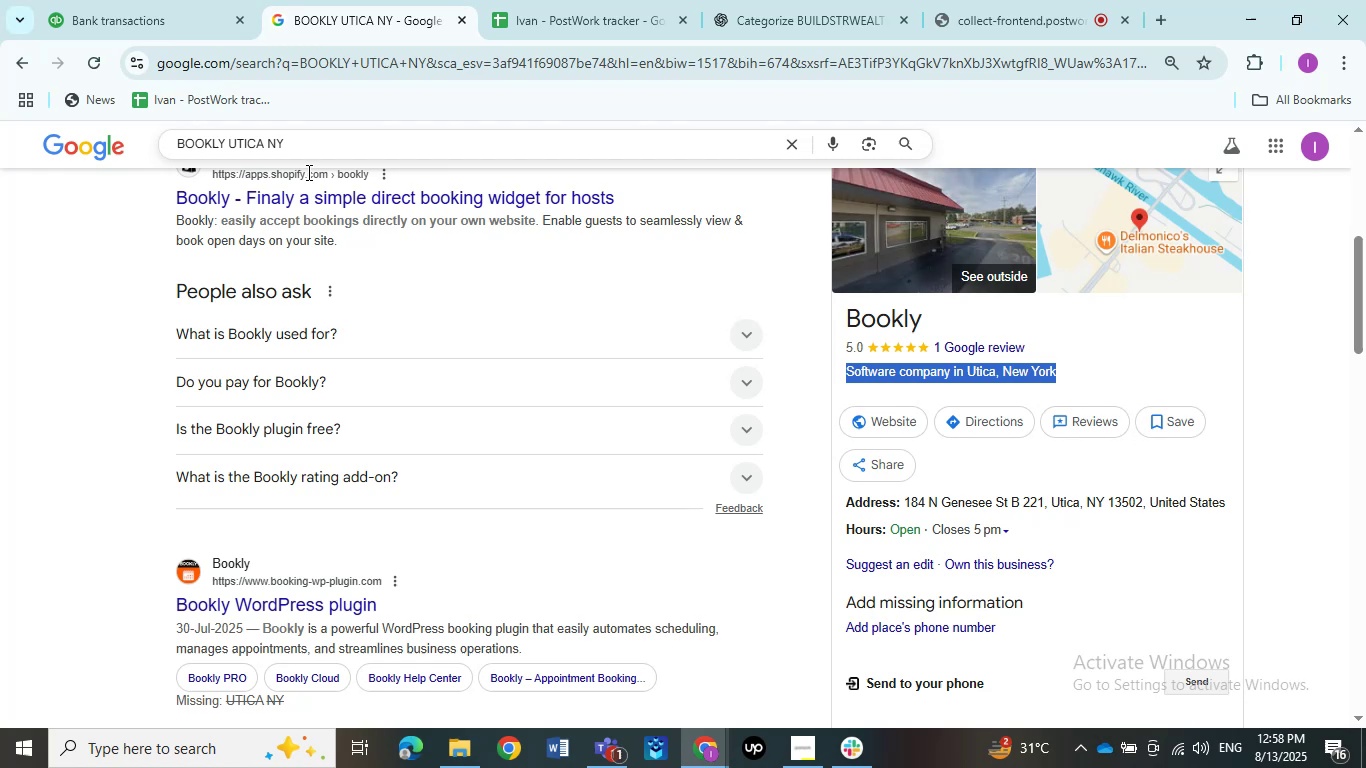 
scroll: coordinate [289, 193], scroll_direction: up, amount: 5.0
 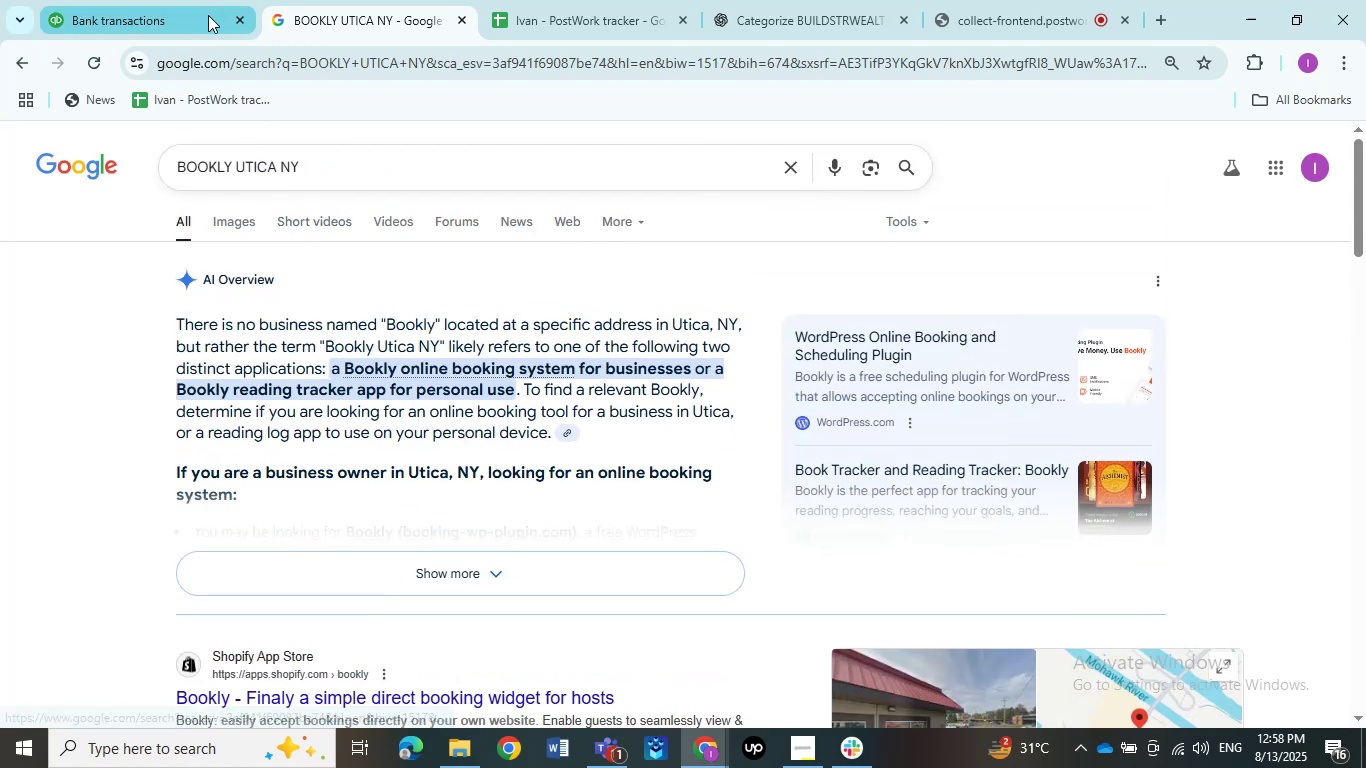 
left_click([184, 15])
 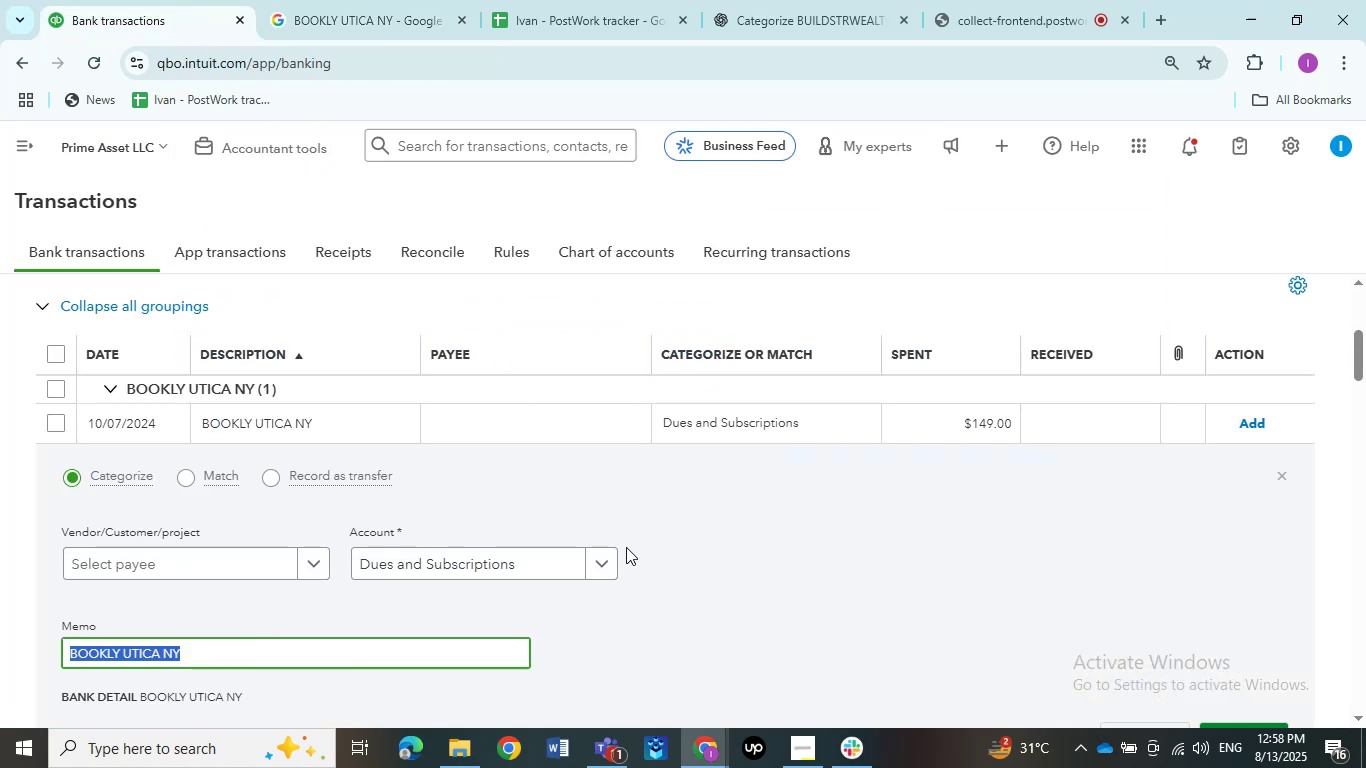 
scroll: coordinate [651, 535], scroll_direction: down, amount: 1.0
 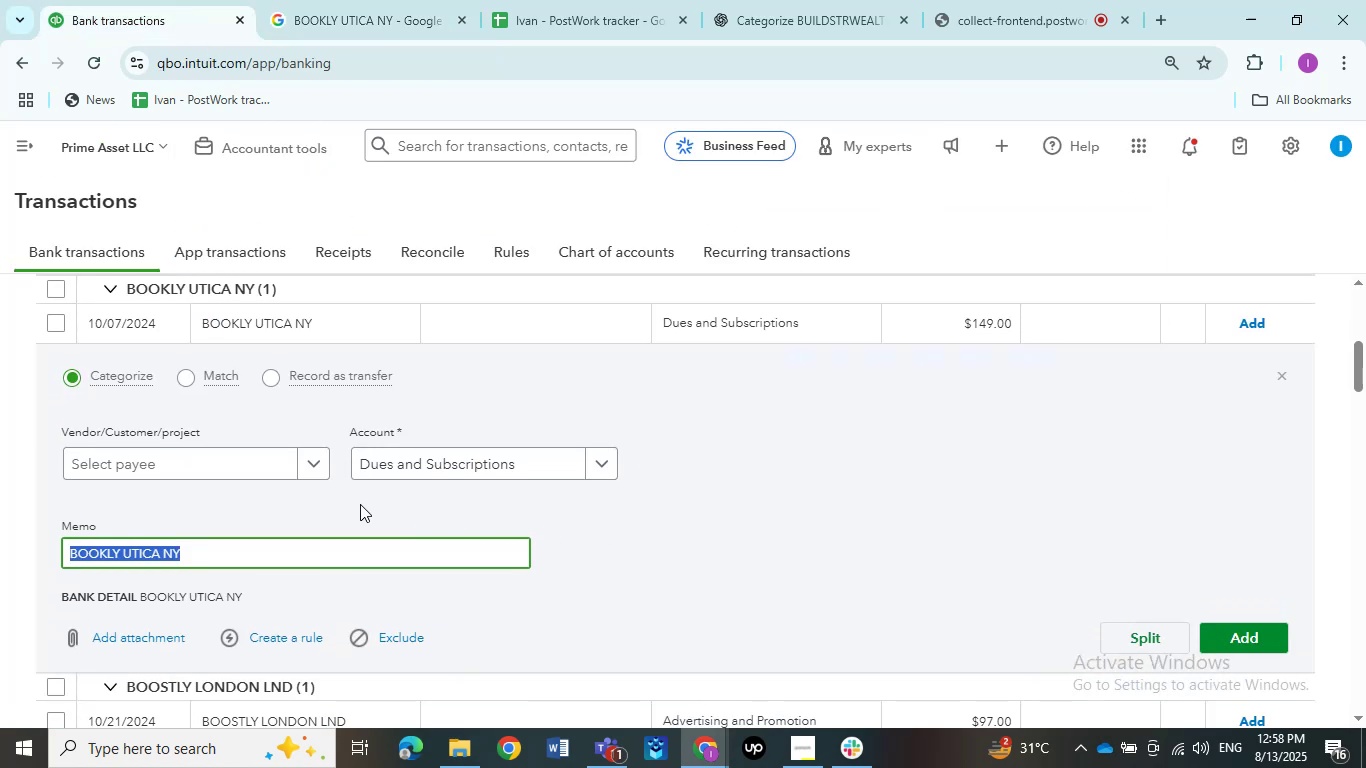 
scroll: coordinate [361, 487], scroll_direction: up, amount: 1.0
 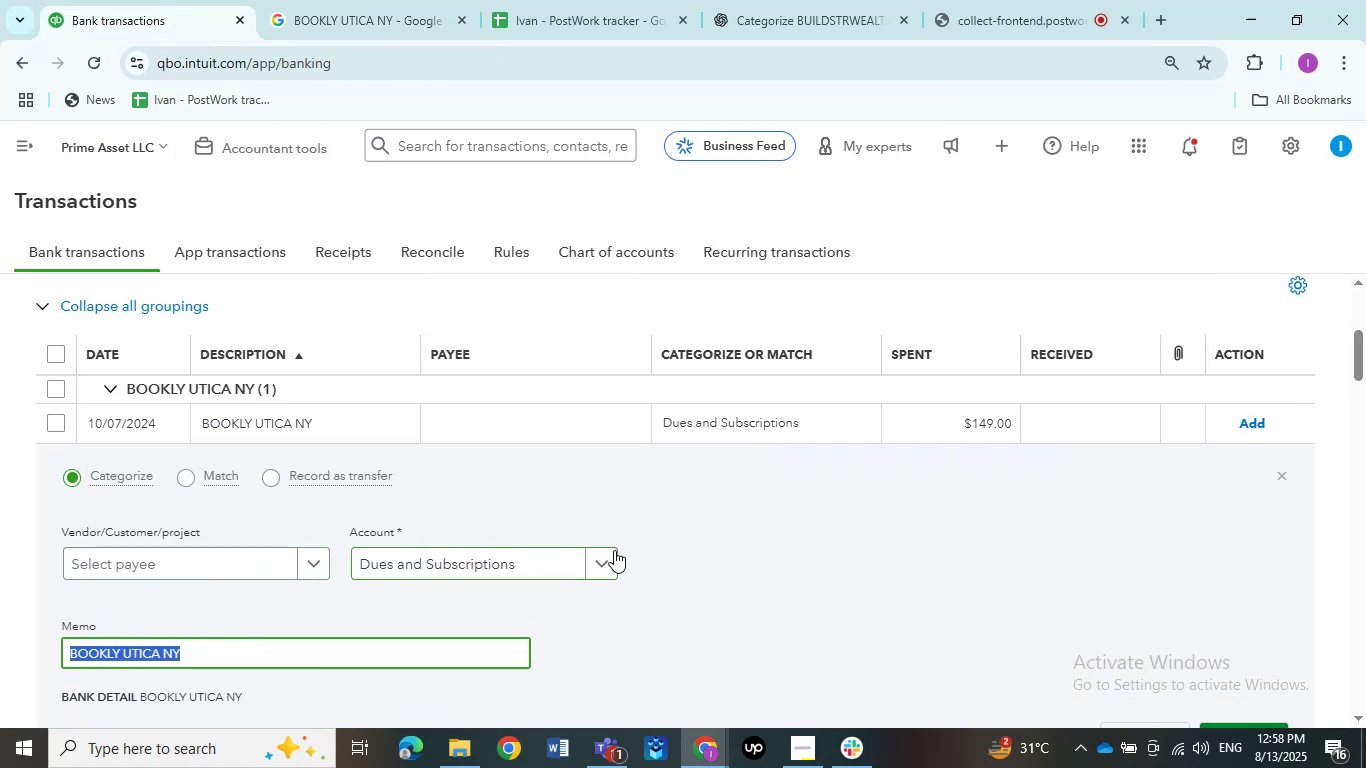 
left_click([605, 559])
 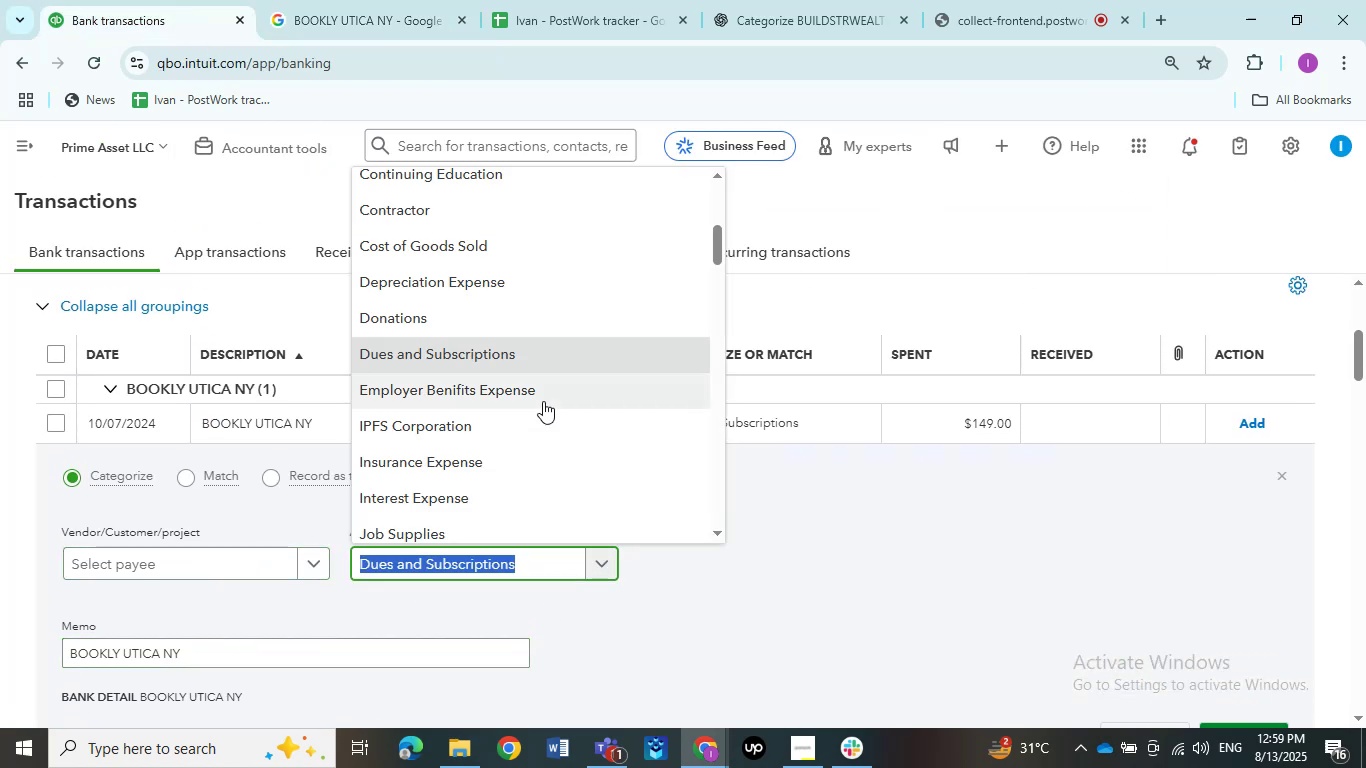 
scroll: coordinate [521, 437], scroll_direction: down, amount: 1.0
 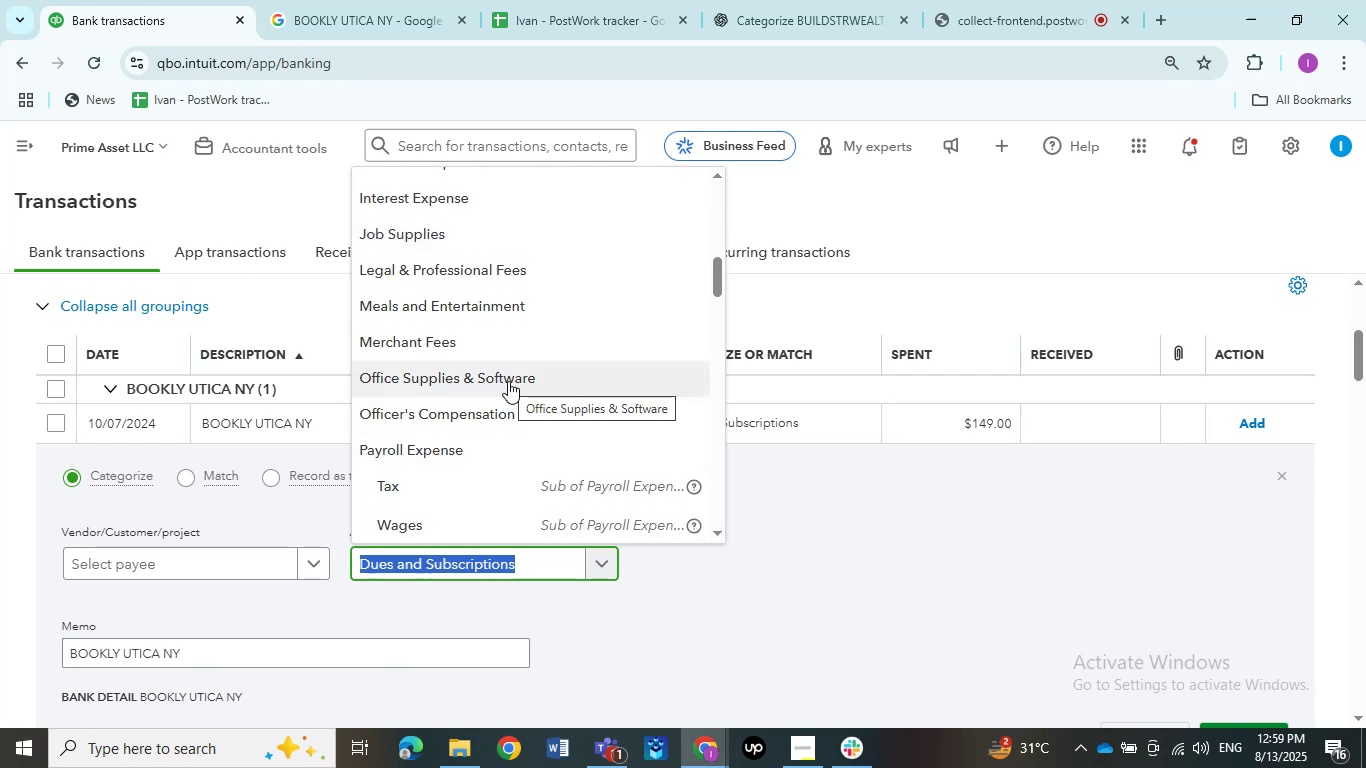 
left_click([508, 381])
 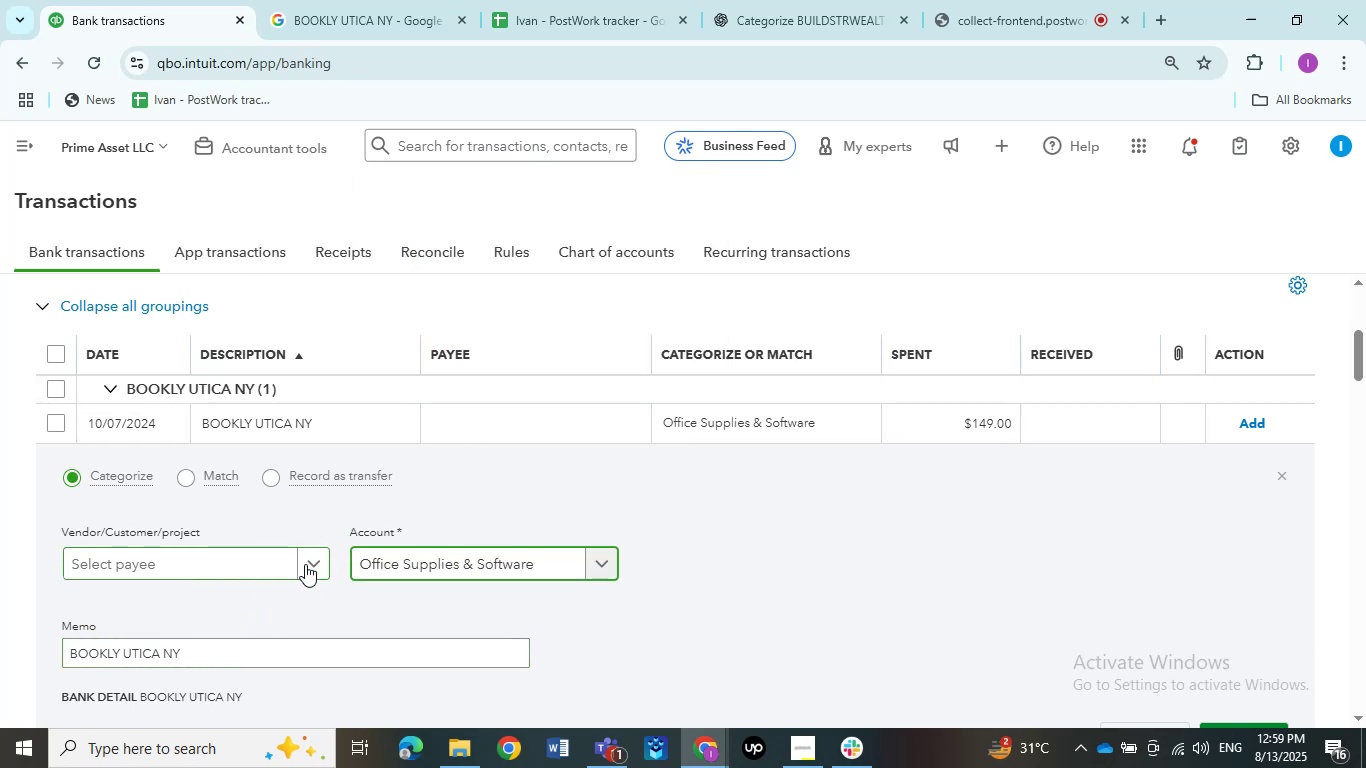 
left_click([313, 564])
 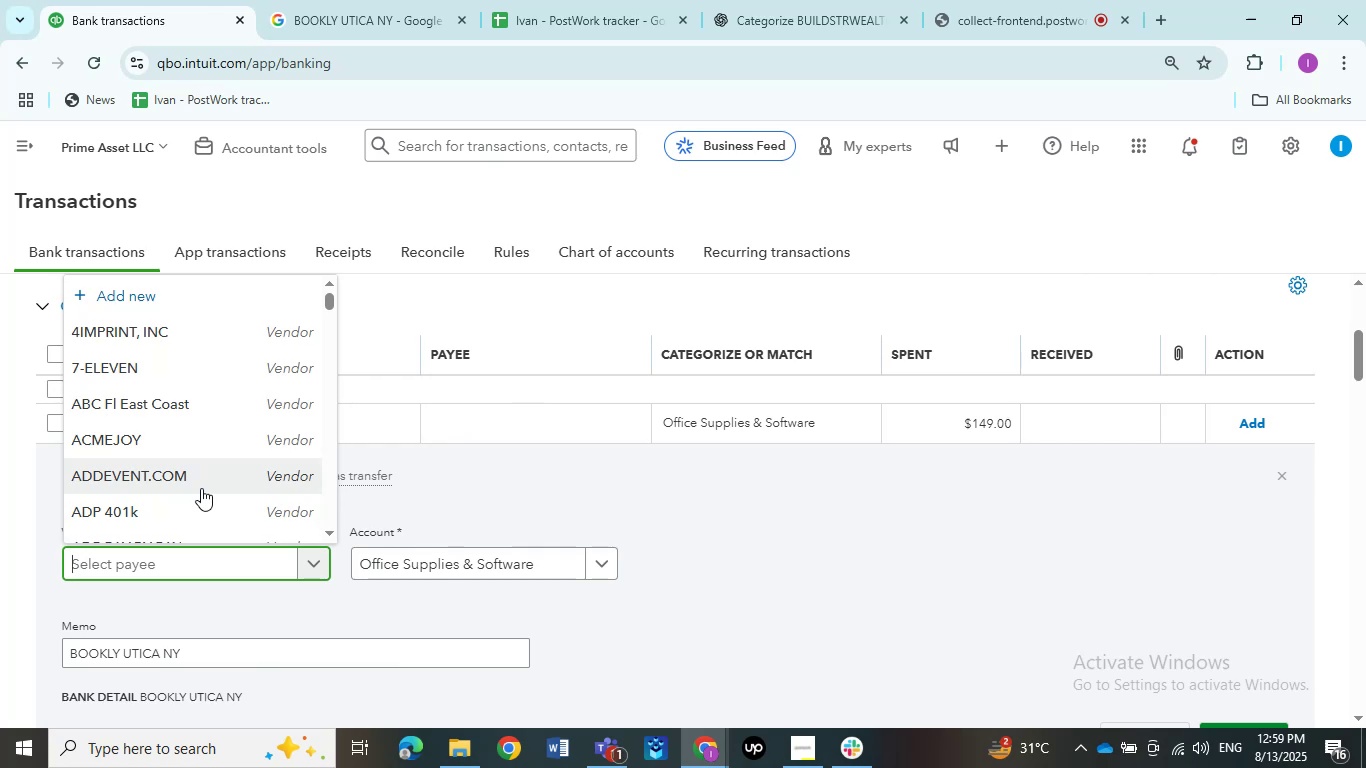 
scroll: coordinate [206, 477], scroll_direction: down, amount: 16.0
 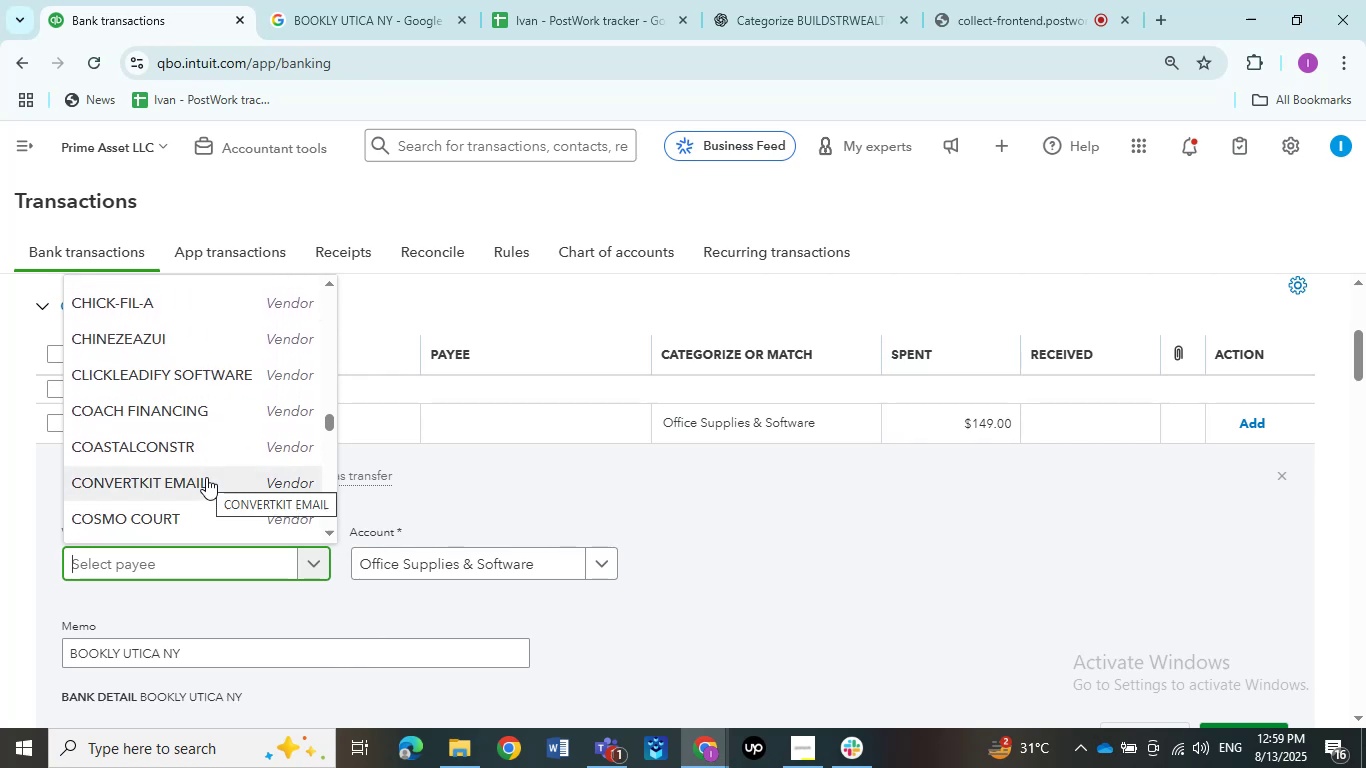 
scroll: coordinate [206, 477], scroll_direction: down, amount: 2.0
 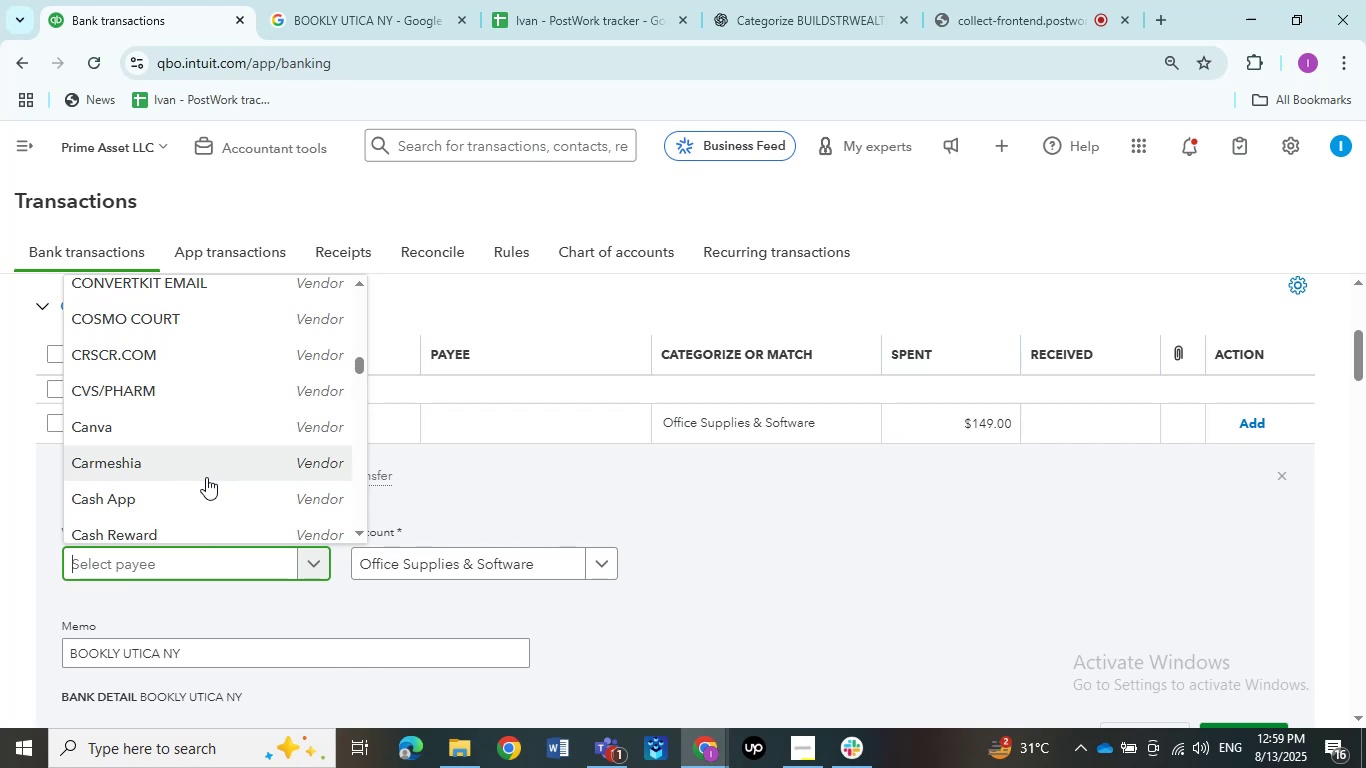 
wait(6.85)
 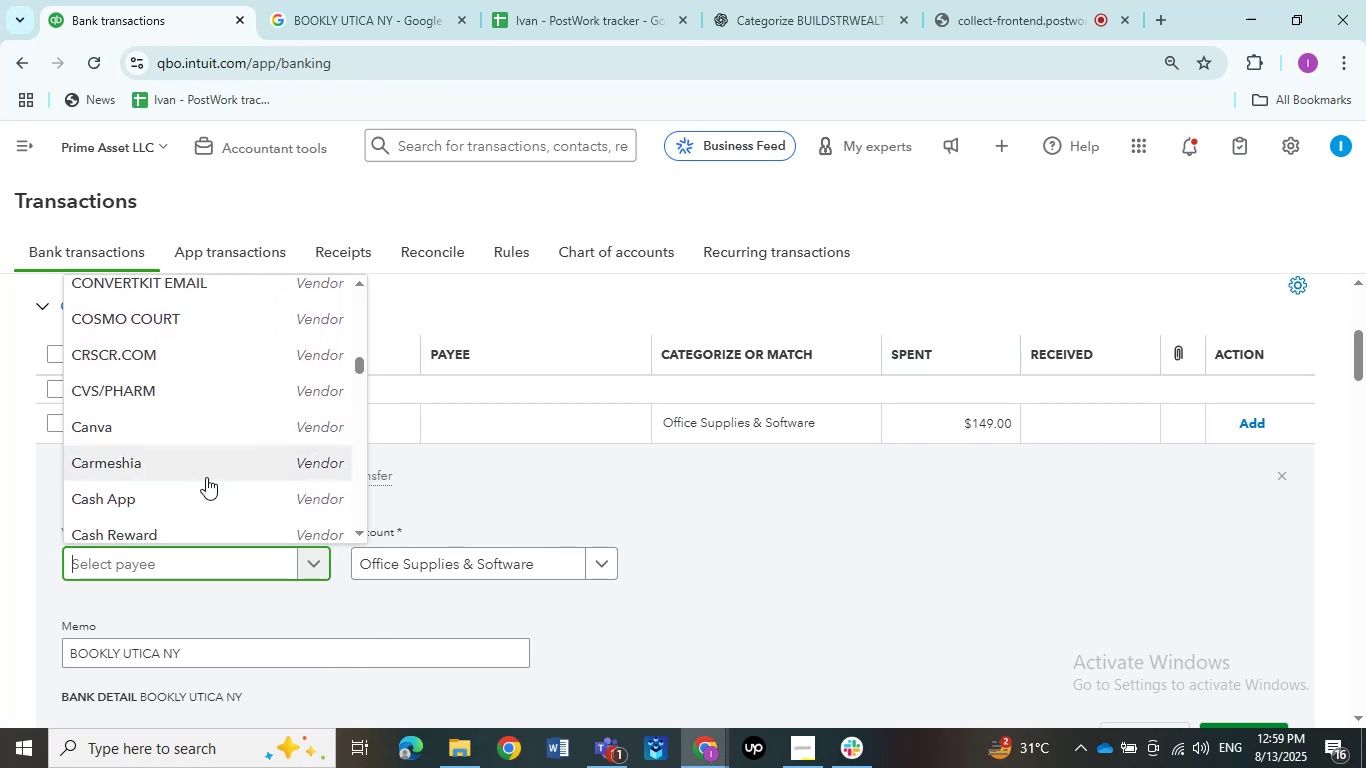 
scroll: coordinate [192, 463], scroll_direction: down, amount: 3.0
 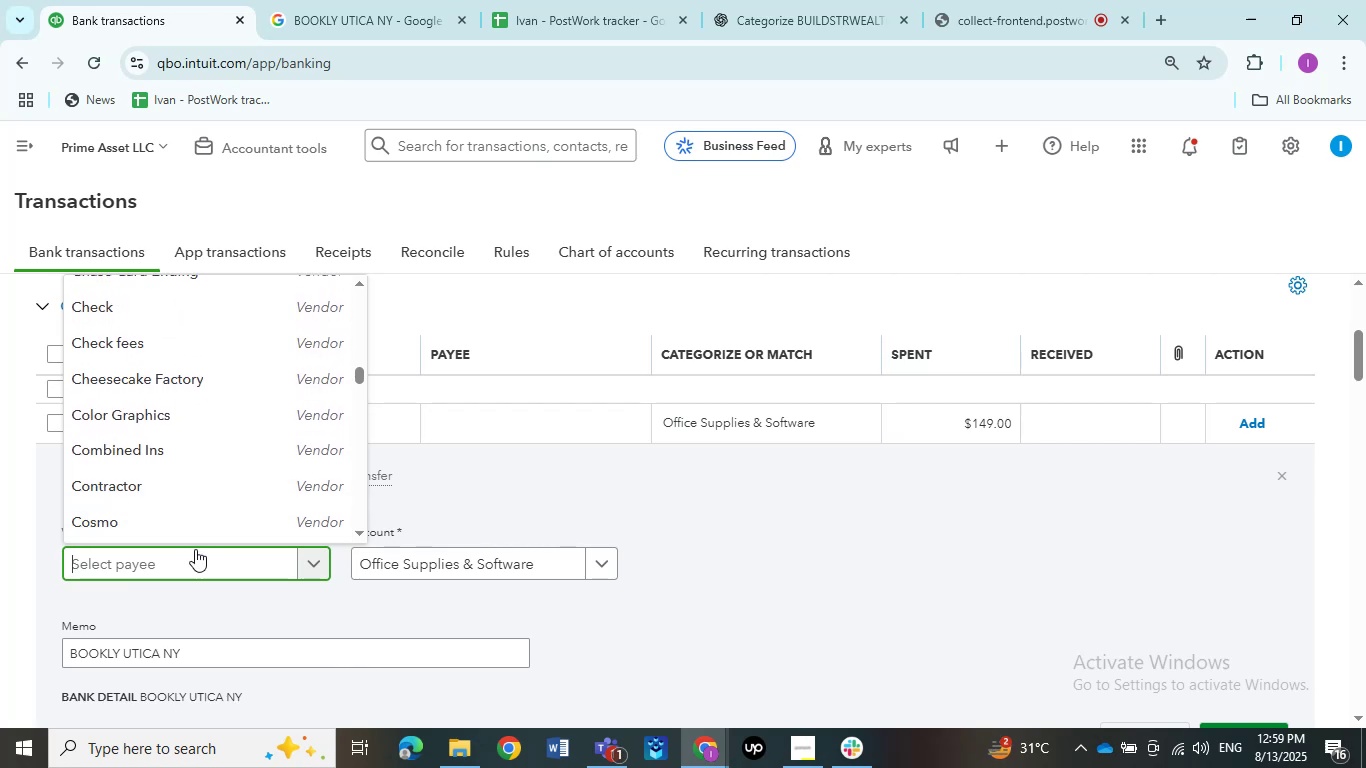 
left_click([191, 558])
 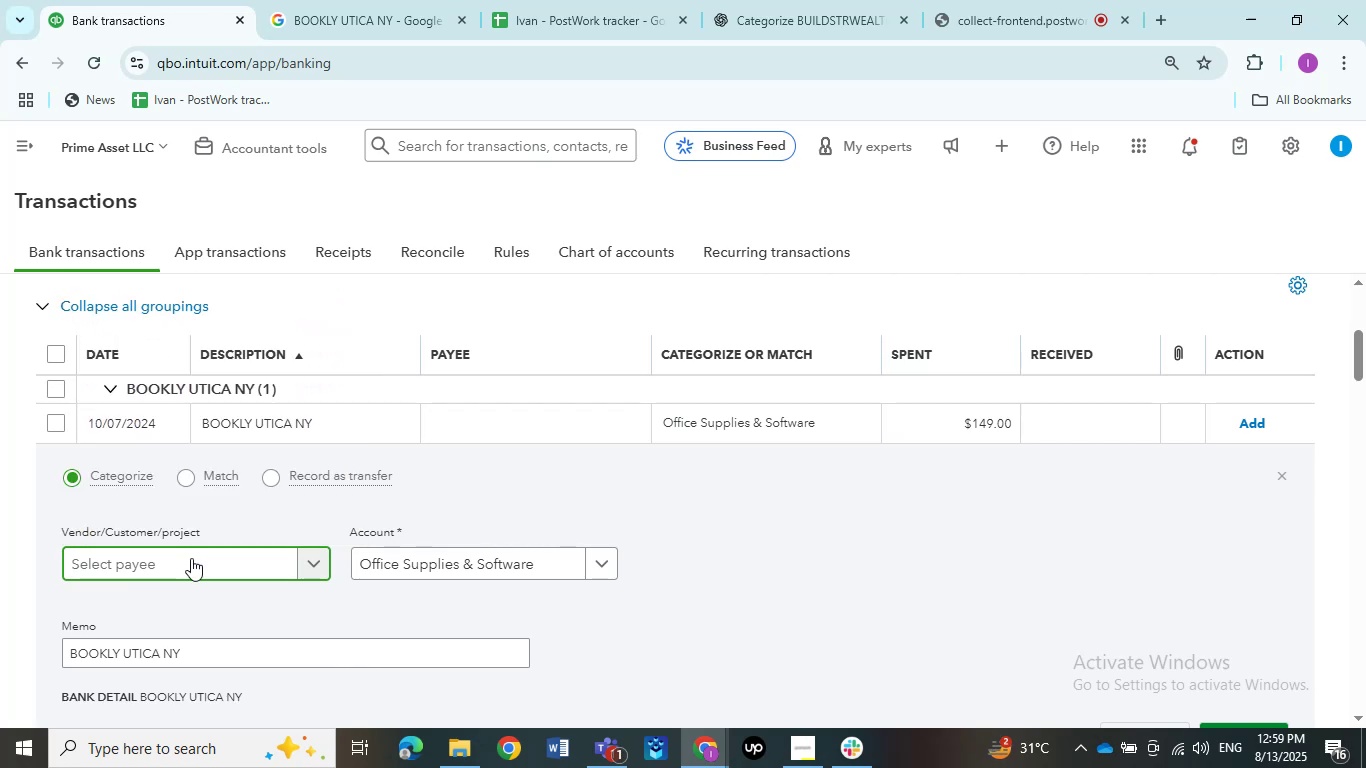 
key(Control+V)
 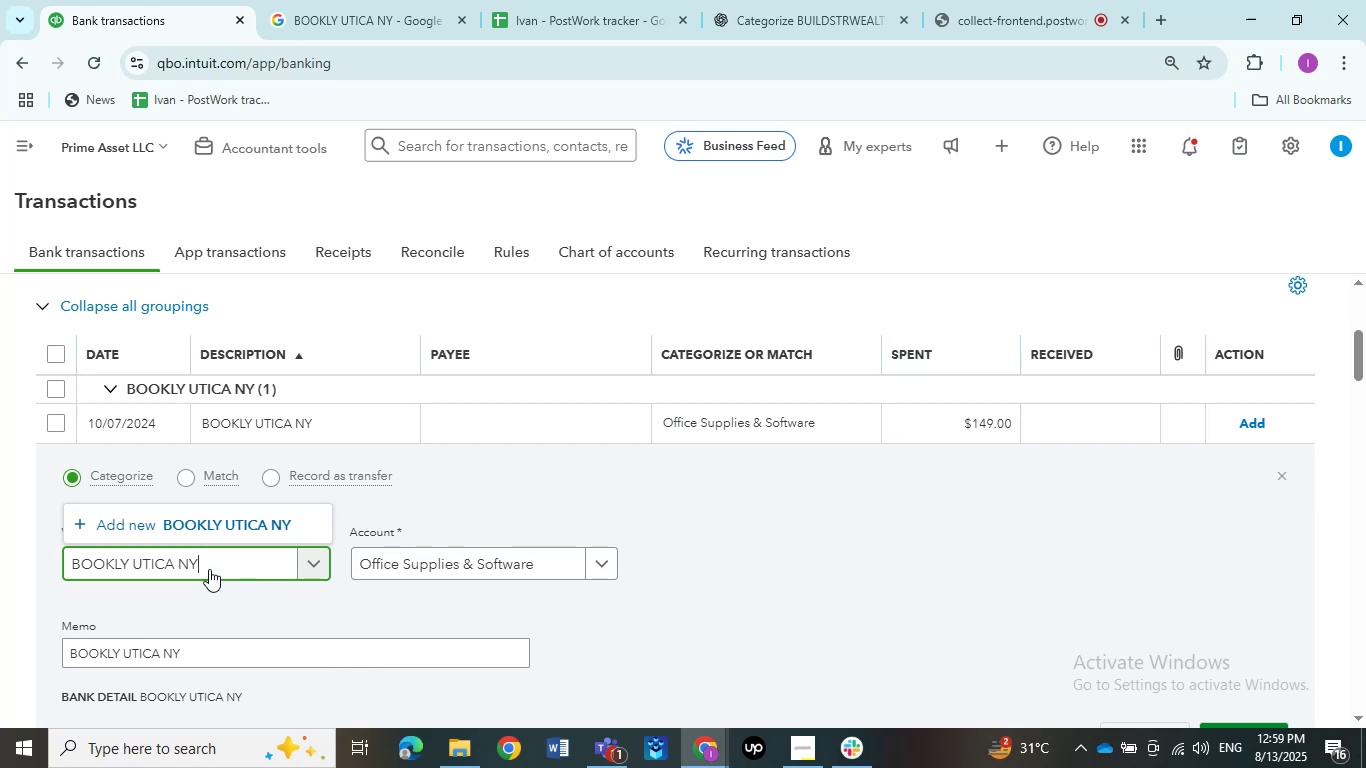 
left_click_drag(start_coordinate=[207, 550], to_coordinate=[176, 560])
 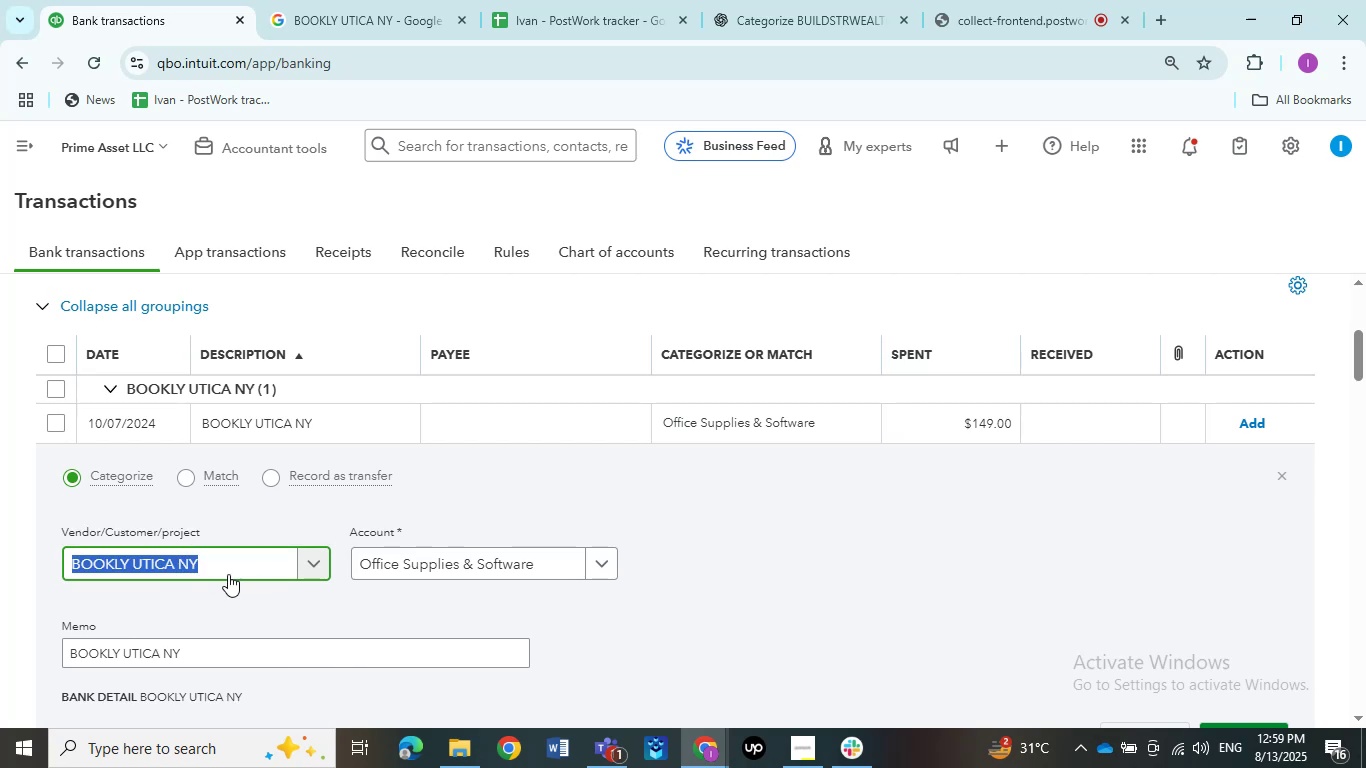 
left_click([224, 565])
 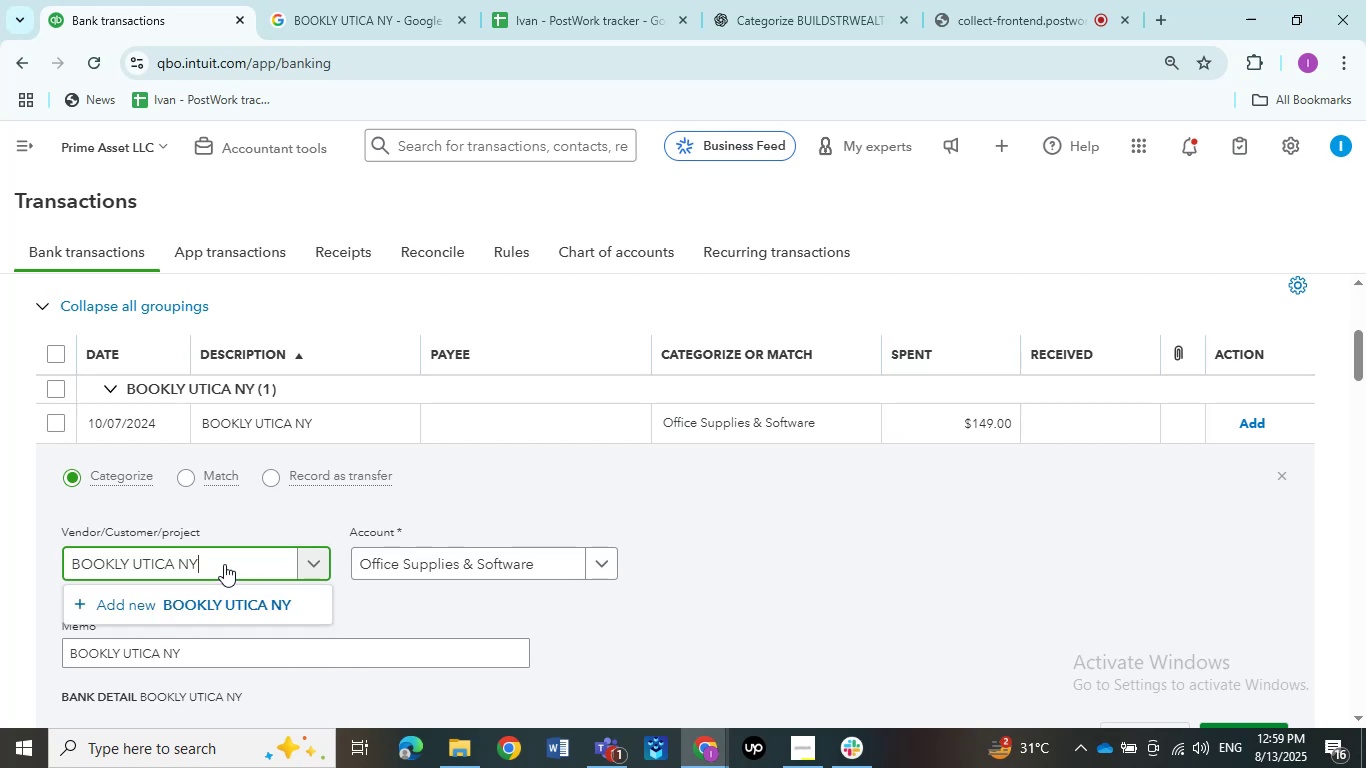 
key(Backspace)
 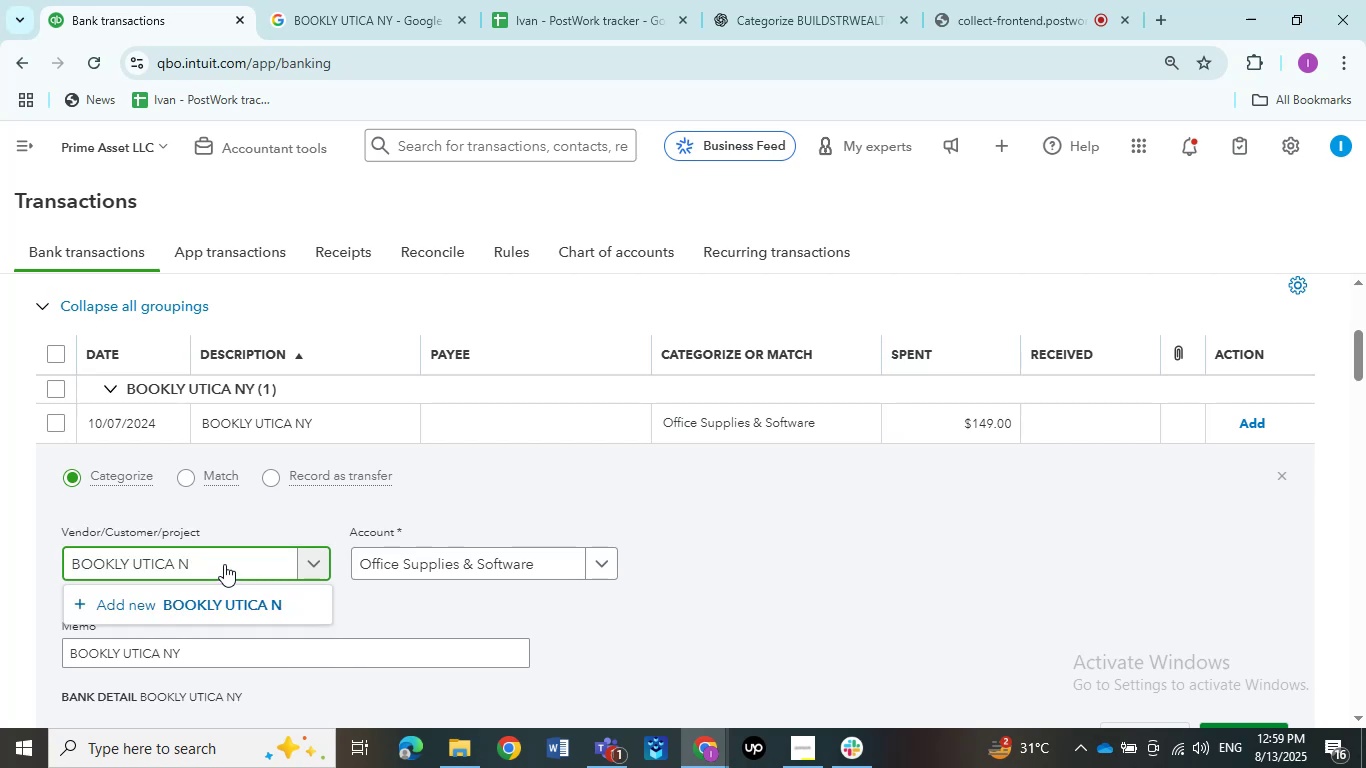 
key(Backspace)
 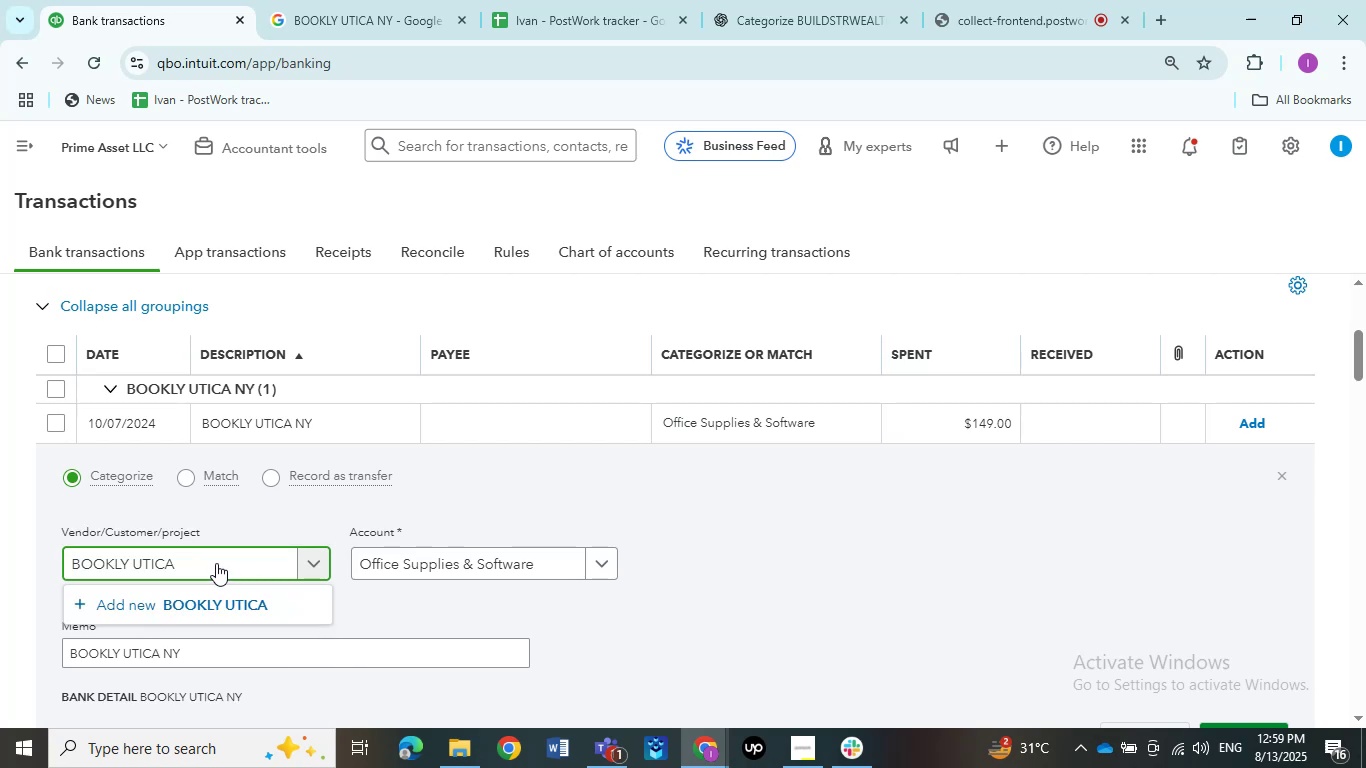 
left_click([221, 602])
 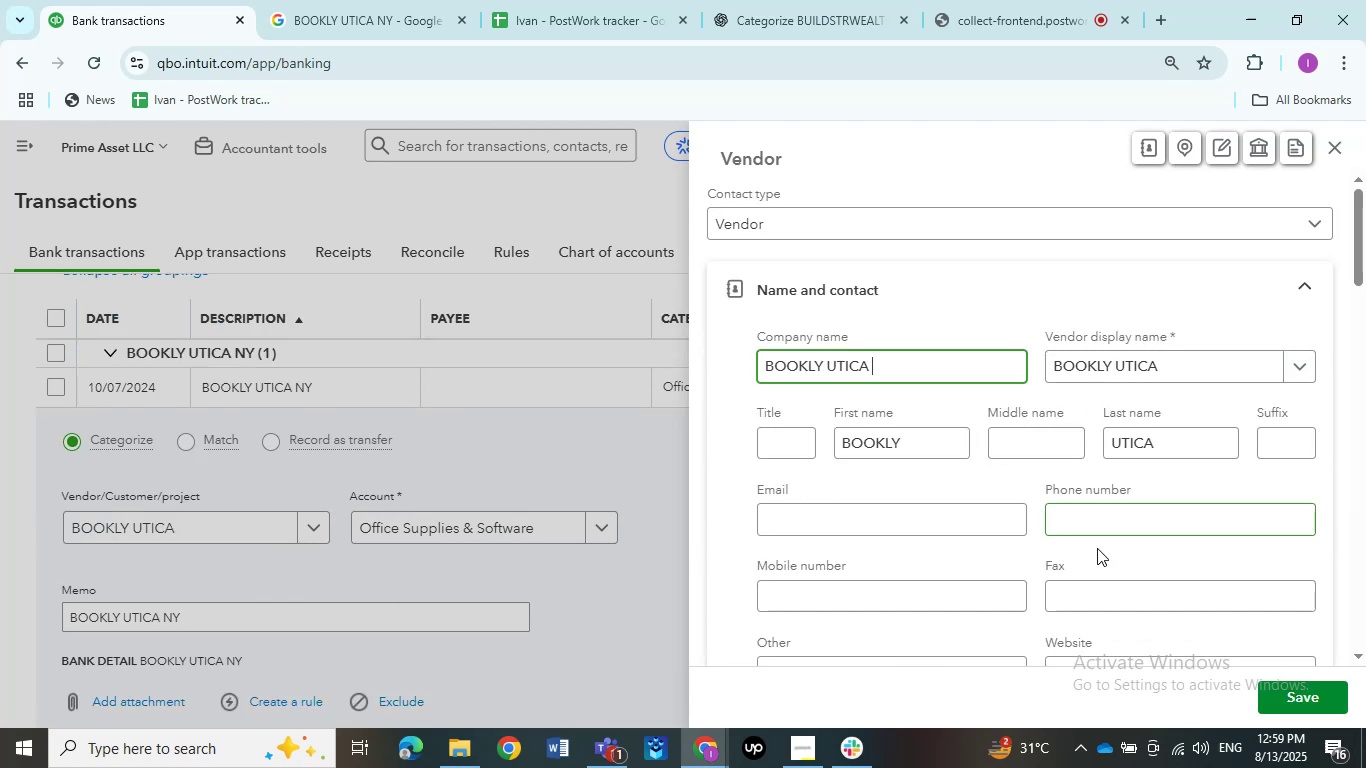 
wait(6.59)
 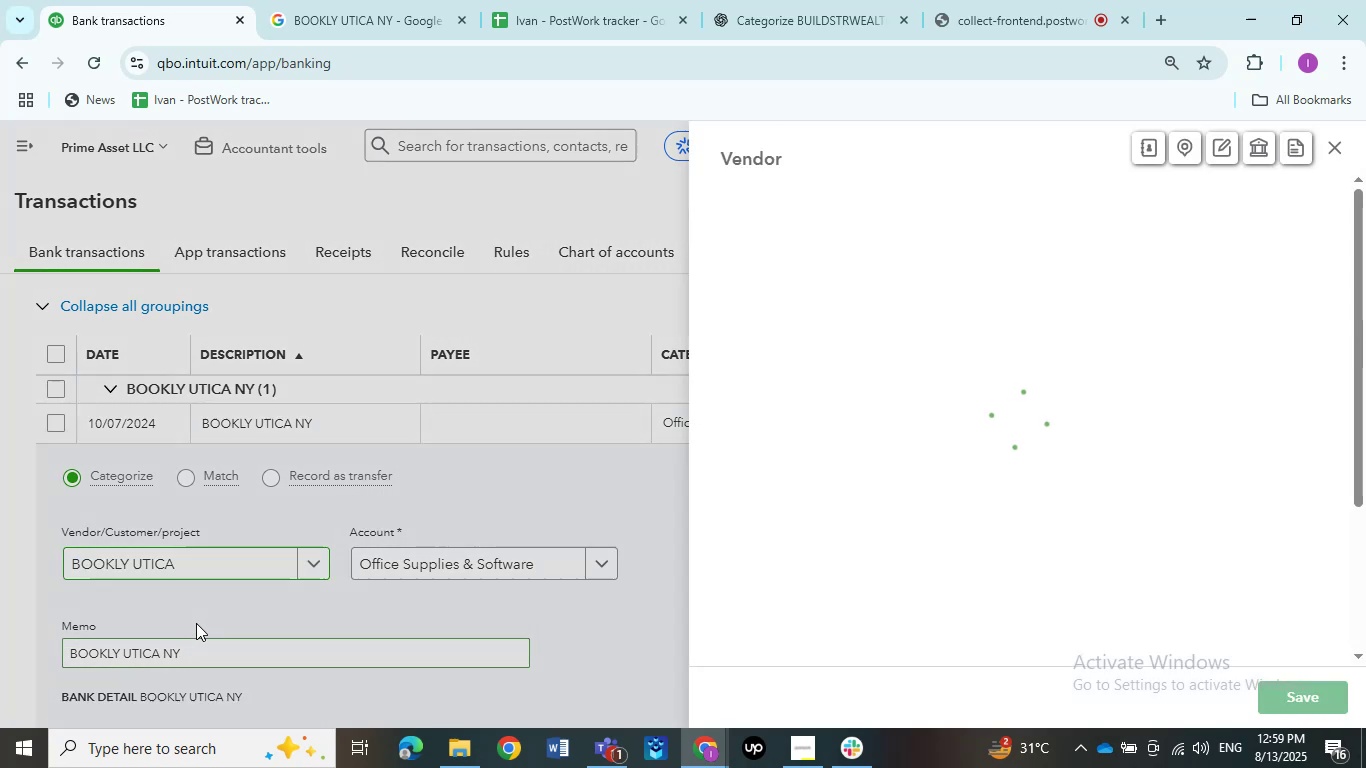 
left_click([1297, 694])
 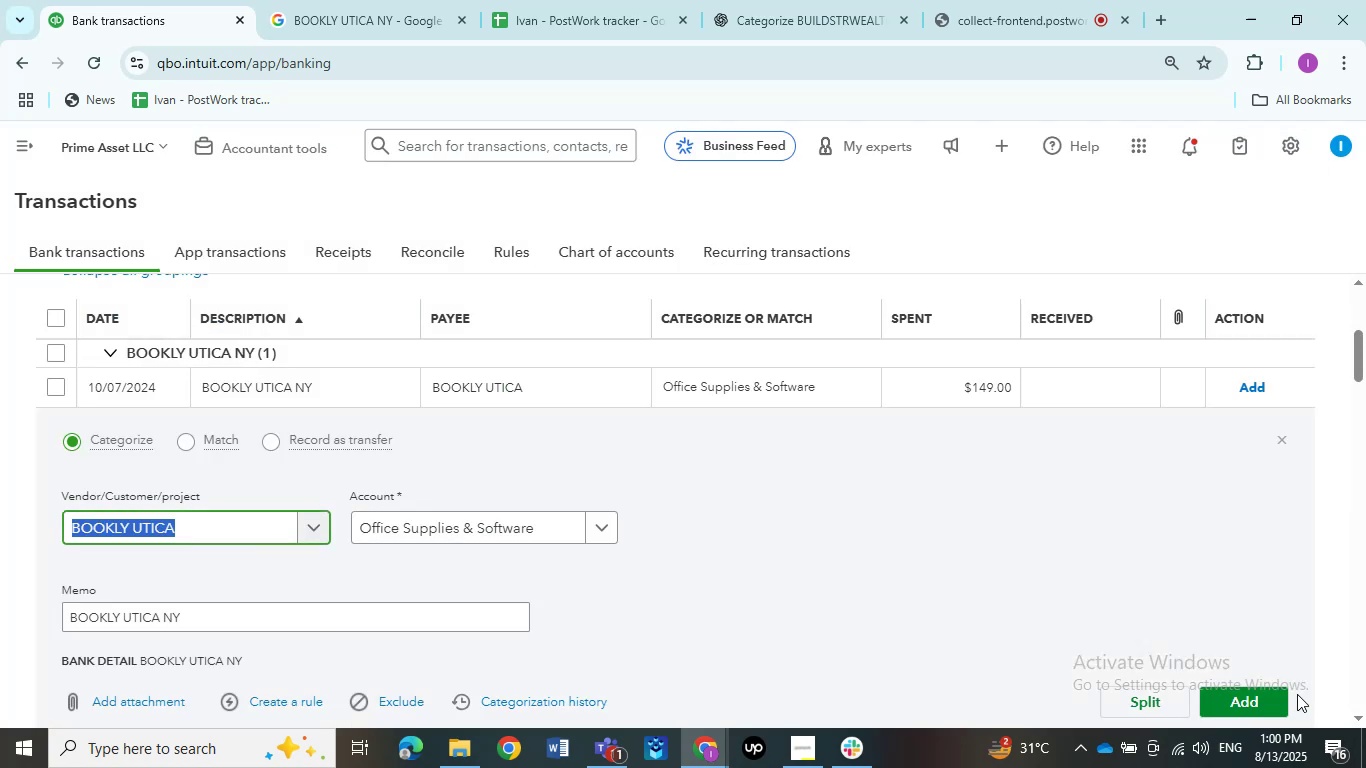 
wait(8.44)
 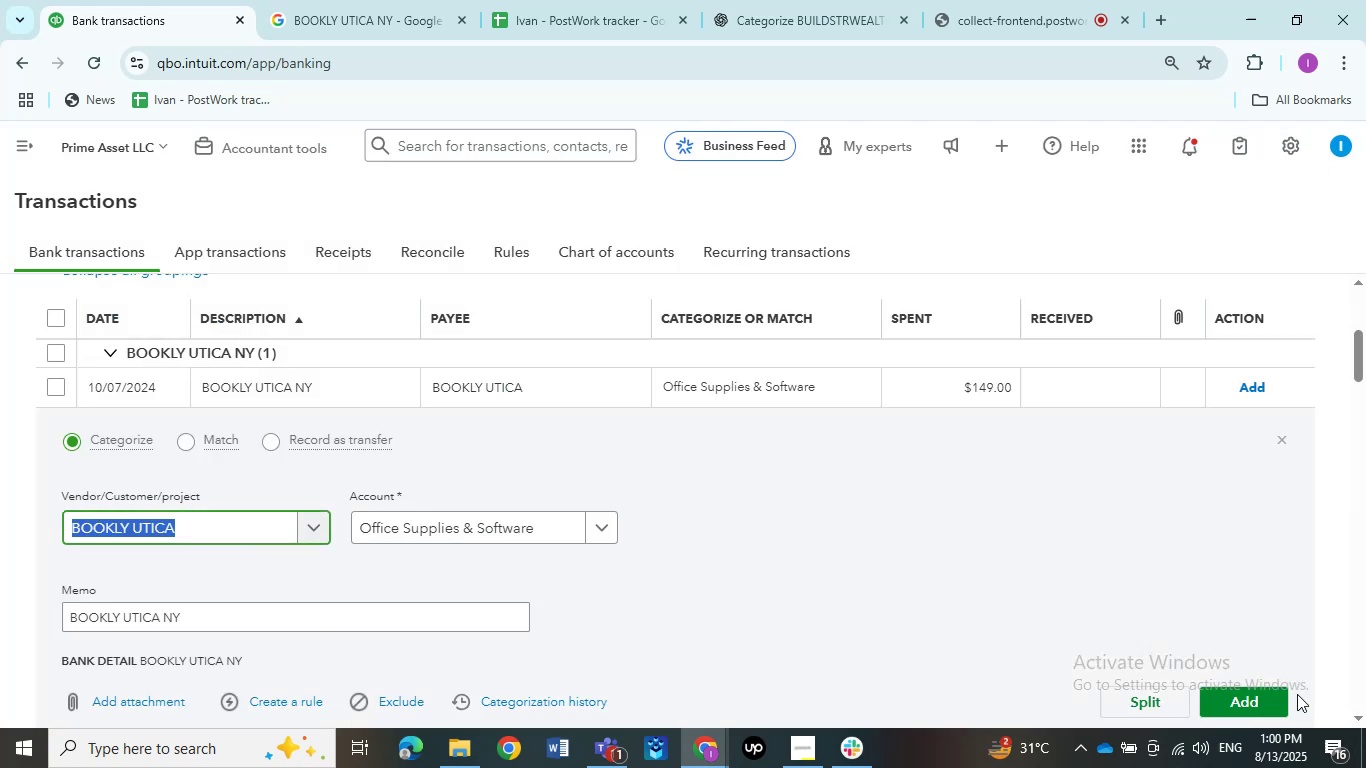 
left_click([1249, 703])
 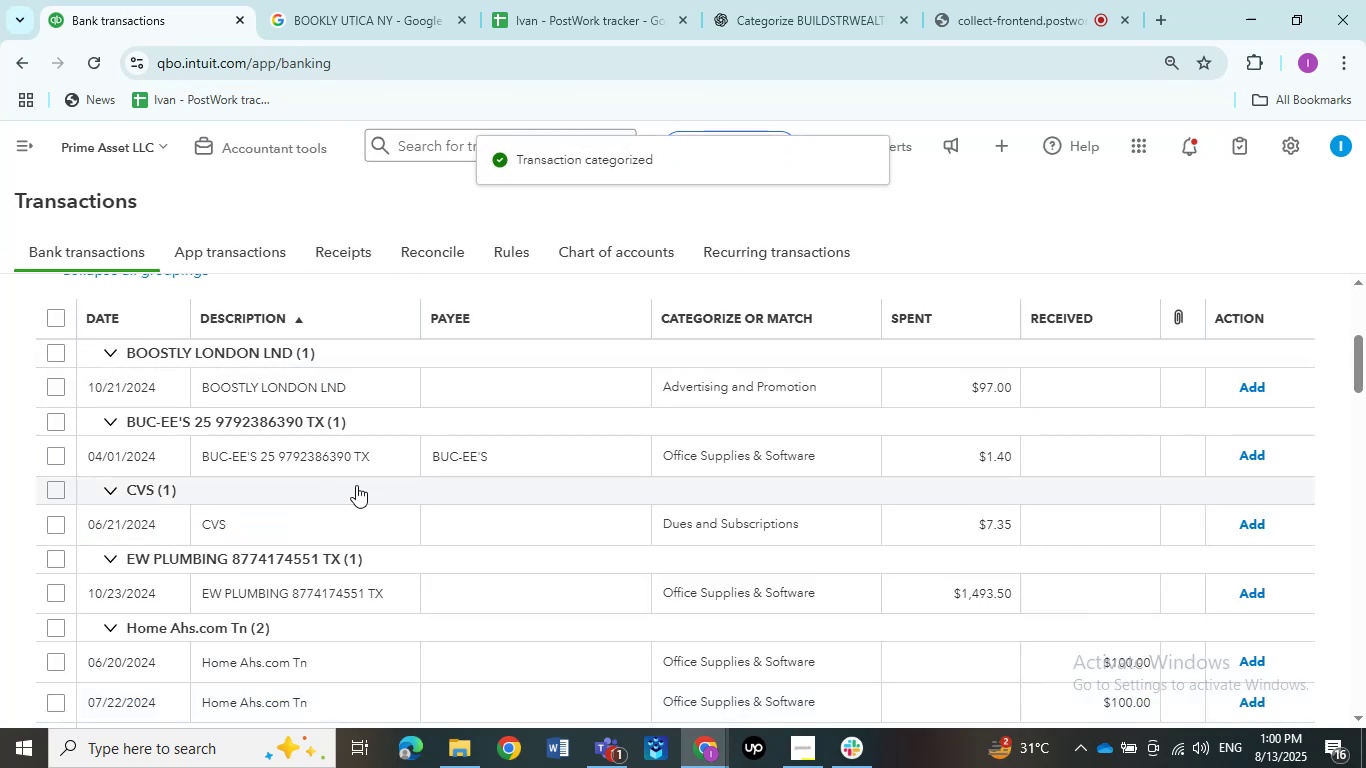 
wait(5.13)
 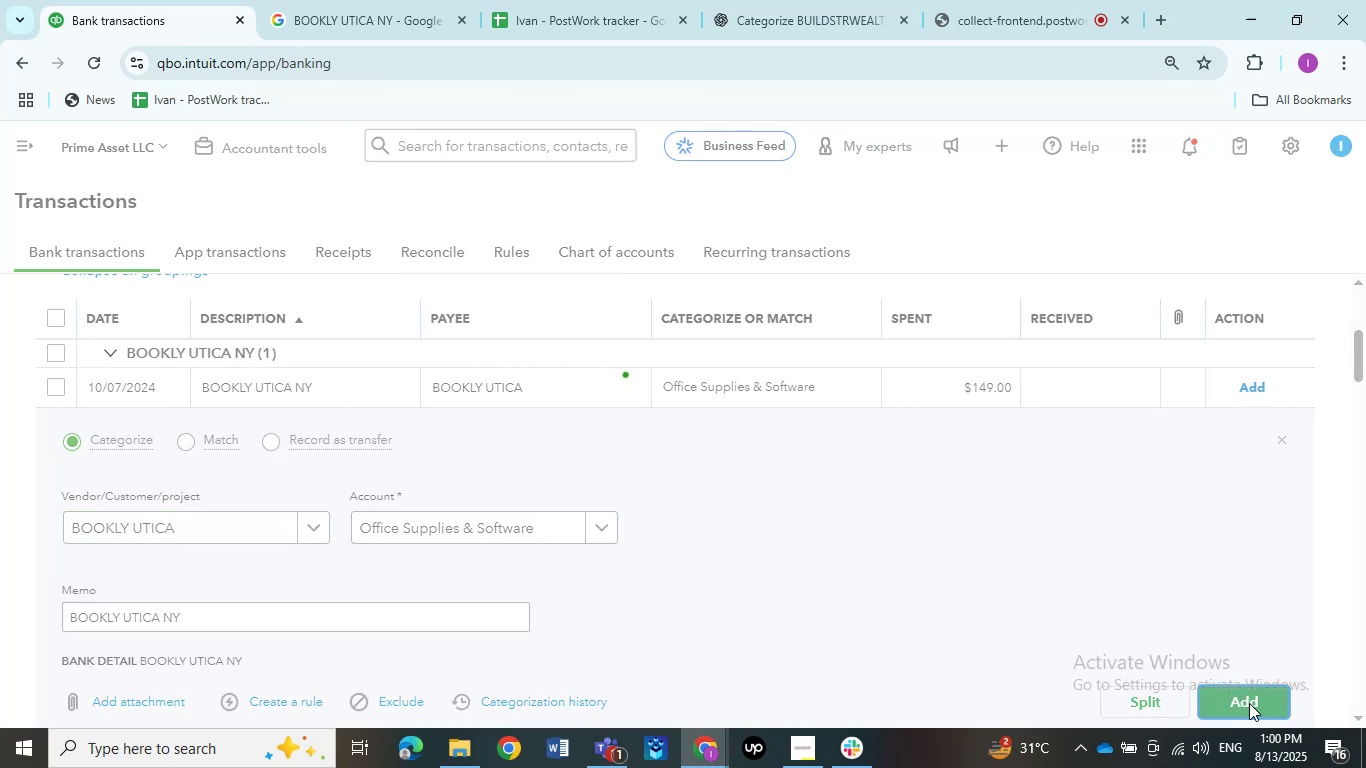 
scroll: coordinate [356, 485], scroll_direction: down, amount: 2.0
 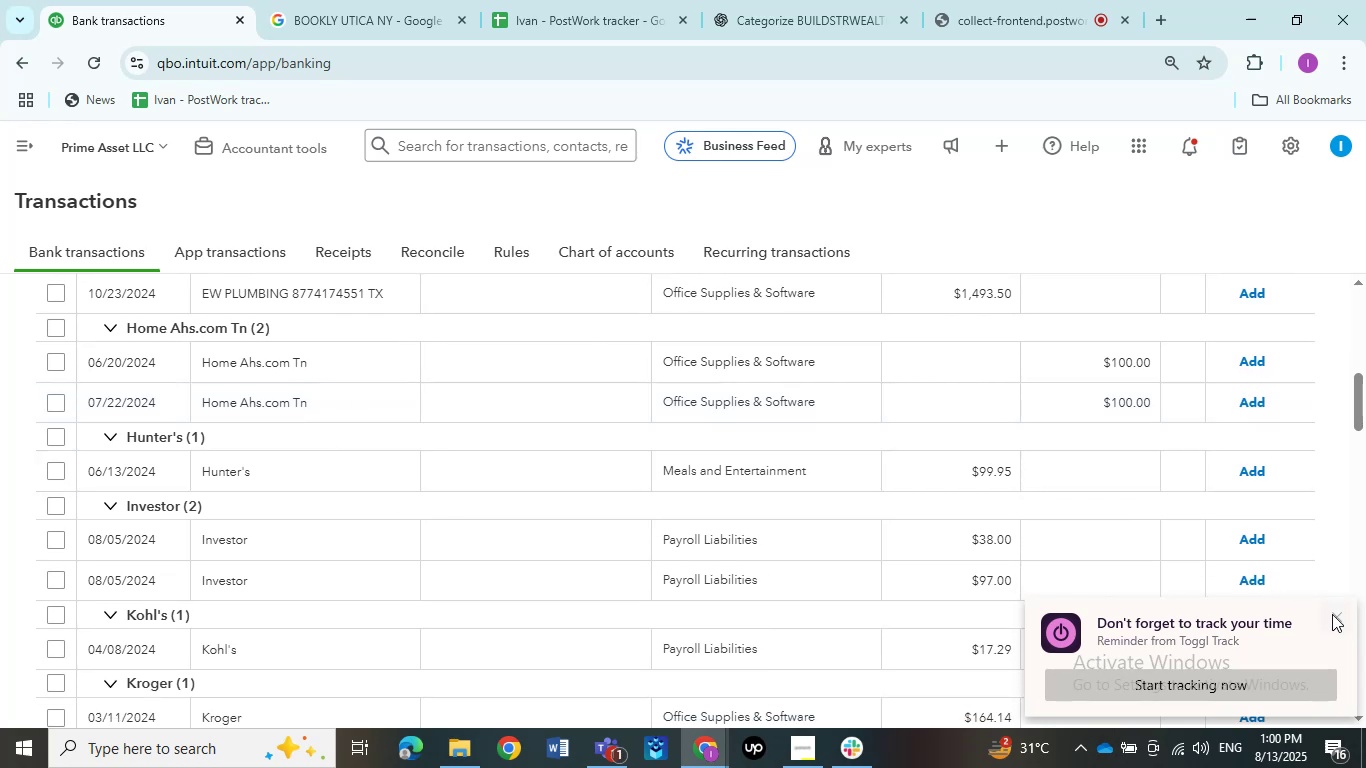 
left_click([1334, 615])
 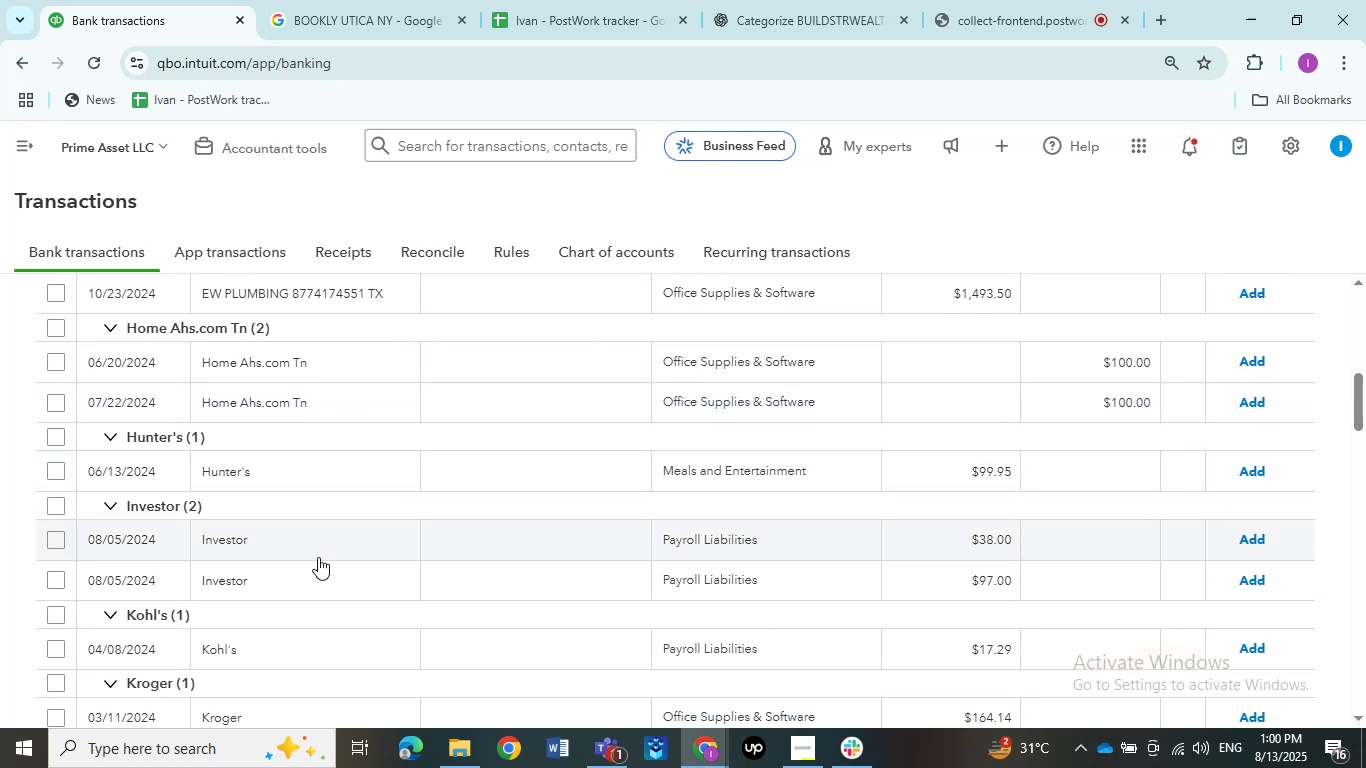 
scroll: coordinate [294, 490], scroll_direction: down, amount: 5.0
 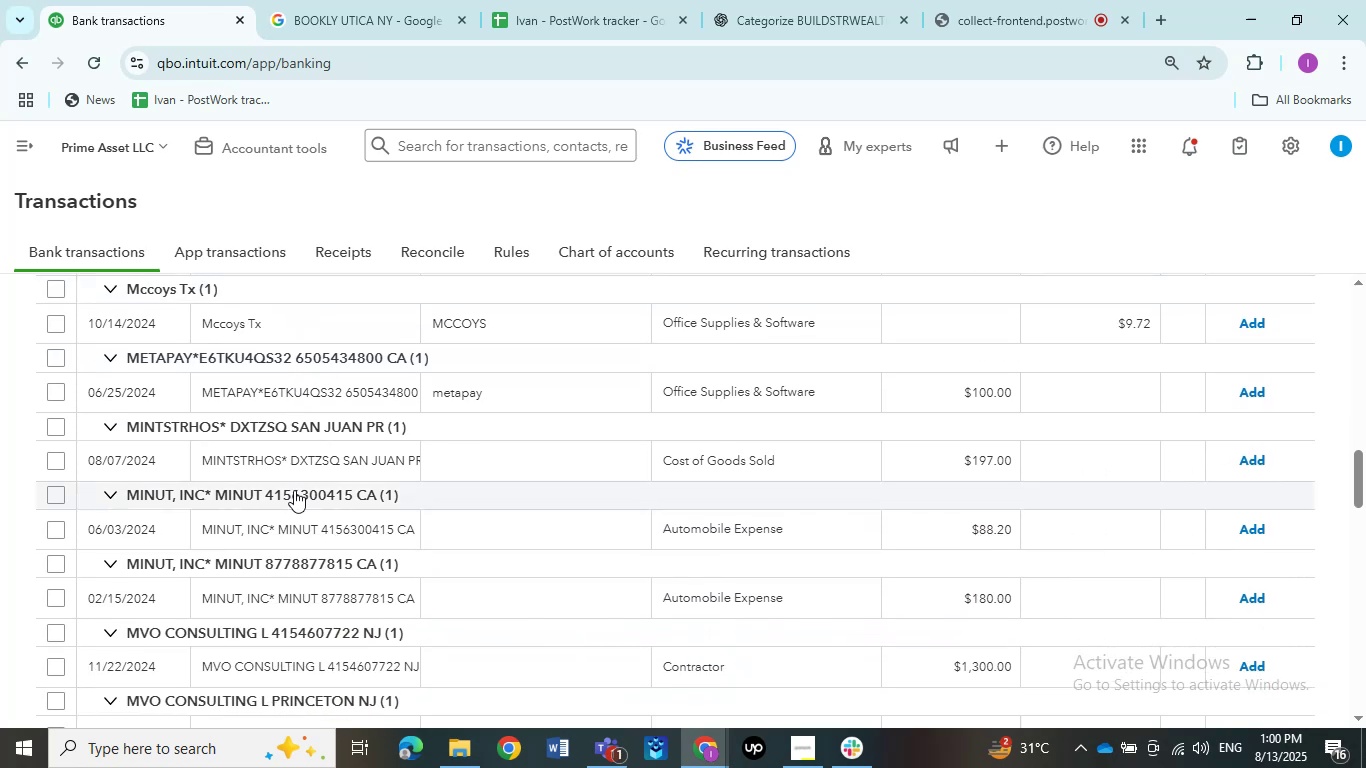 
scroll: coordinate [294, 490], scroll_direction: up, amount: 1.0
 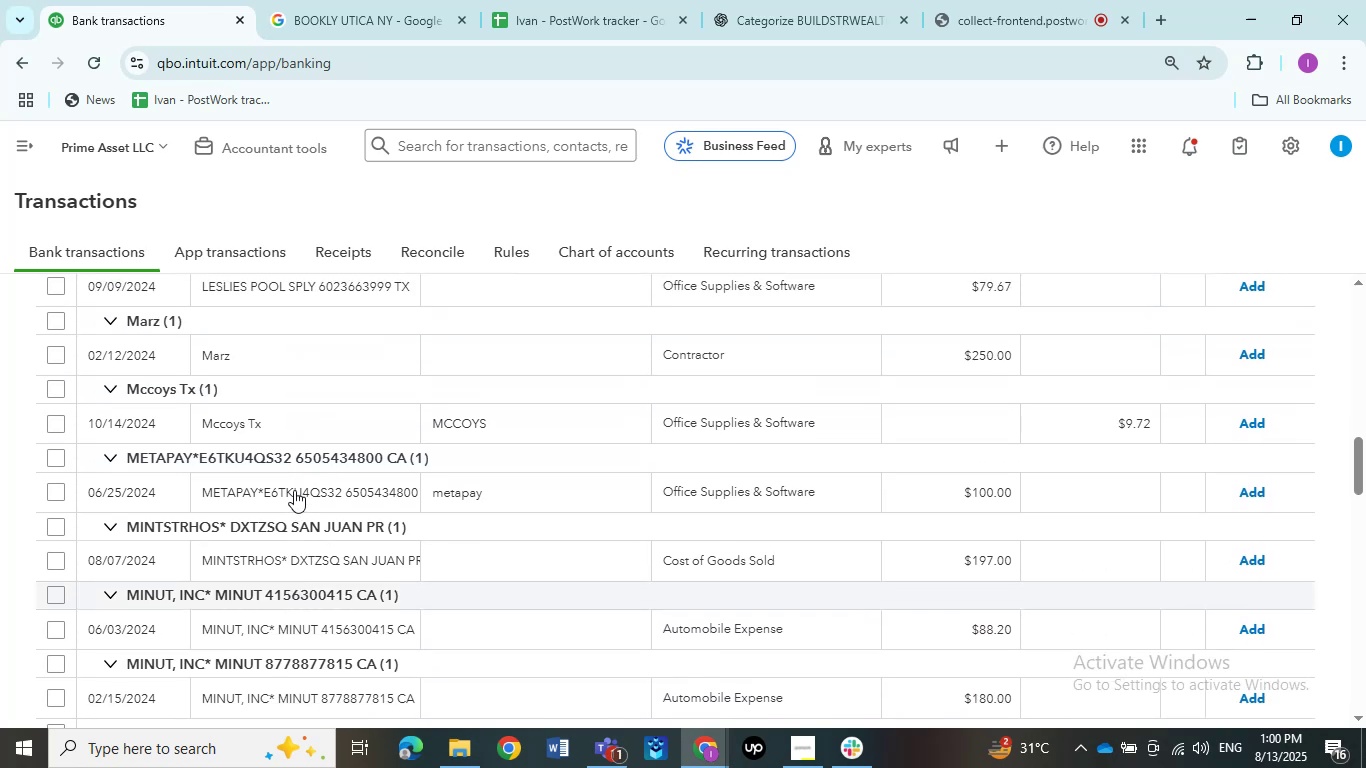 
scroll: coordinate [294, 490], scroll_direction: down, amount: 9.0
 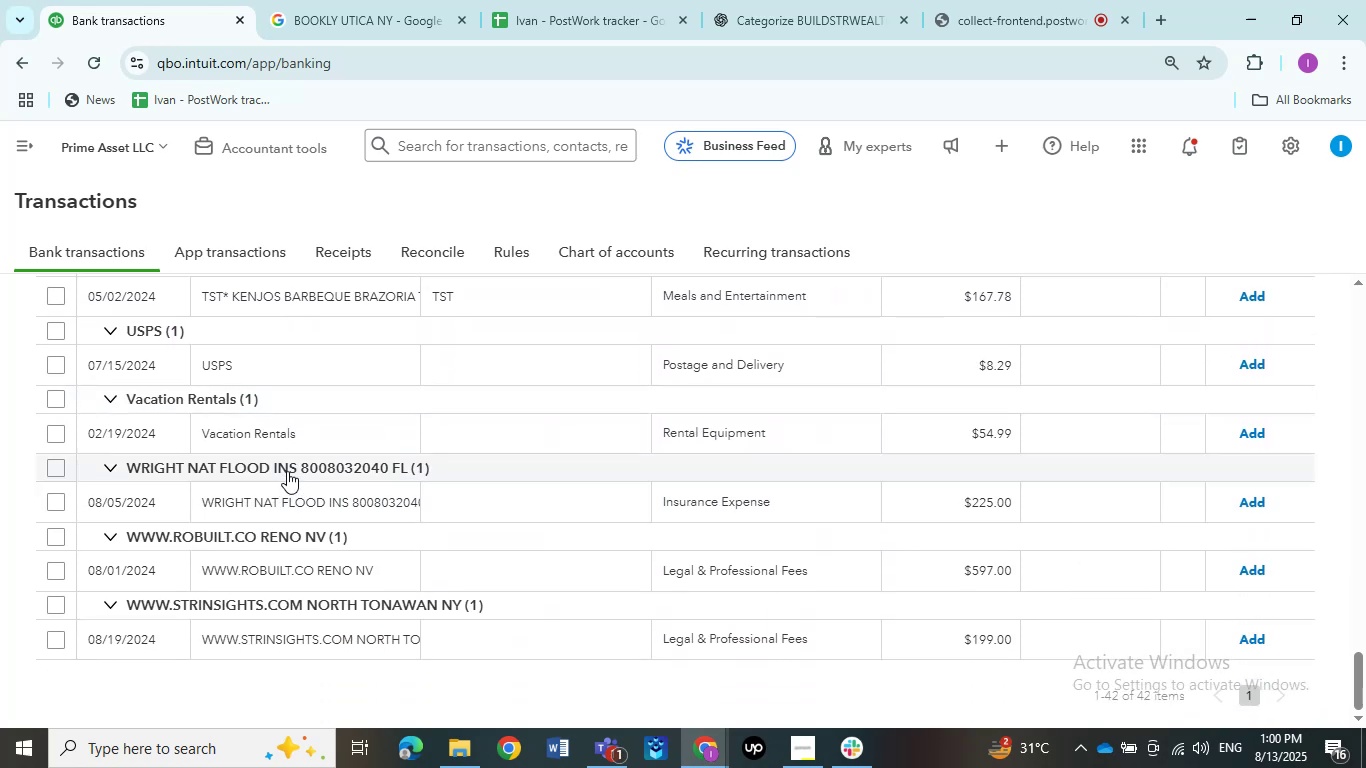 
scroll: coordinate [290, 465], scroll_direction: down, amount: 1.0
 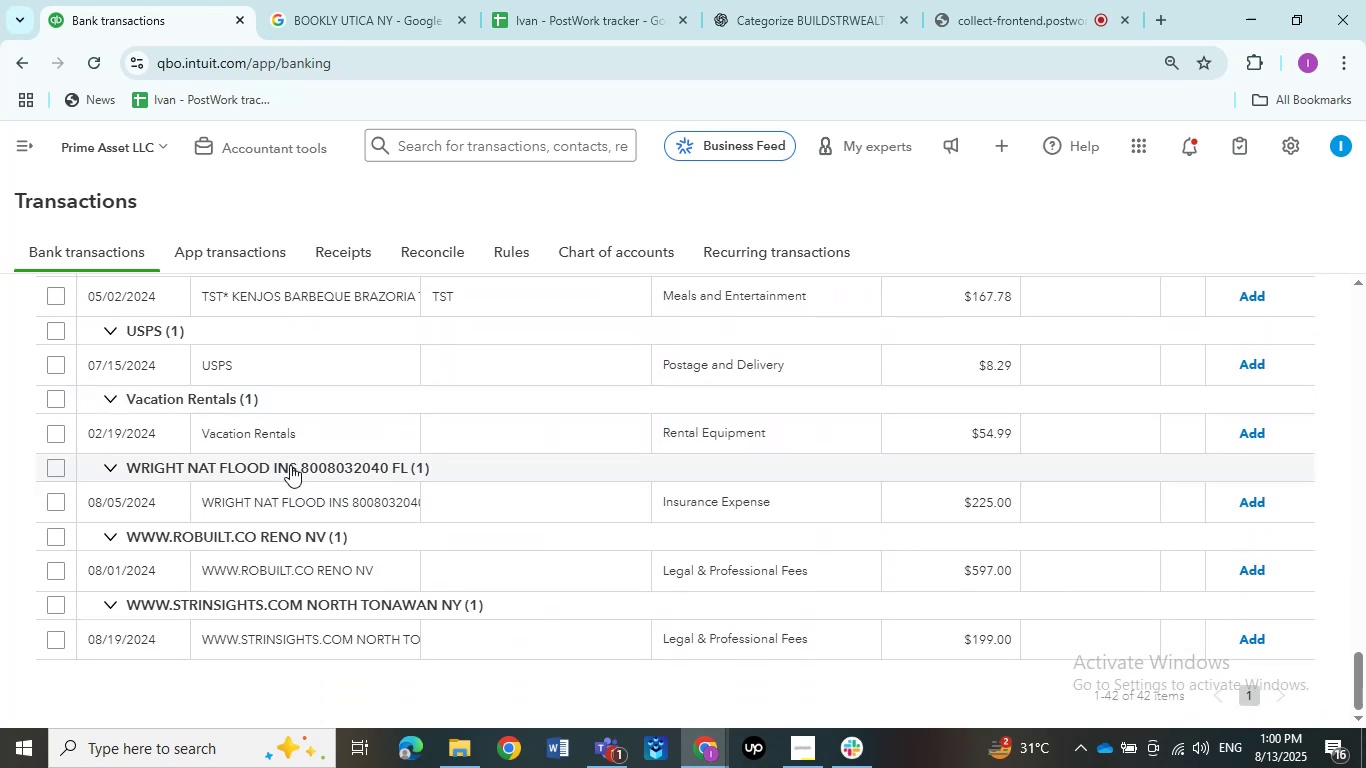 
scroll: coordinate [290, 465], scroll_direction: up, amount: 5.0
 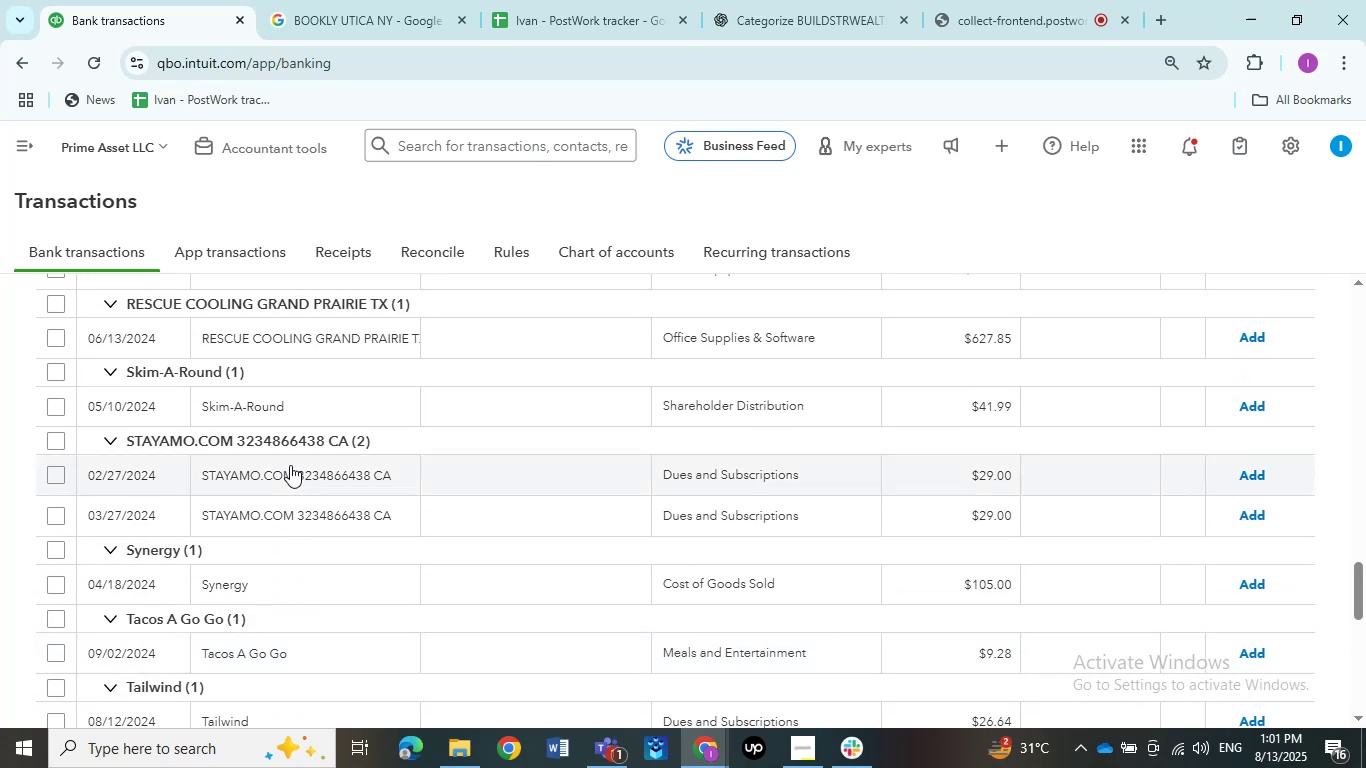 
wait(5.51)
 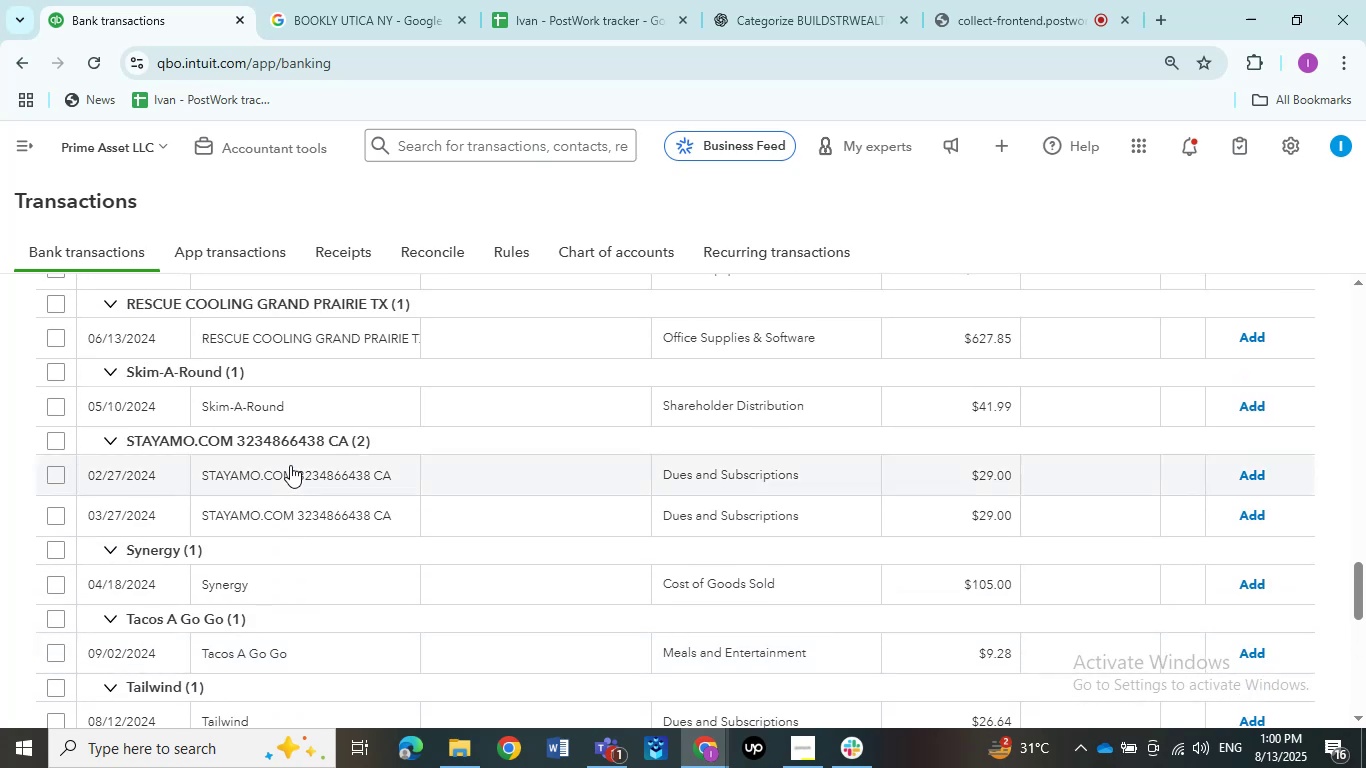 
scroll: coordinate [290, 465], scroll_direction: up, amount: 1.0
 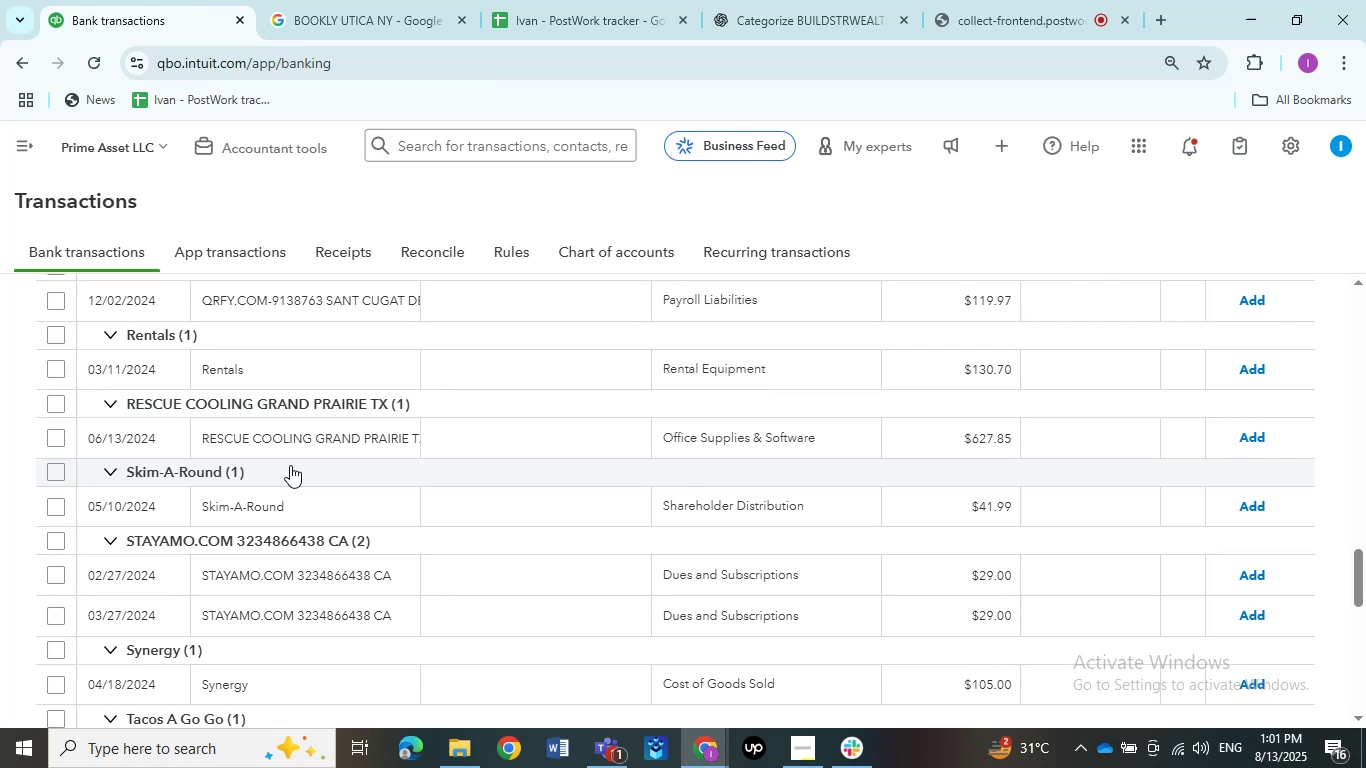 
wait(28.29)
 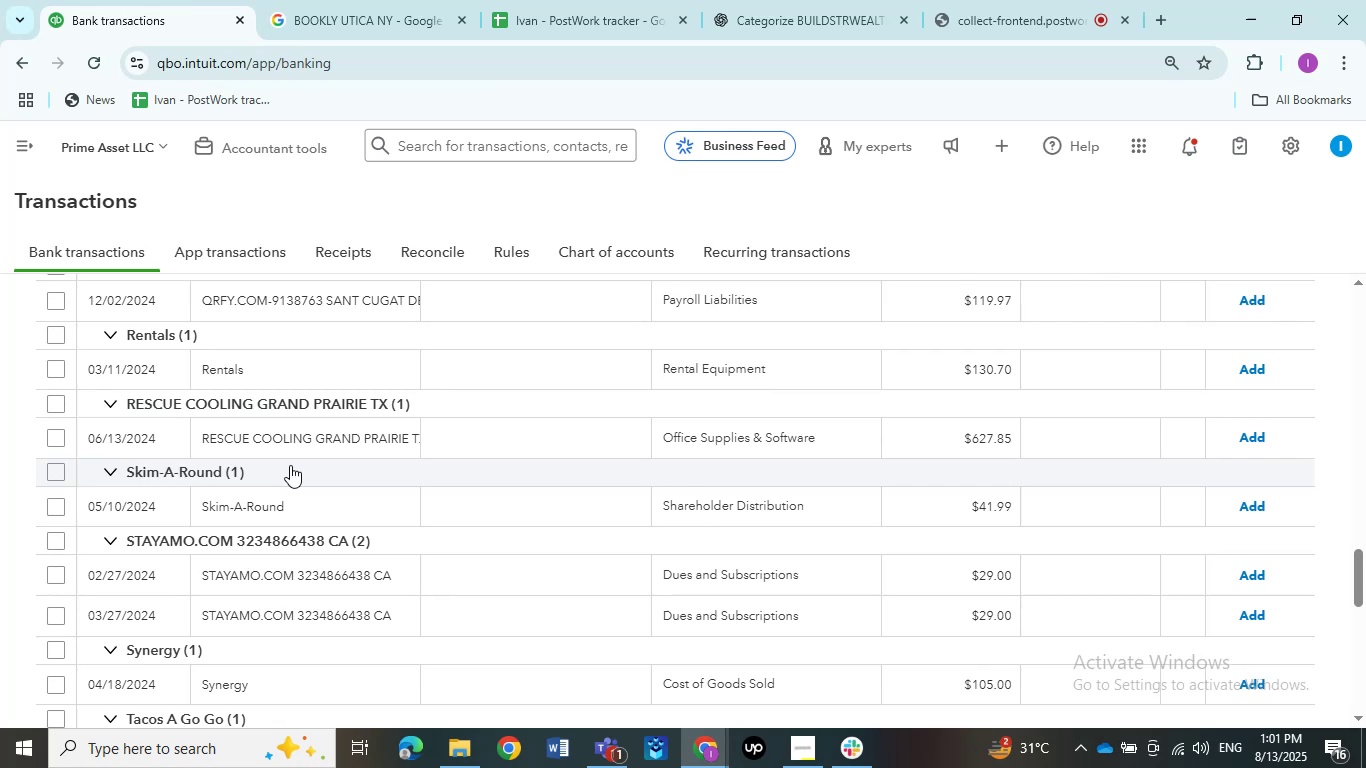 
scroll: coordinate [529, 495], scroll_direction: down, amount: 2.0
 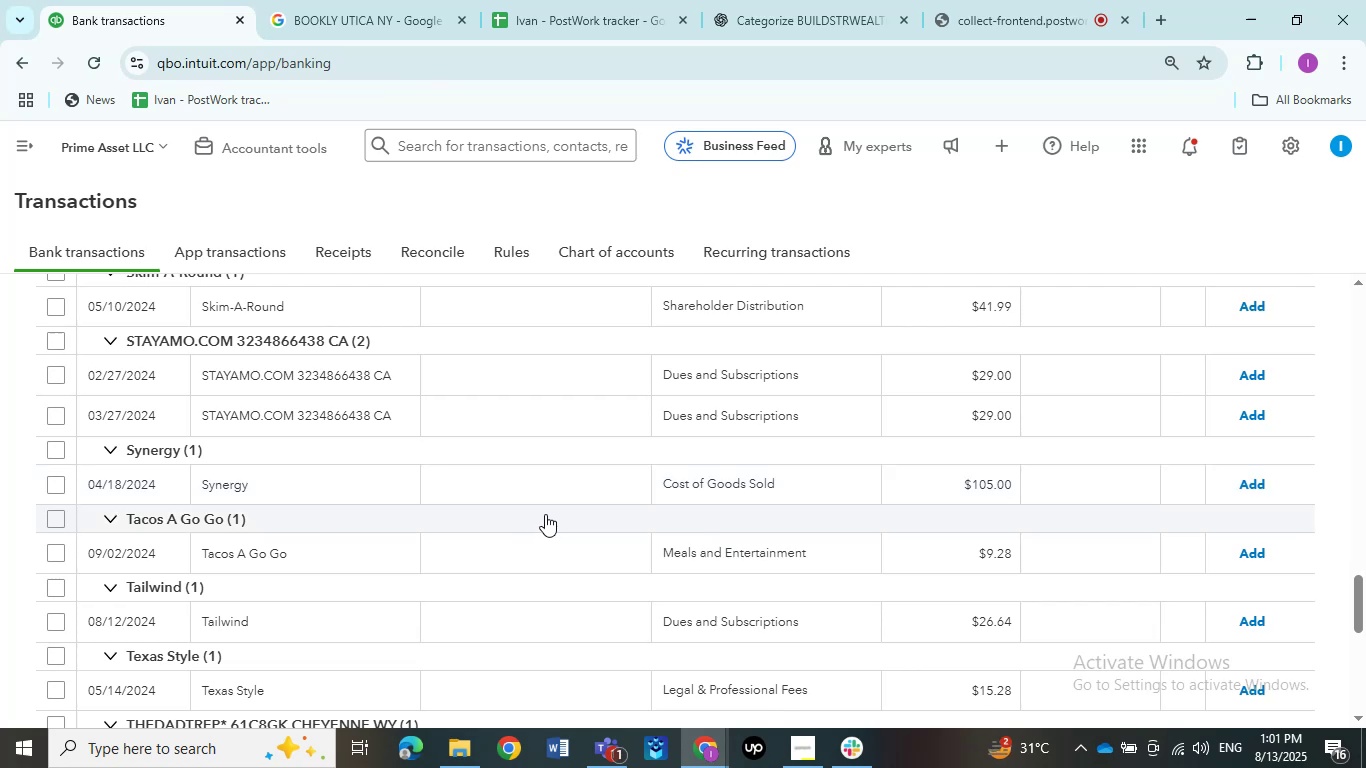 
wait(17.1)
 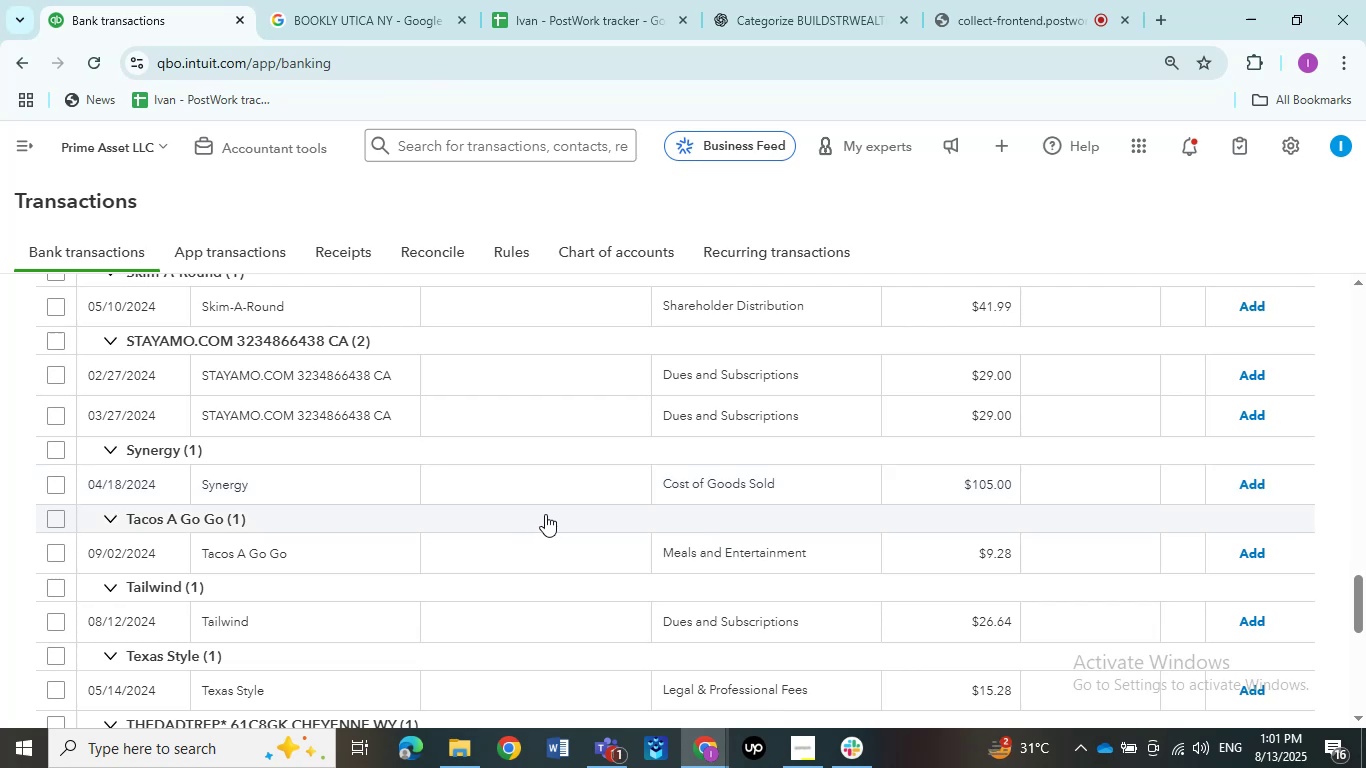 
scroll: coordinate [363, 469], scroll_direction: up, amount: 2.0
 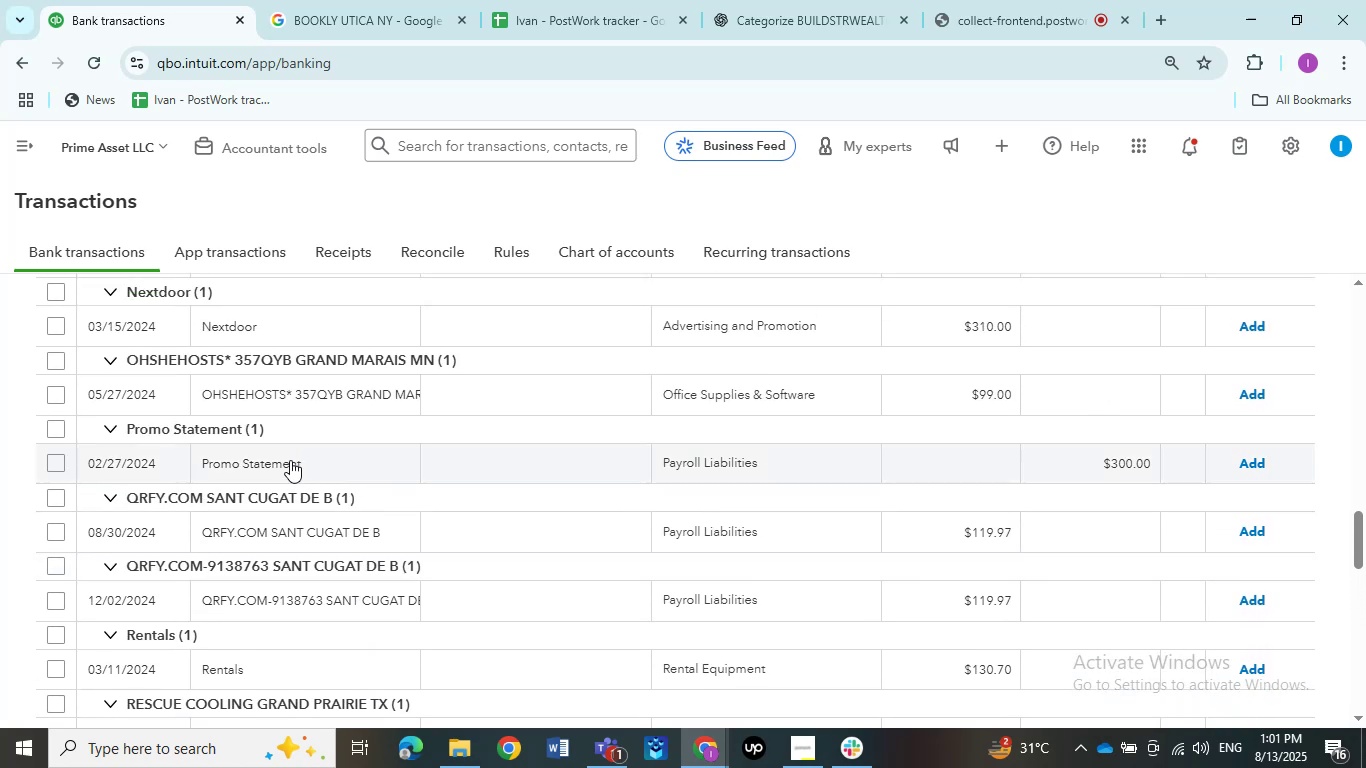 
double_click([289, 460])
 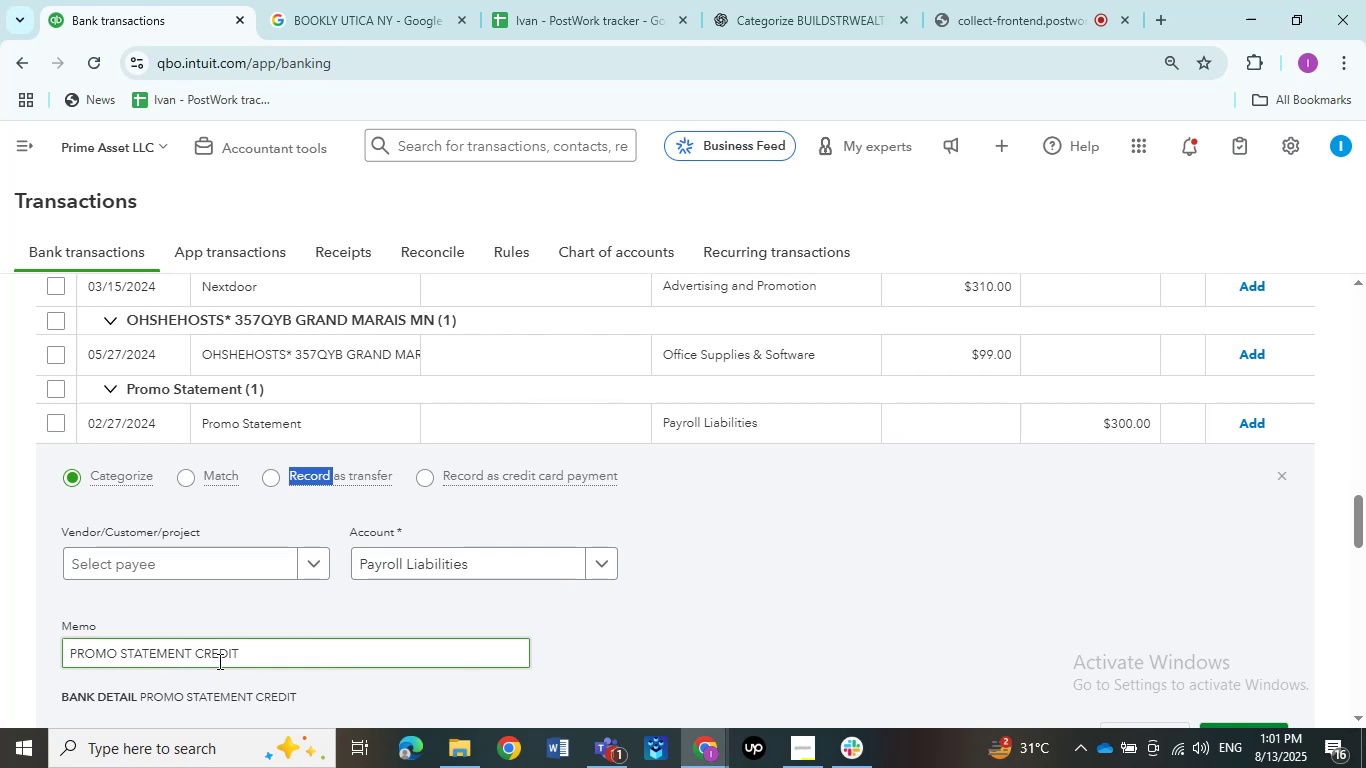 
left_click_drag(start_coordinate=[196, 655], to_coordinate=[59, 651])
 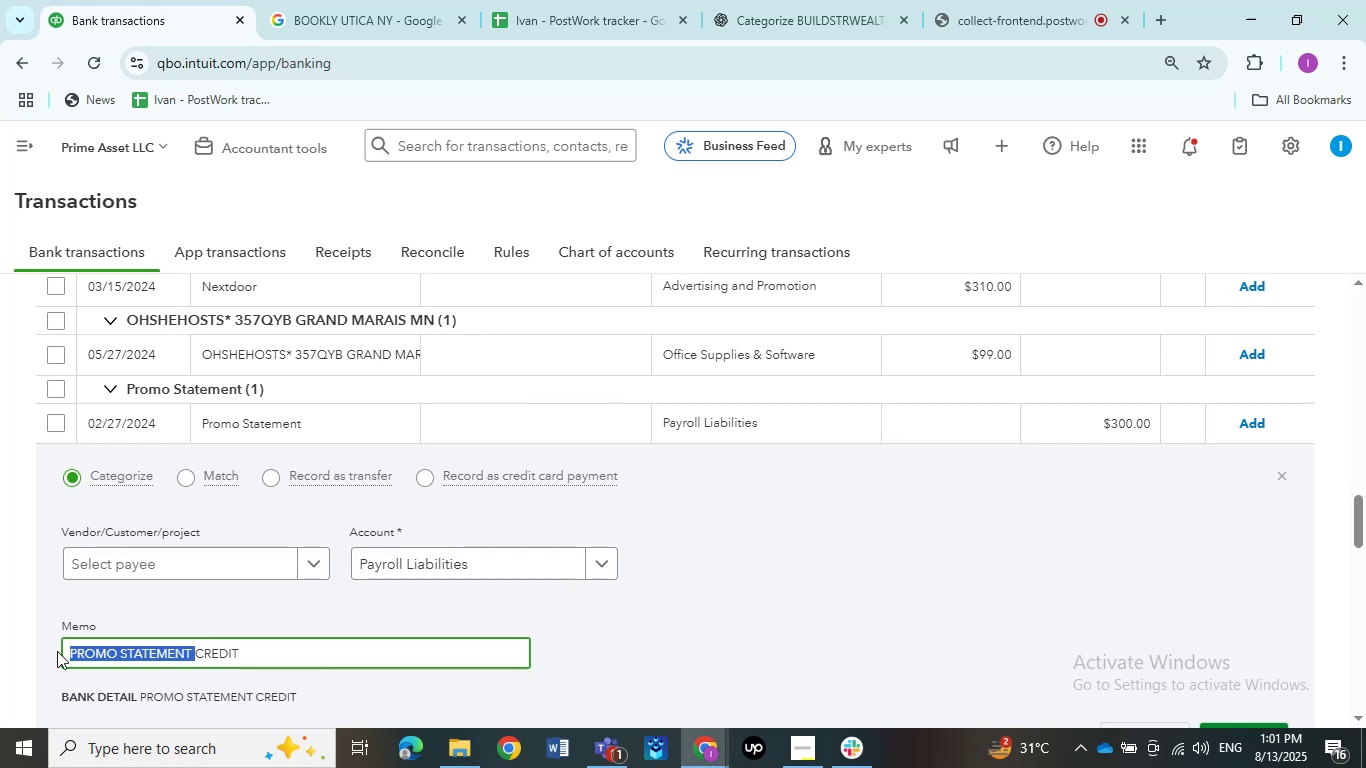 
key(Control+C)
 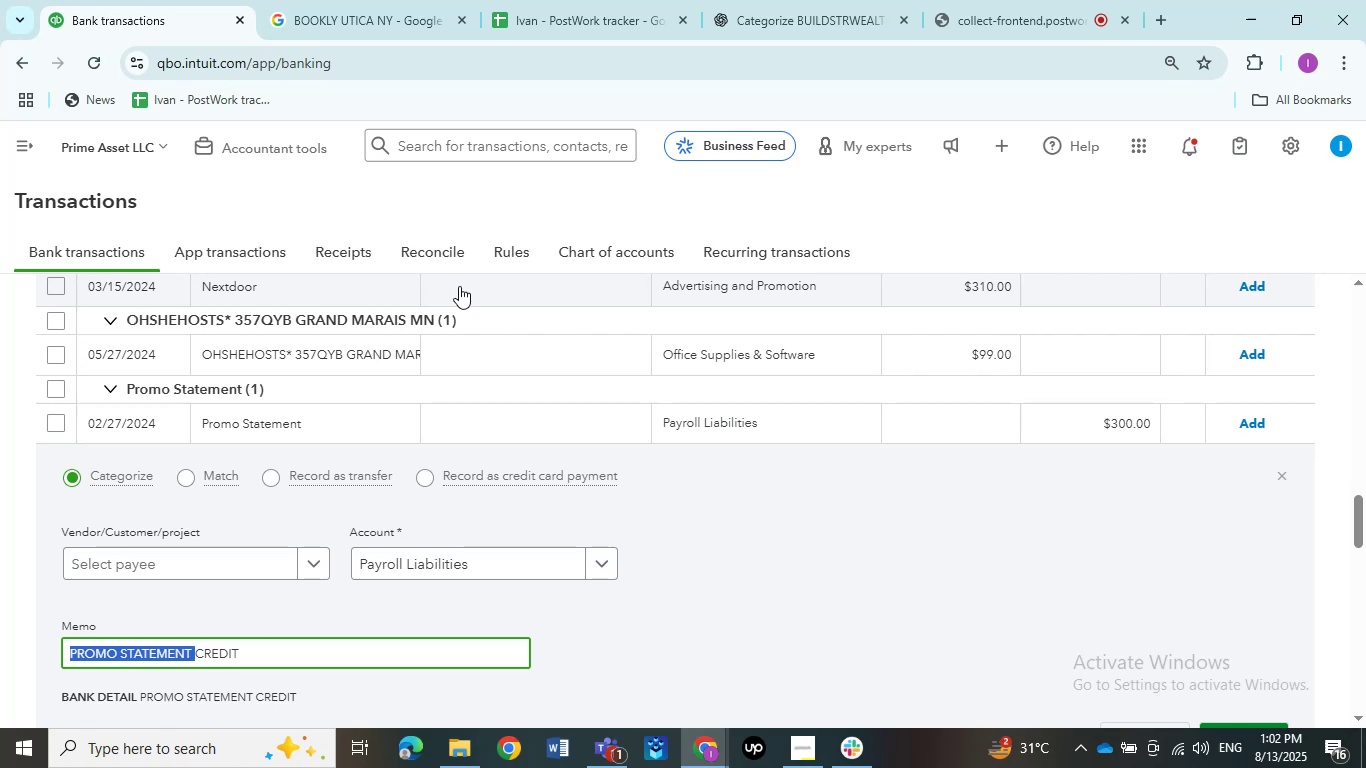 
wait(21.5)
 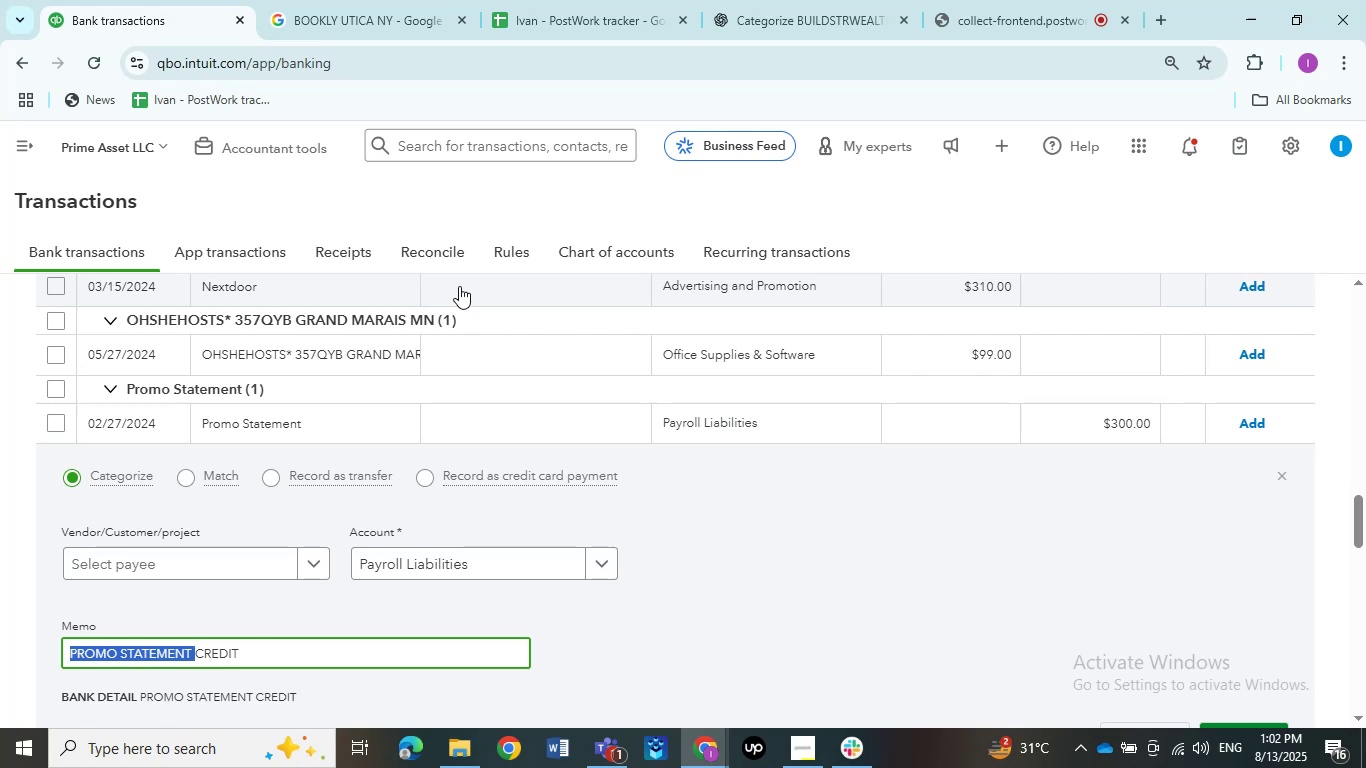 
key(Control+C)
 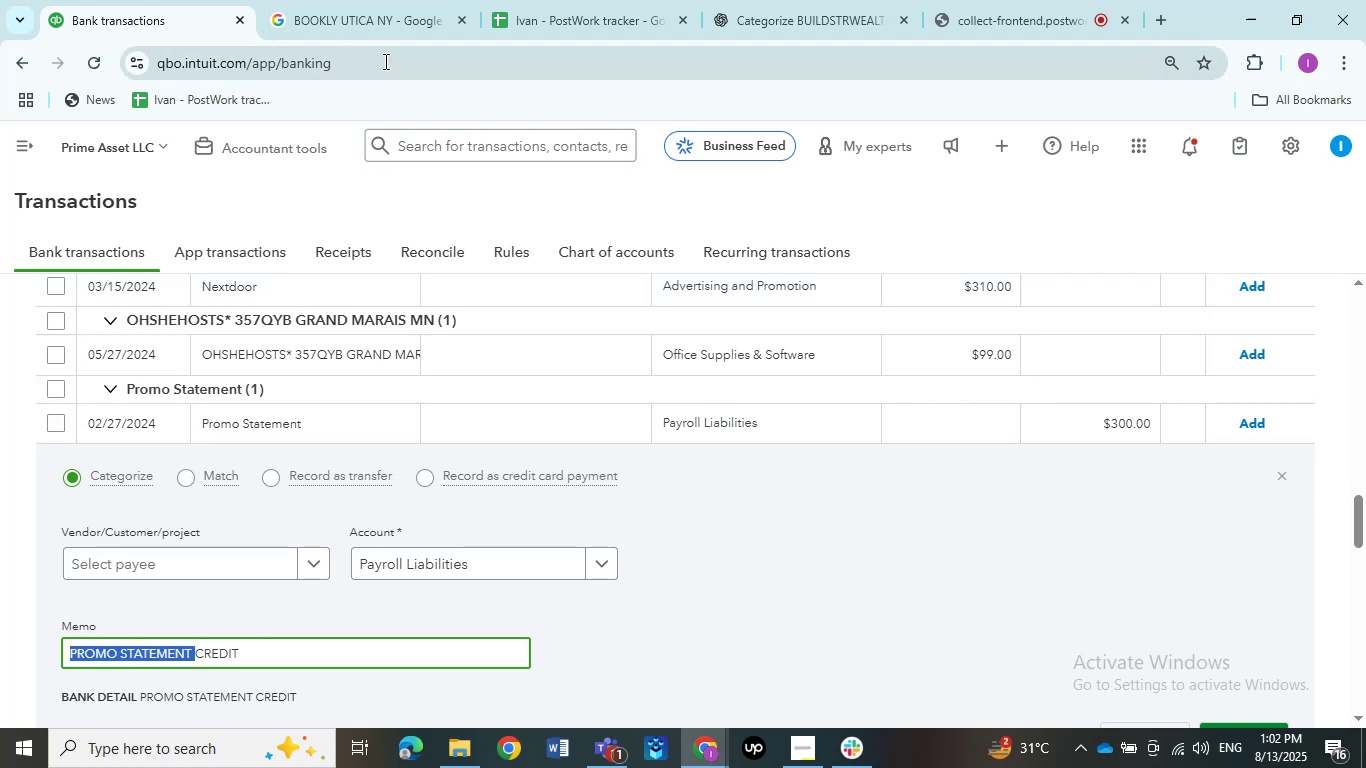 
left_click([347, 15])
 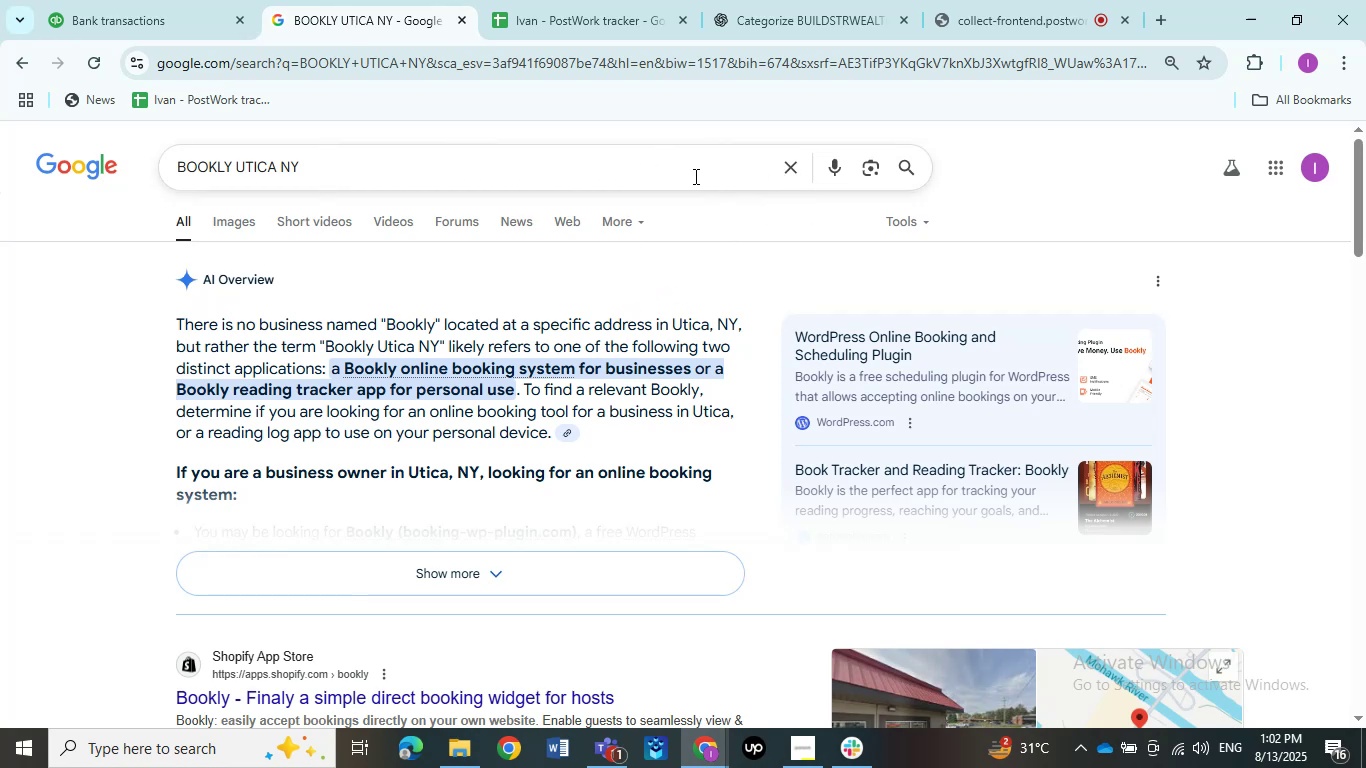 
left_click([788, 167])
 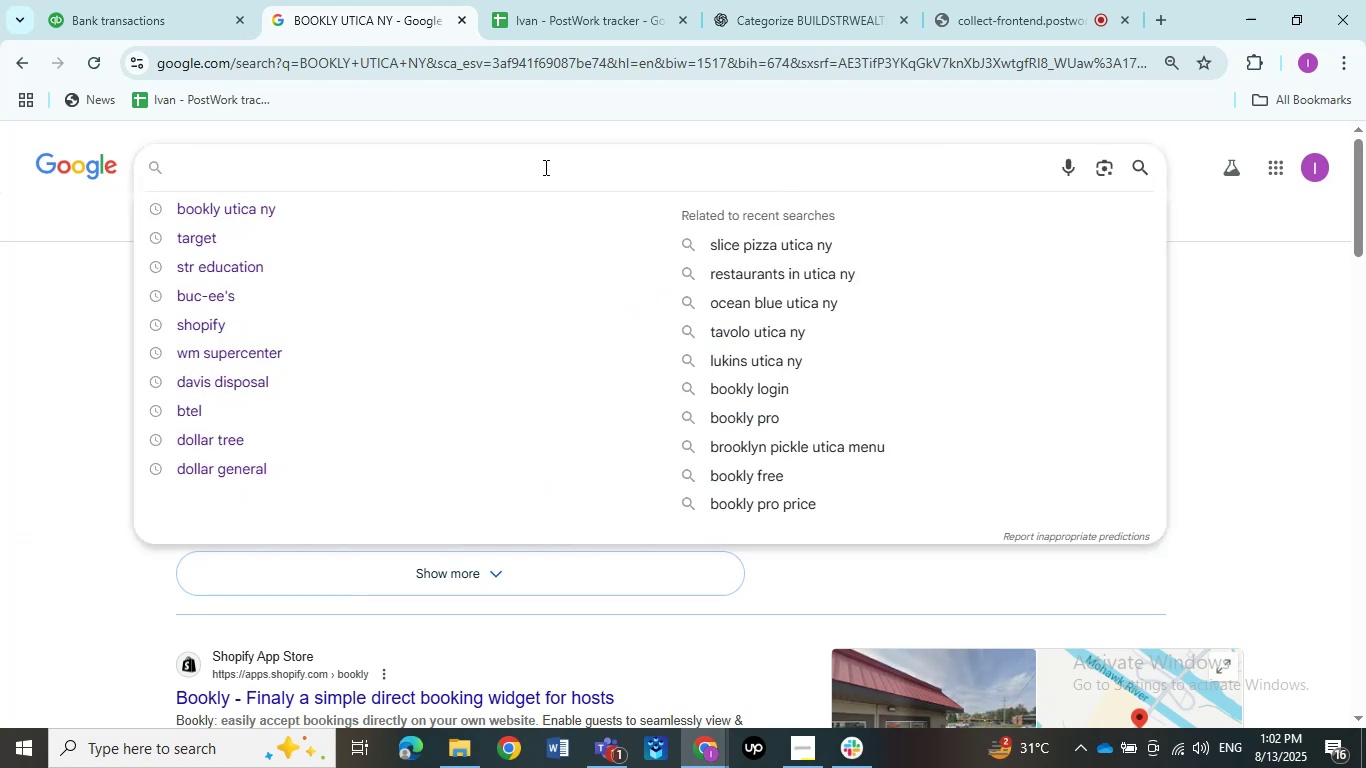 
left_click([541, 167])
 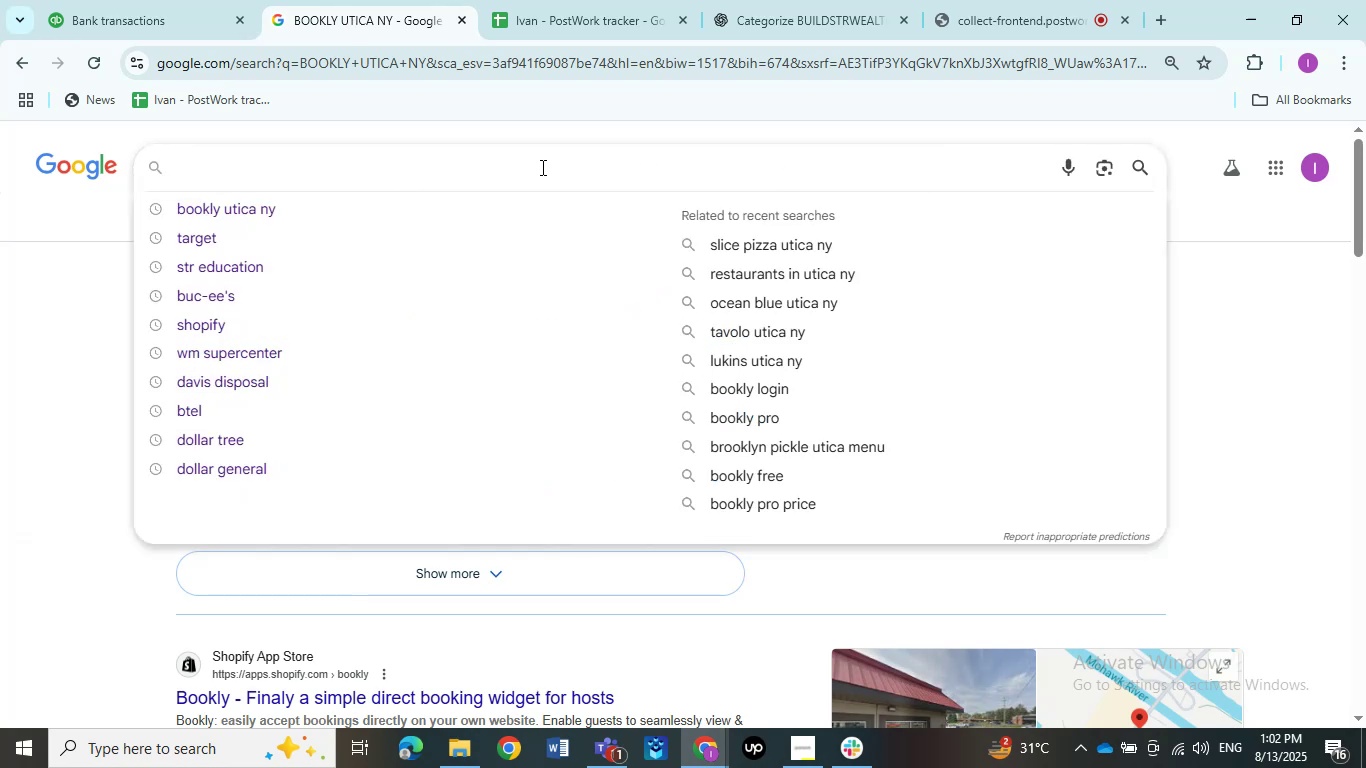 
key(Control+V)
 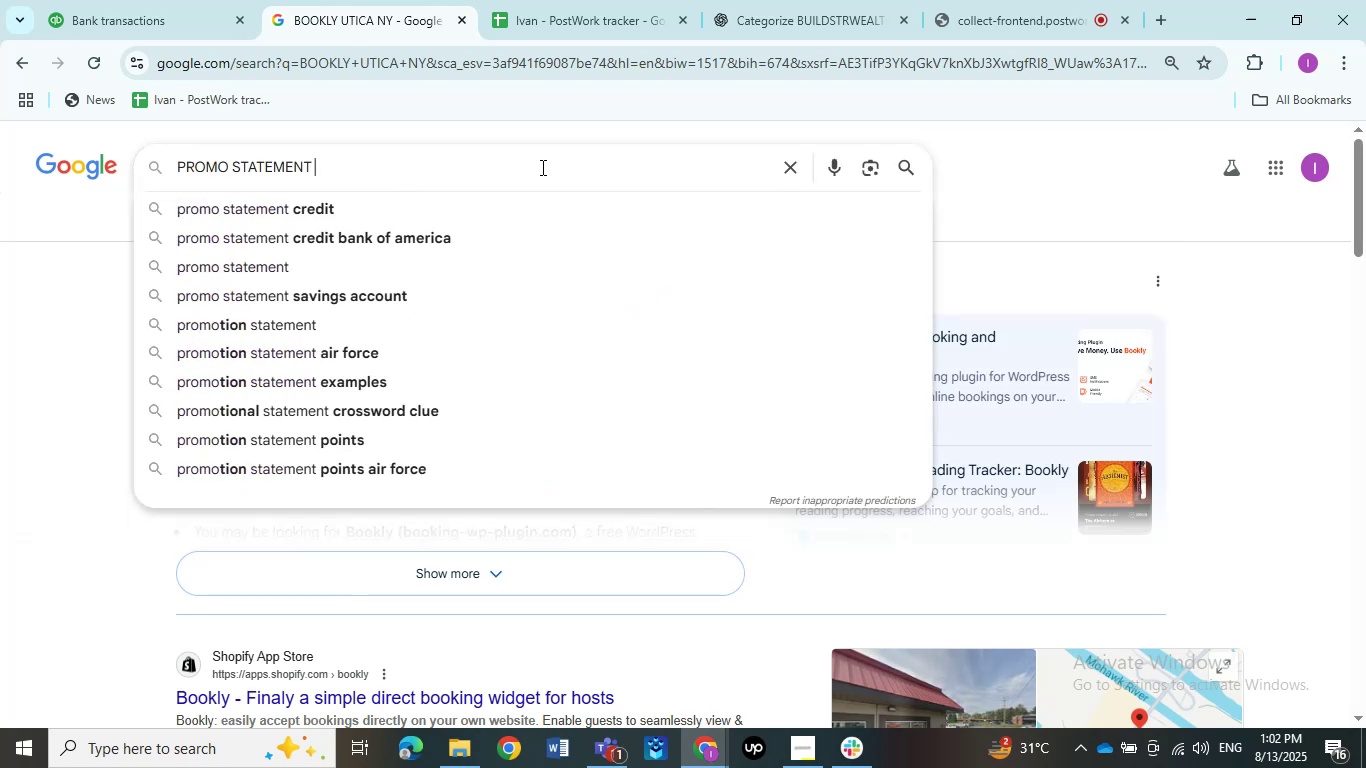 
key(NumpadEnter)
 